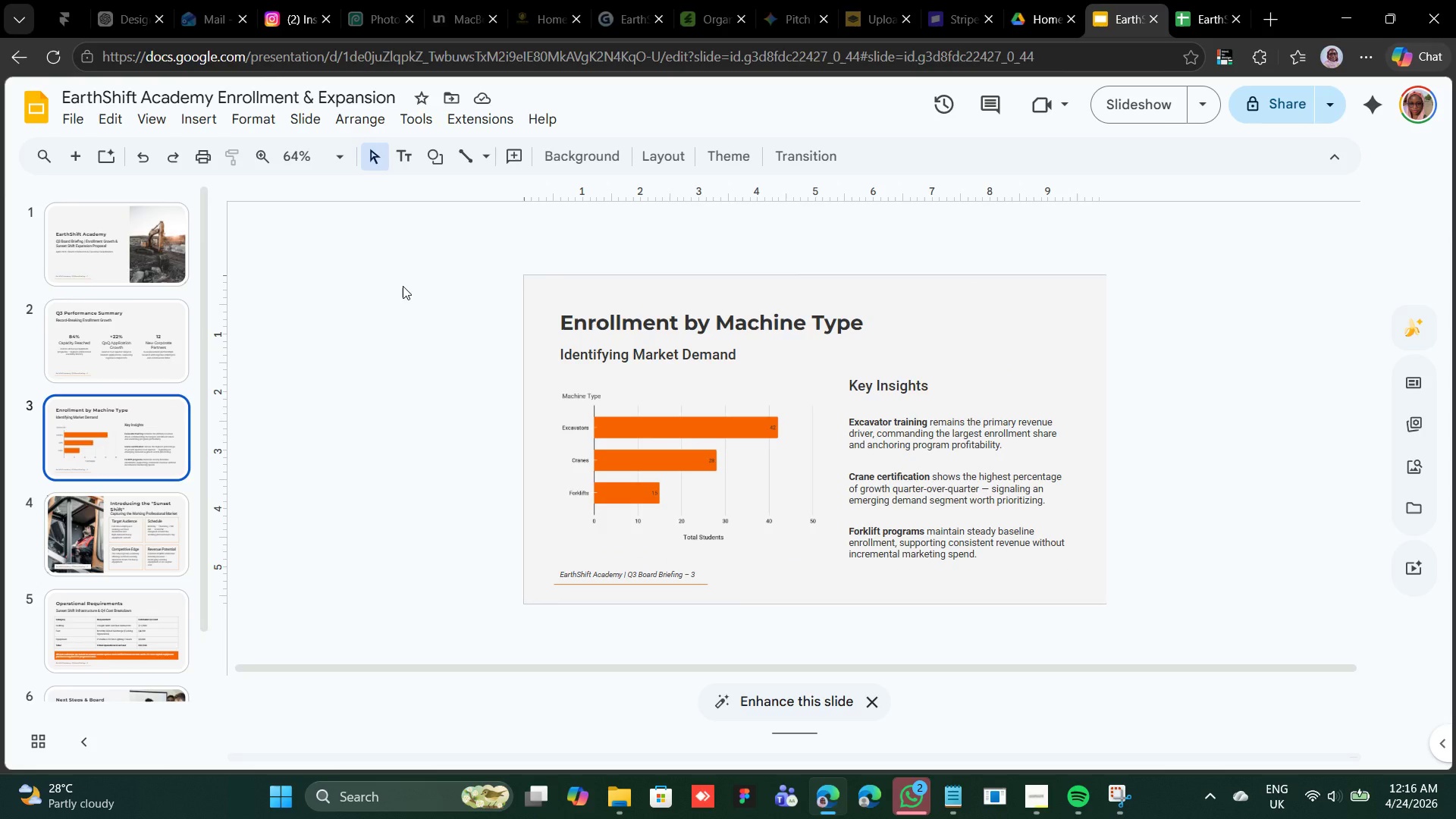 
wait(6.96)
 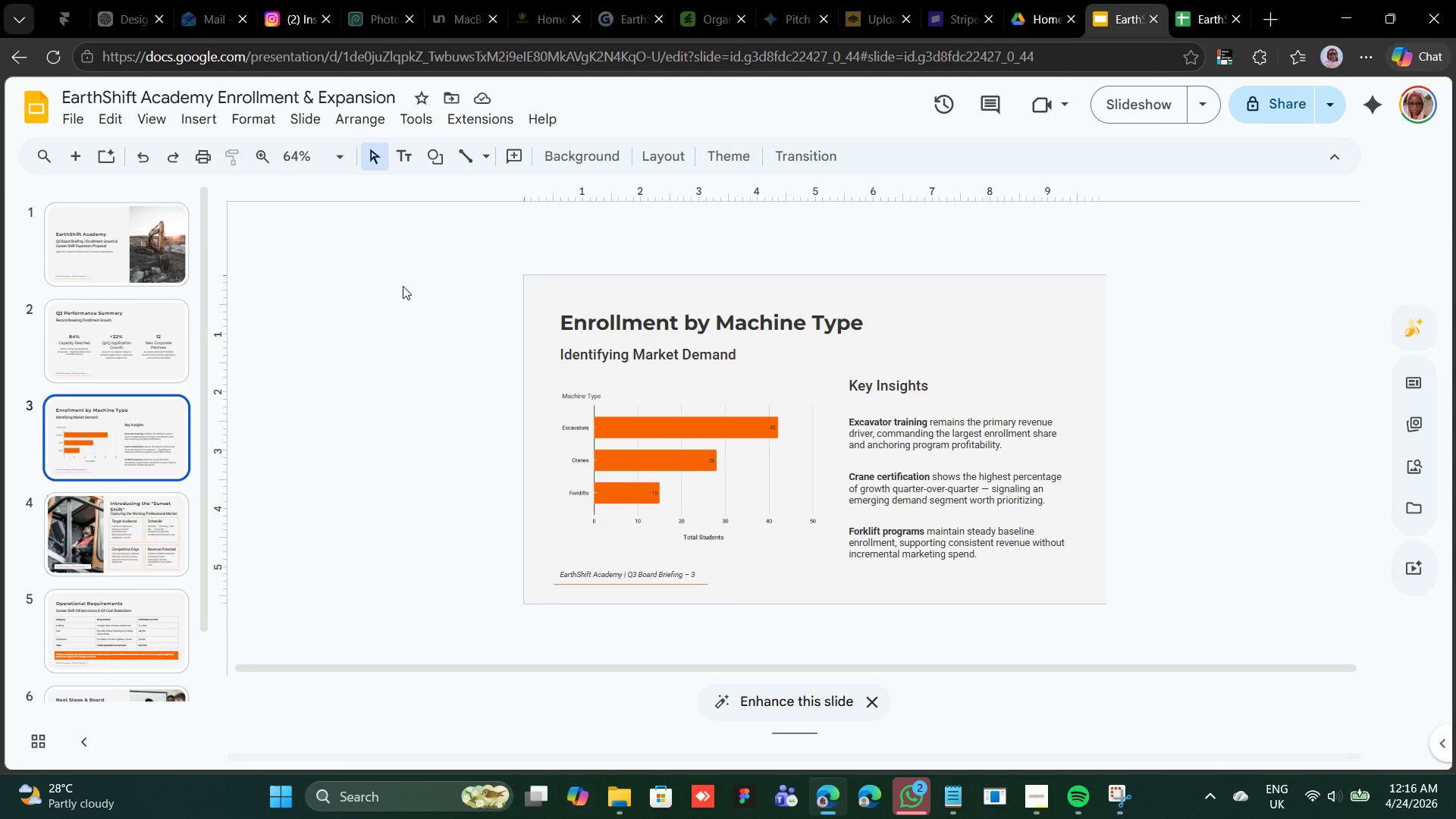 
scroll: coordinate [403, 286], scroll_direction: down, amount: 5.0
 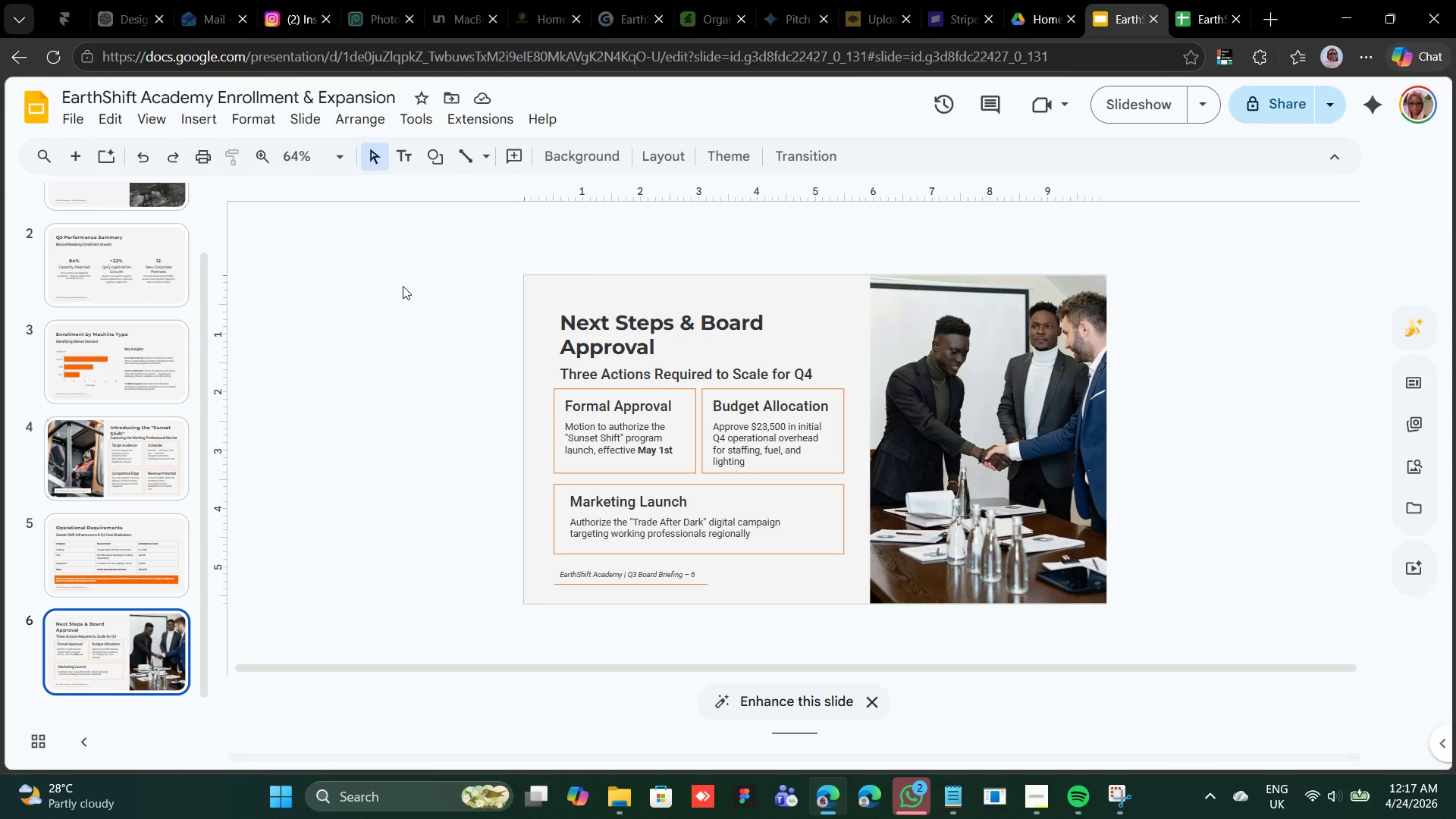 
scroll: coordinate [403, 286], scroll_direction: up, amount: 1.0
 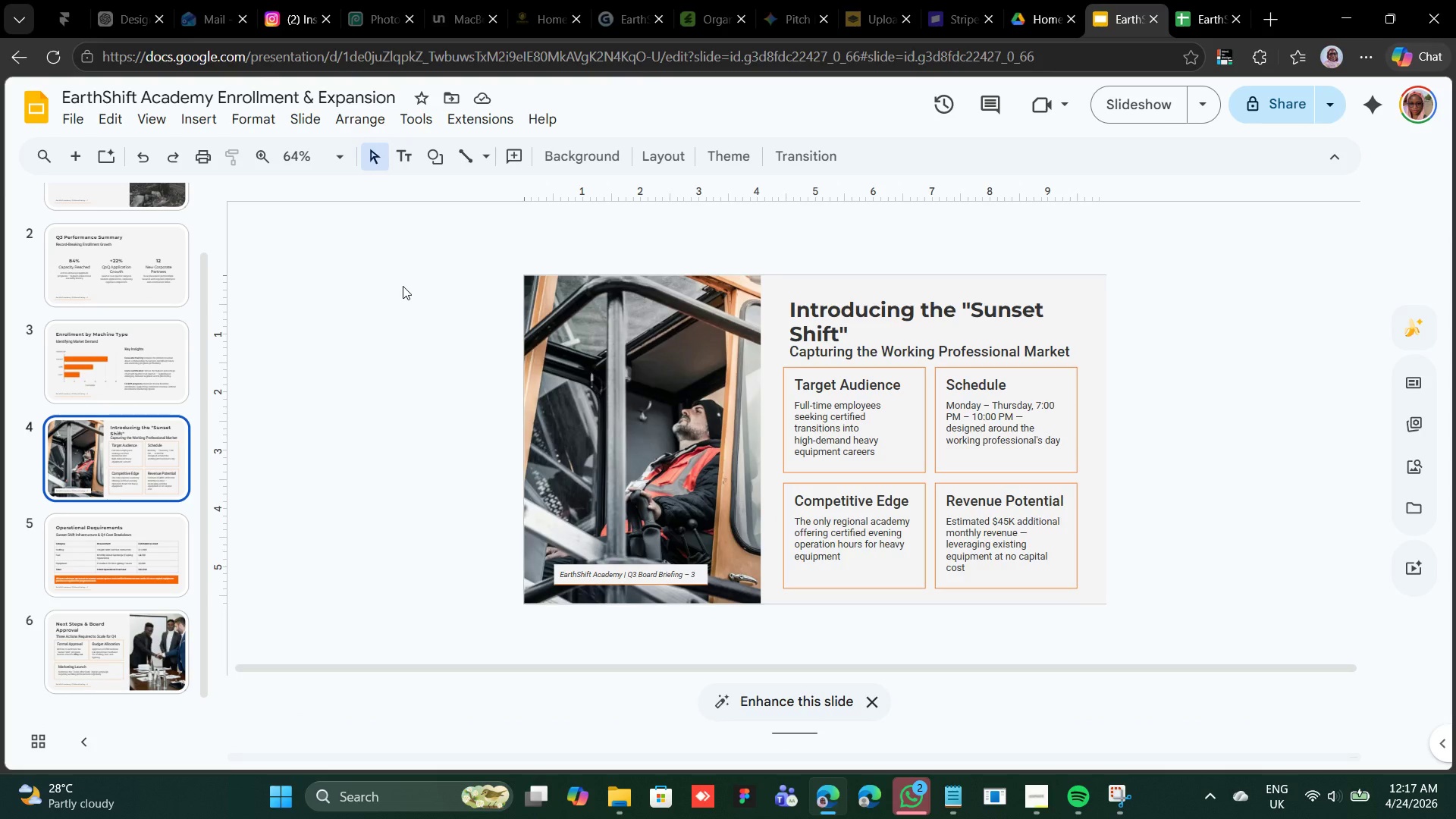 
scroll: coordinate [403, 286], scroll_direction: down, amount: 1.0
 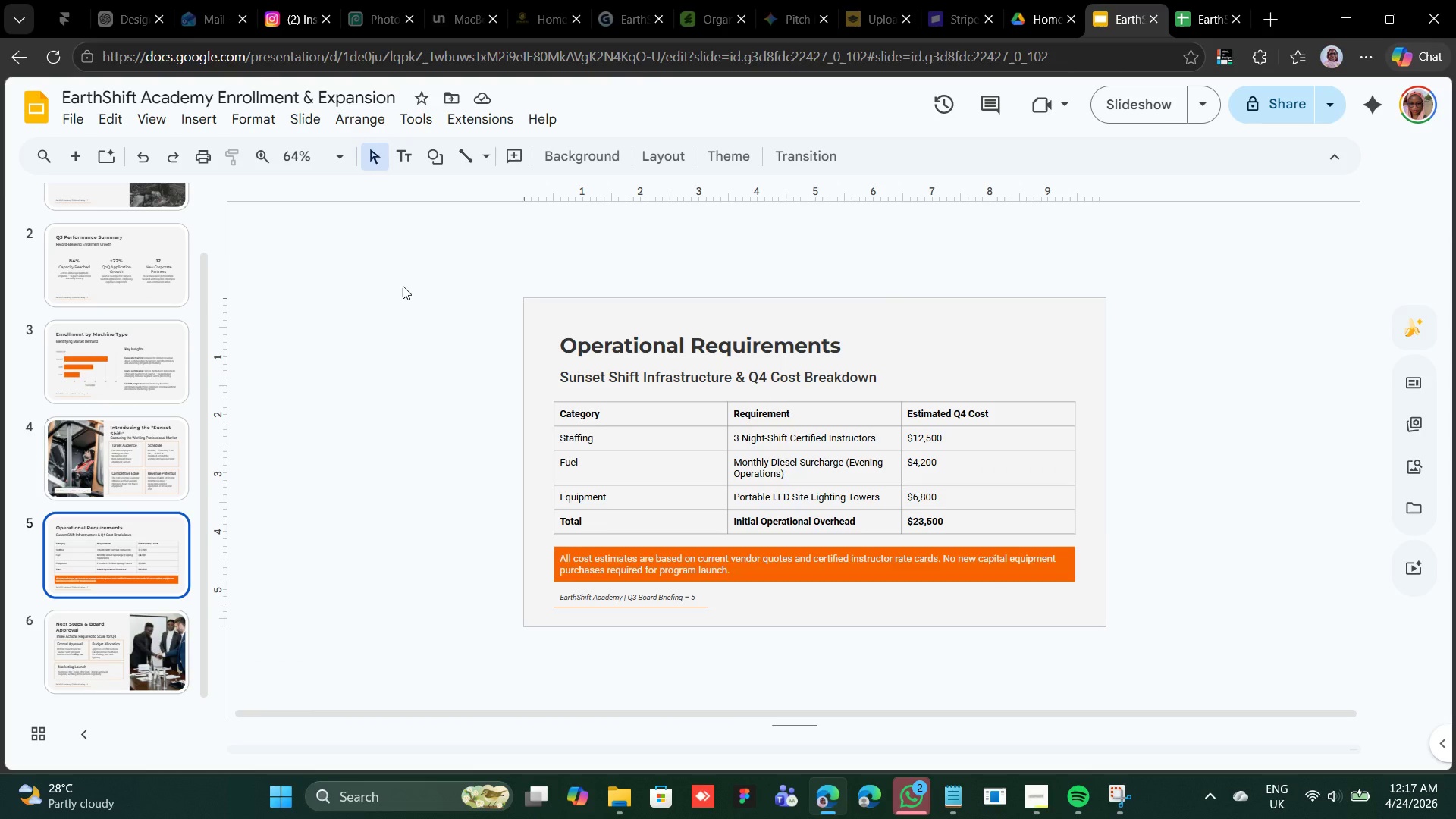 
wait(5.93)
 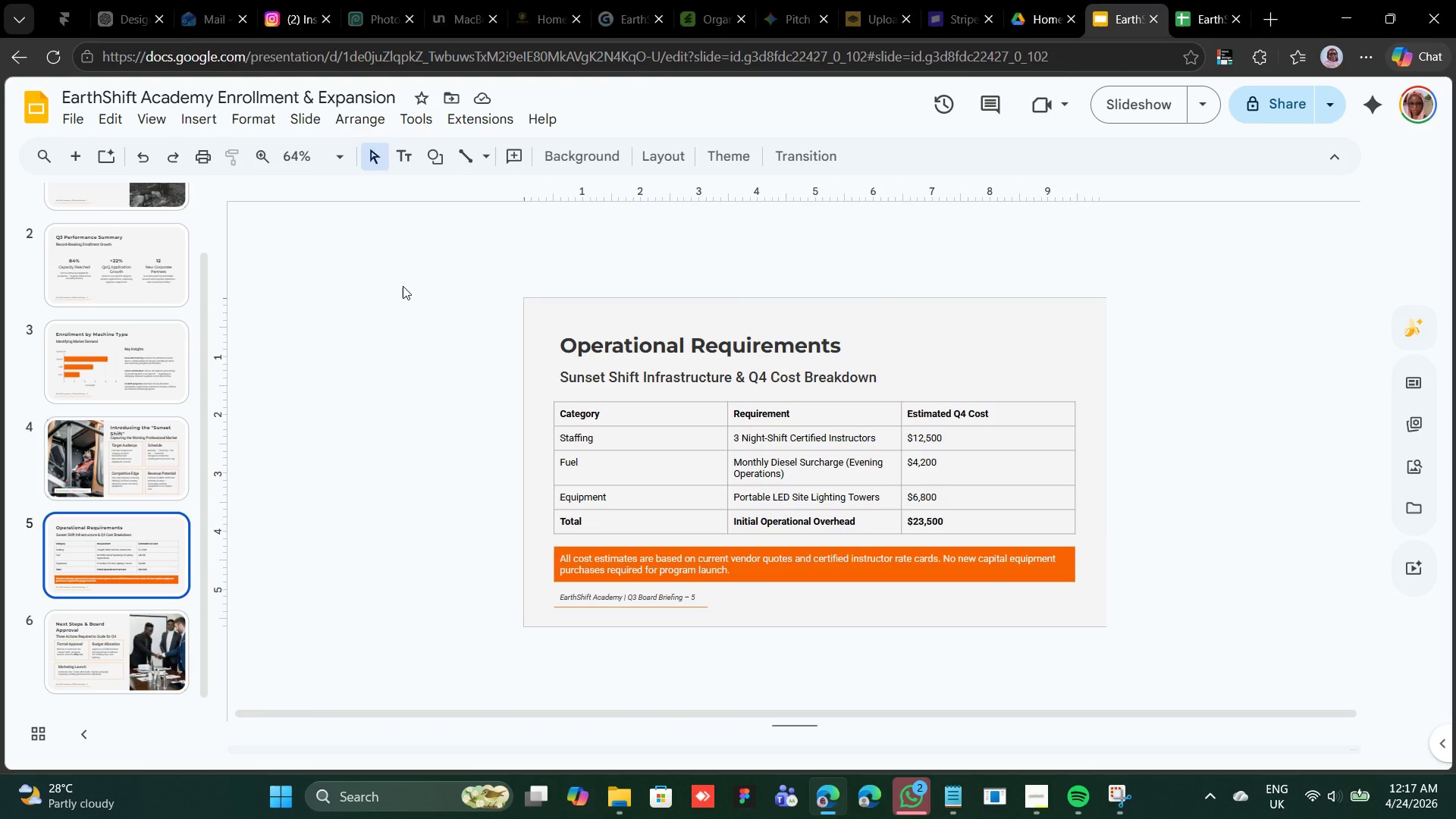 
scroll: coordinate [403, 286], scroll_direction: up, amount: 3.0
 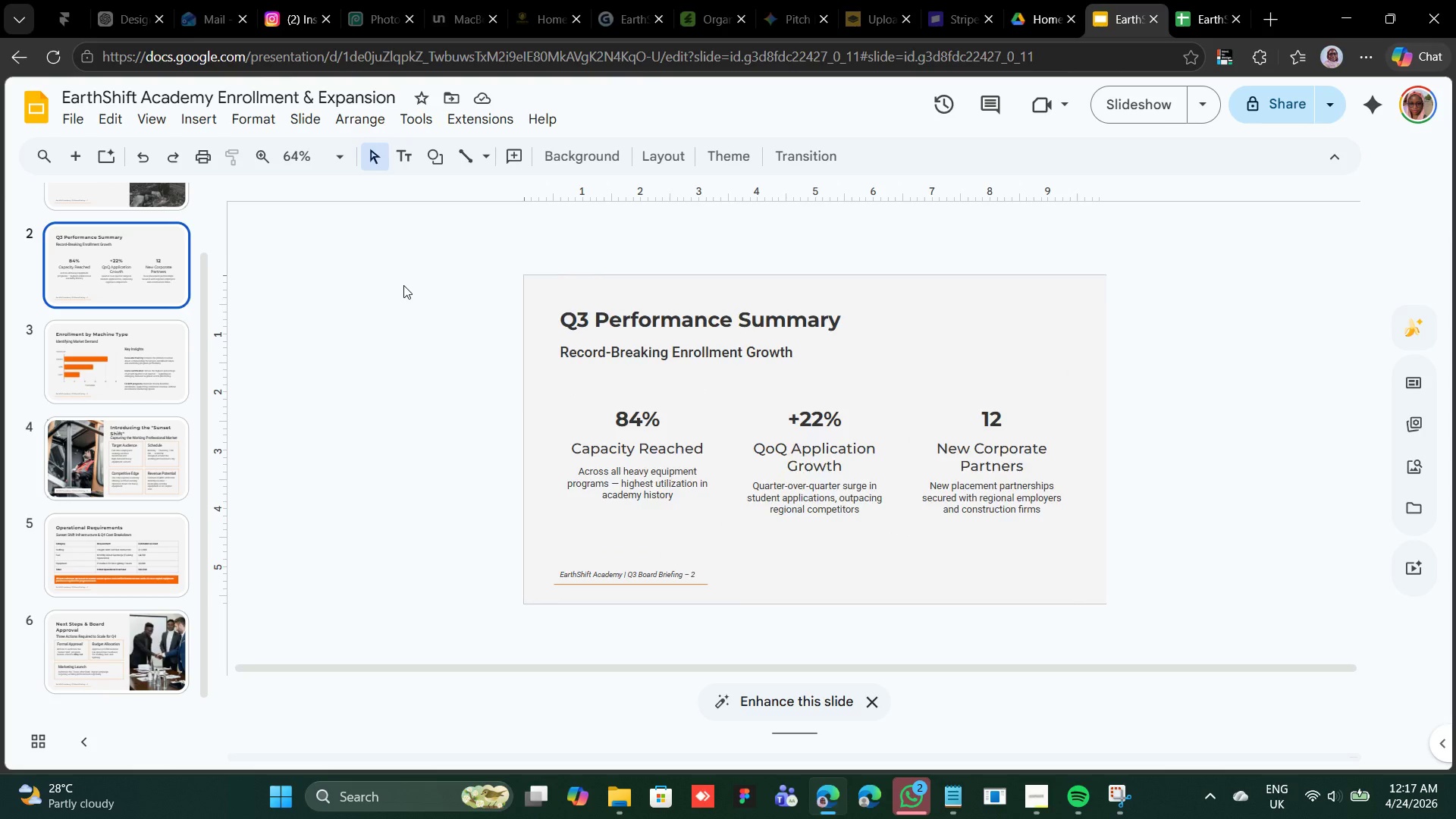 
scroll: coordinate [403, 285], scroll_direction: down, amount: 1.0
 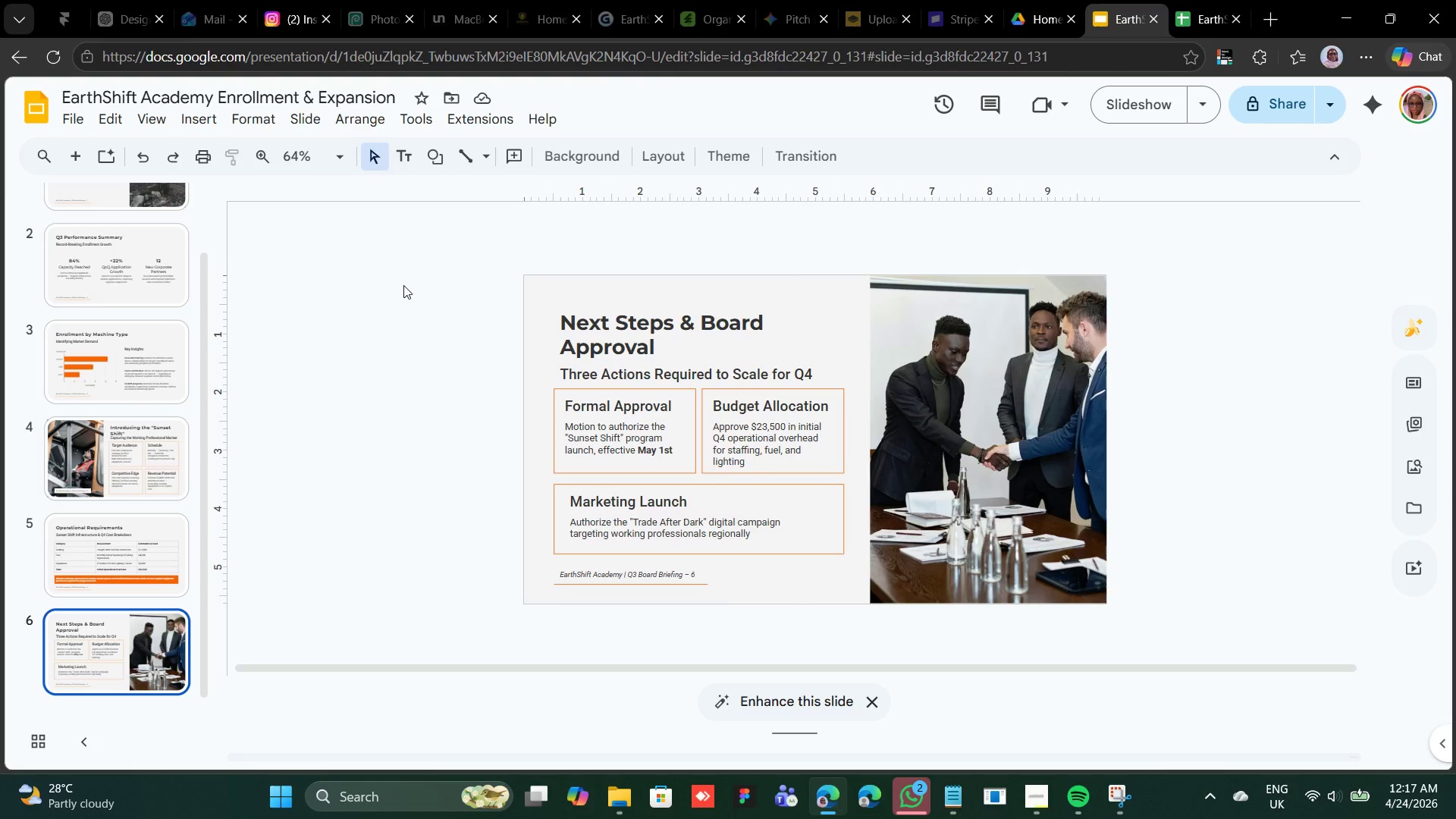 
scroll: coordinate [403, 285], scroll_direction: up, amount: 5.0
 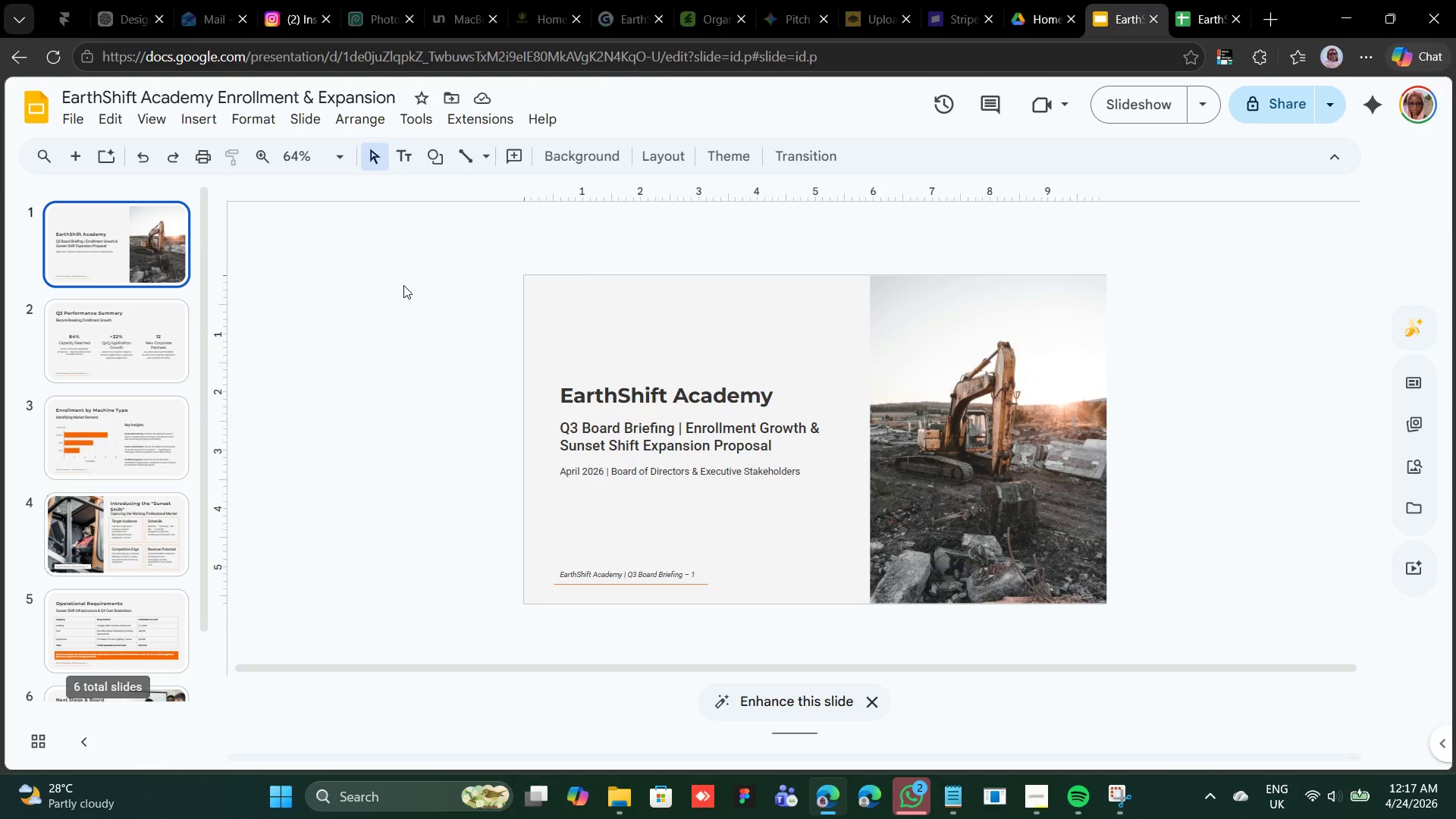 
scroll: coordinate [403, 285], scroll_direction: none, amount: 0.0
 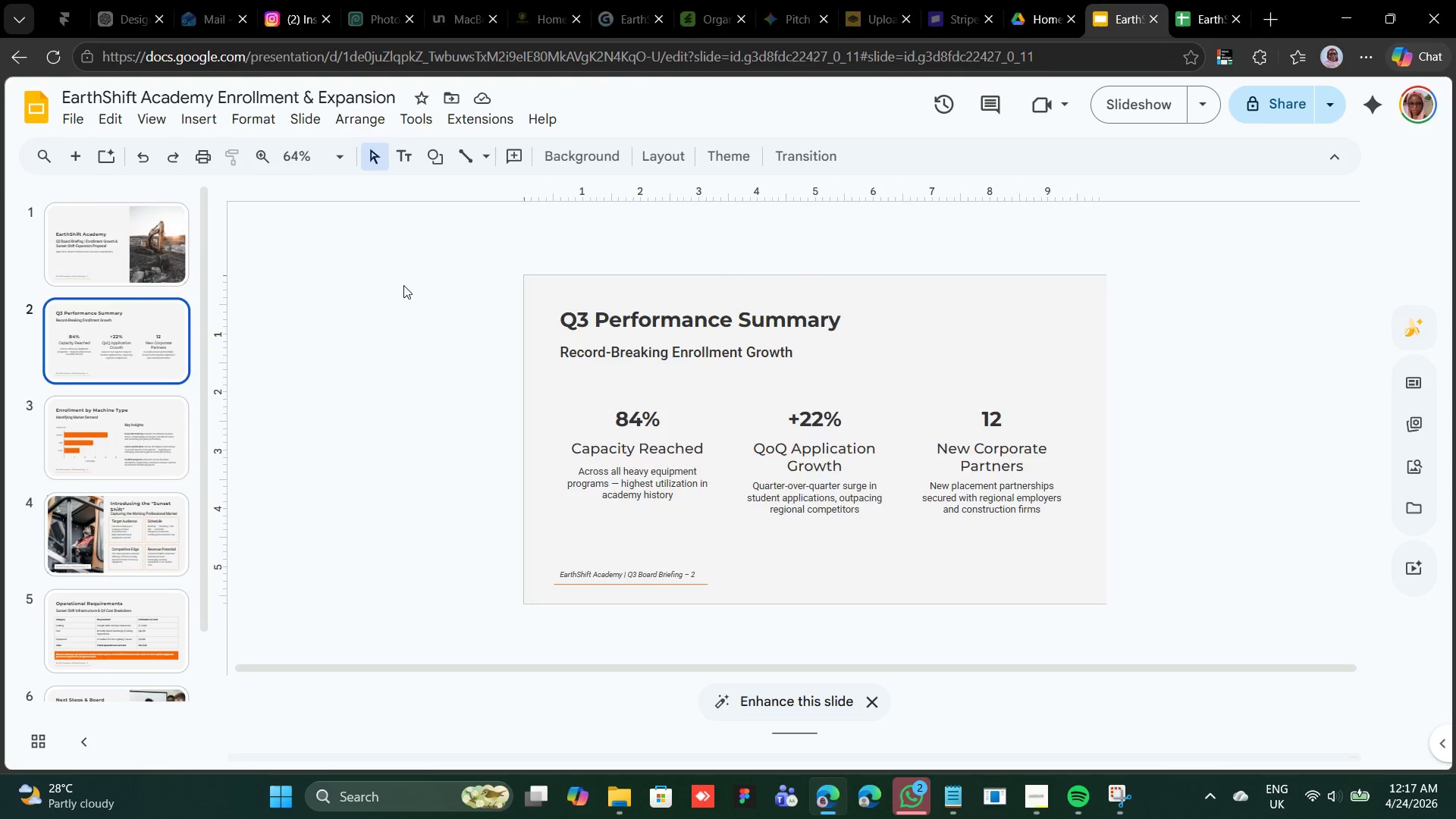 
scroll: coordinate [403, 285], scroll_direction: down, amount: 4.0
 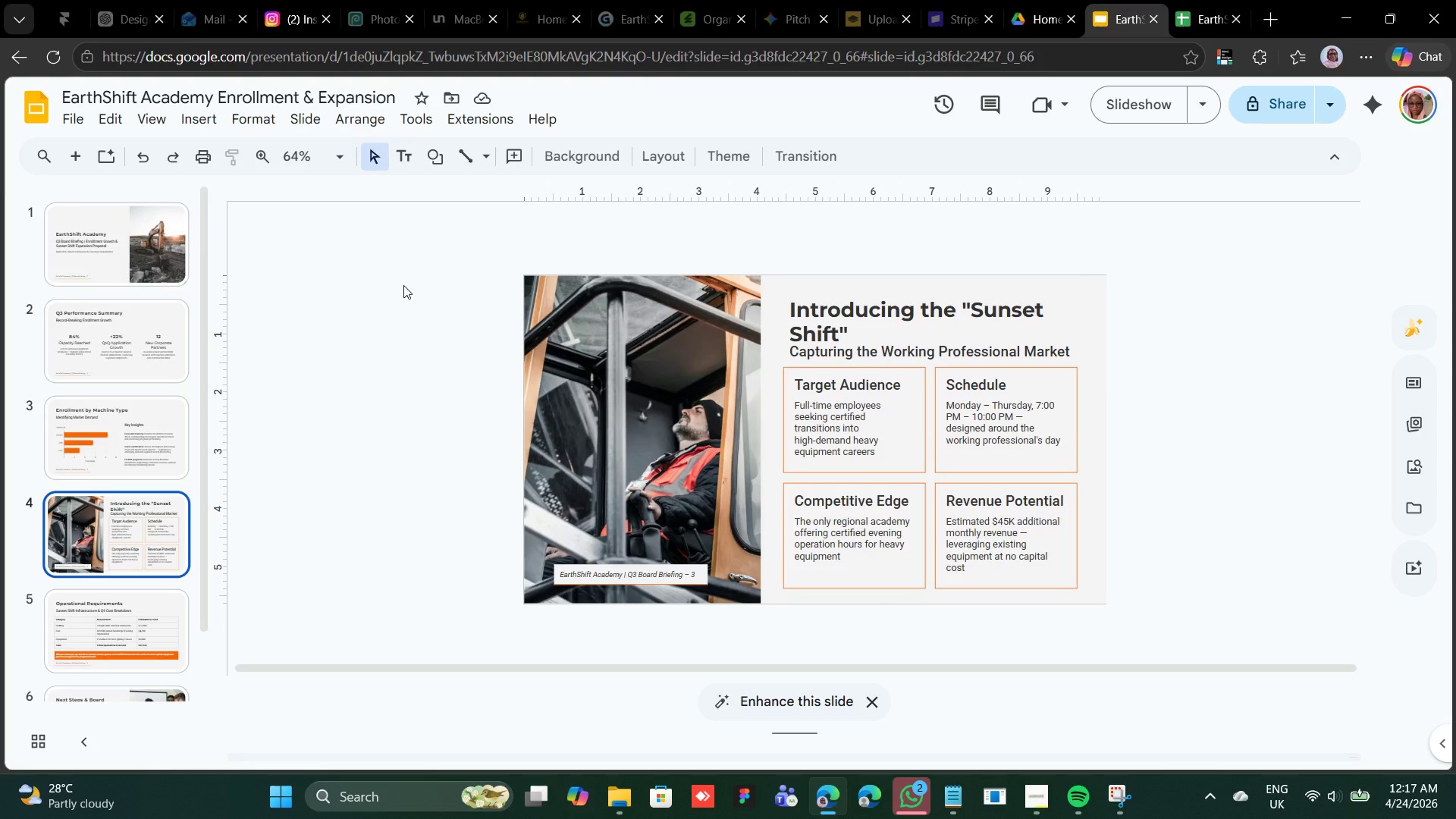 
scroll: coordinate [403, 285], scroll_direction: up, amount: 4.0
 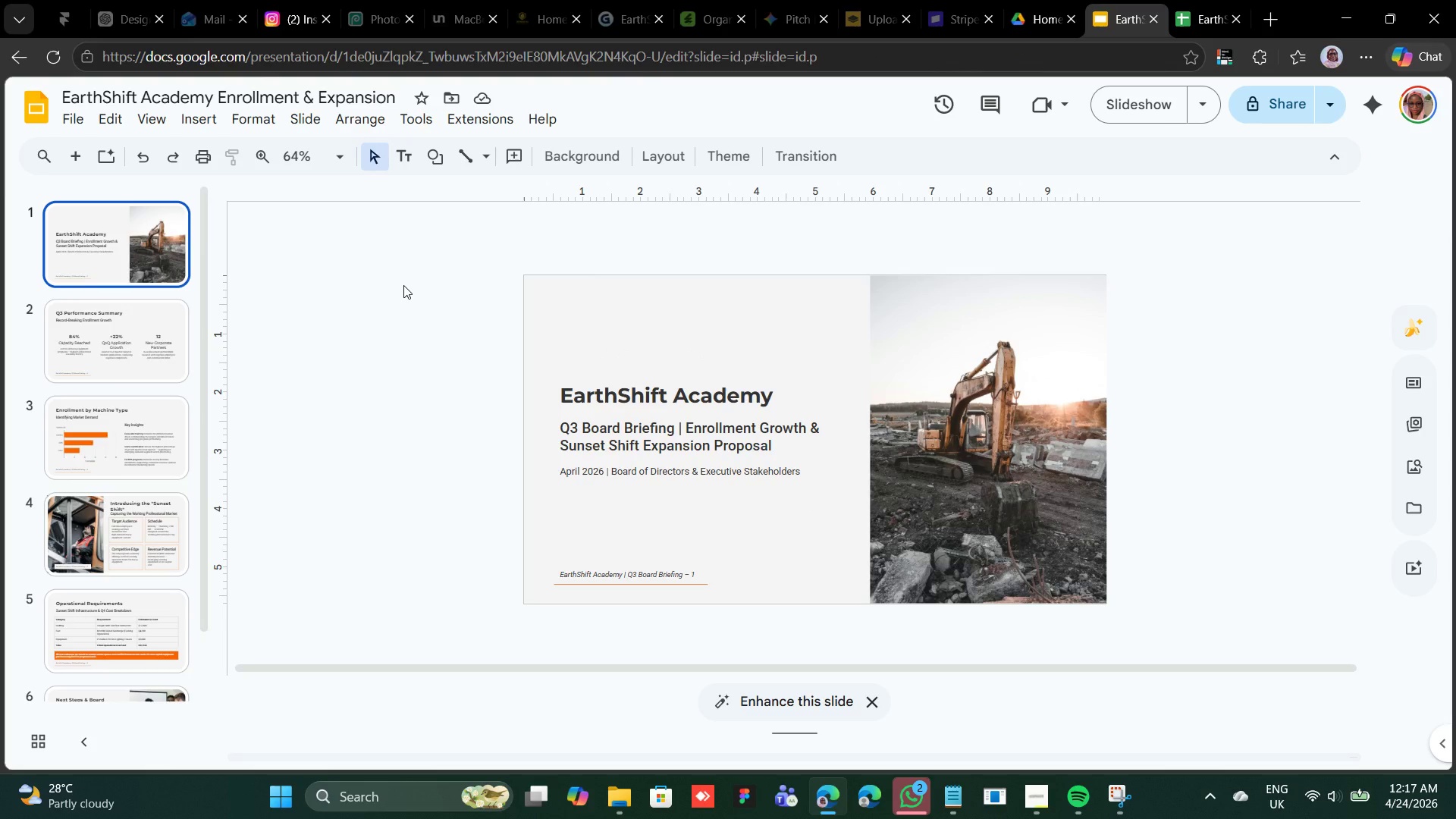 
scroll: coordinate [403, 285], scroll_direction: down, amount: 13.0
 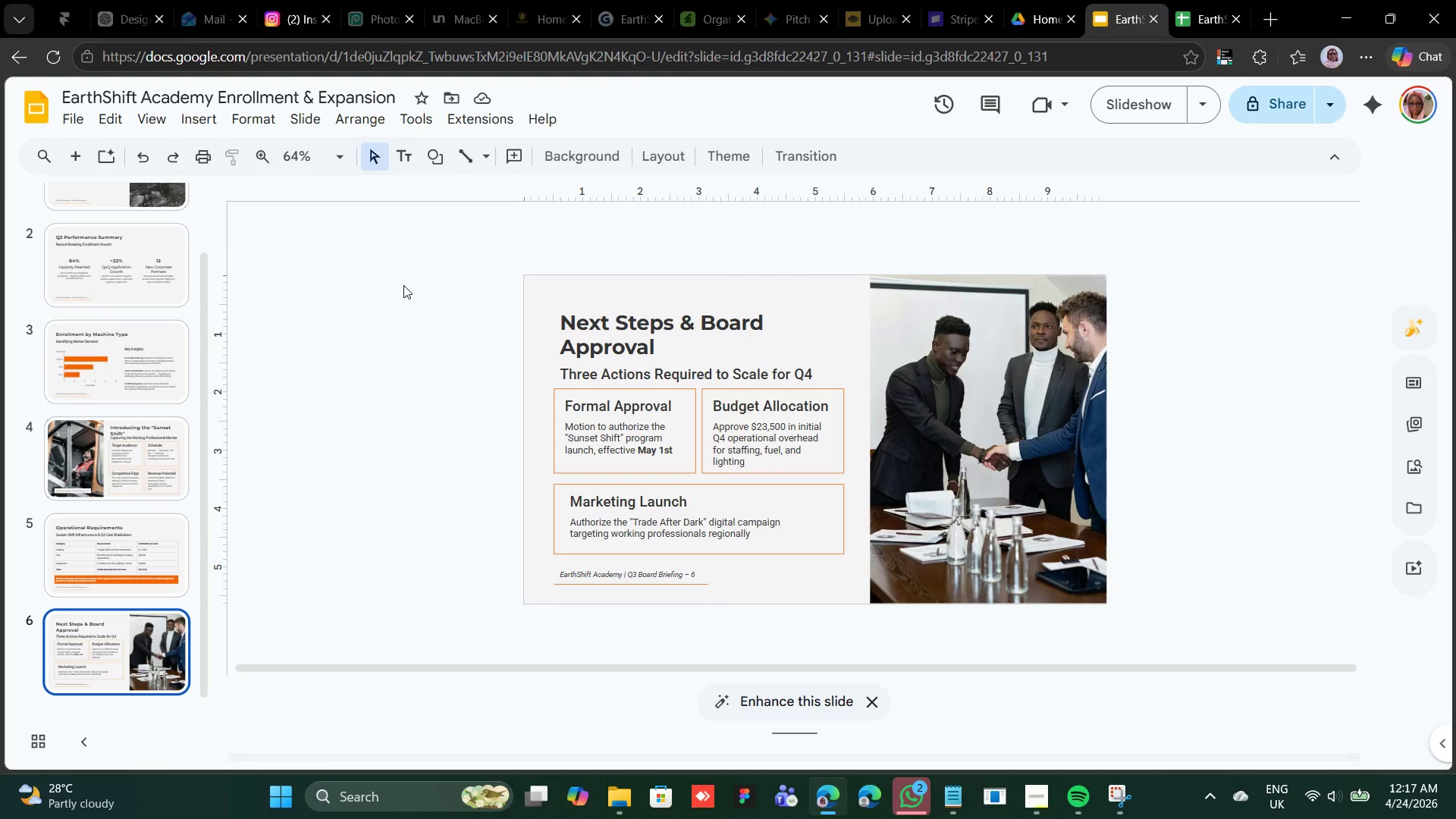 
wait(7.11)
 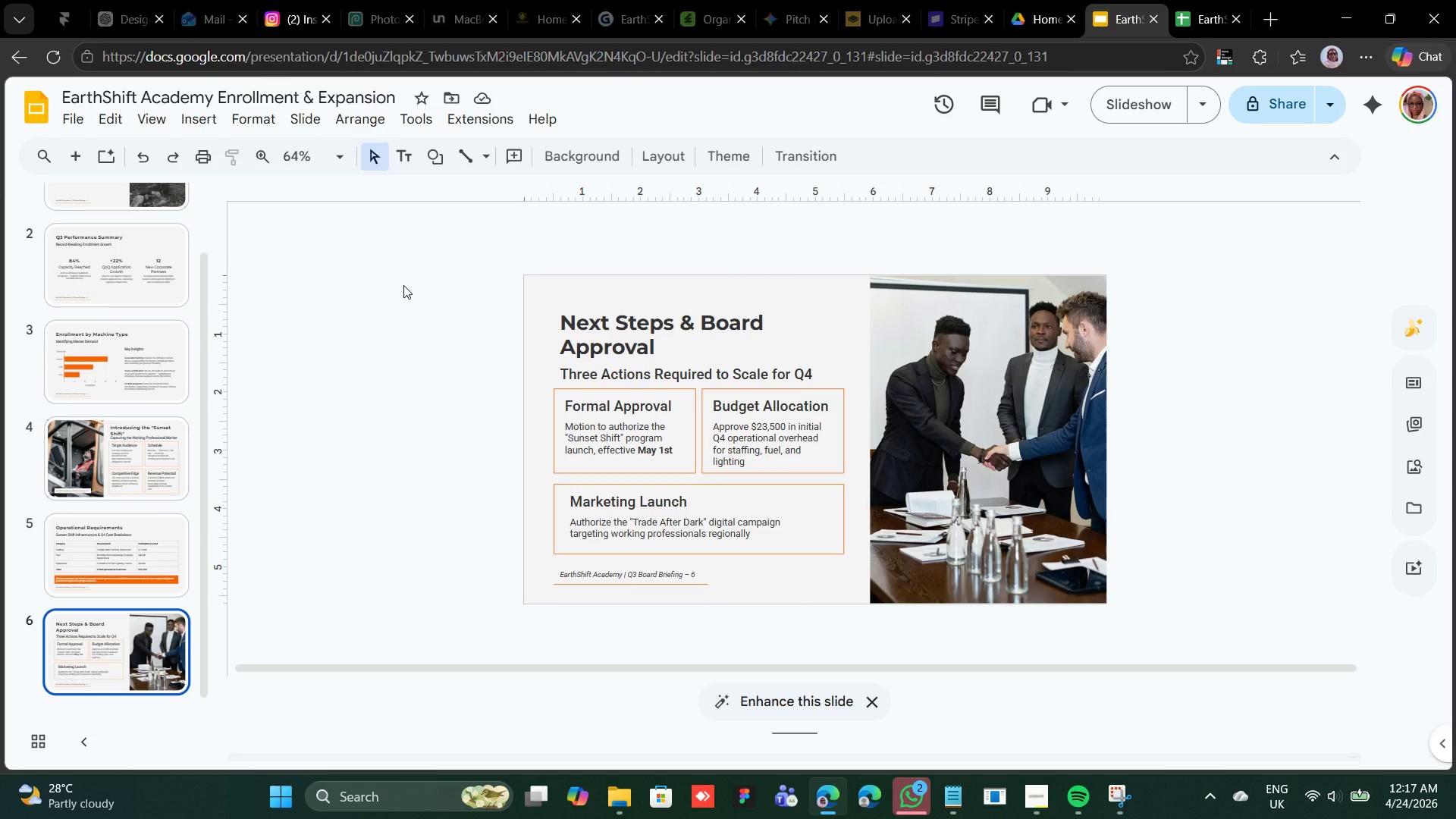 
scroll: coordinate [403, 285], scroll_direction: none, amount: 0.0
 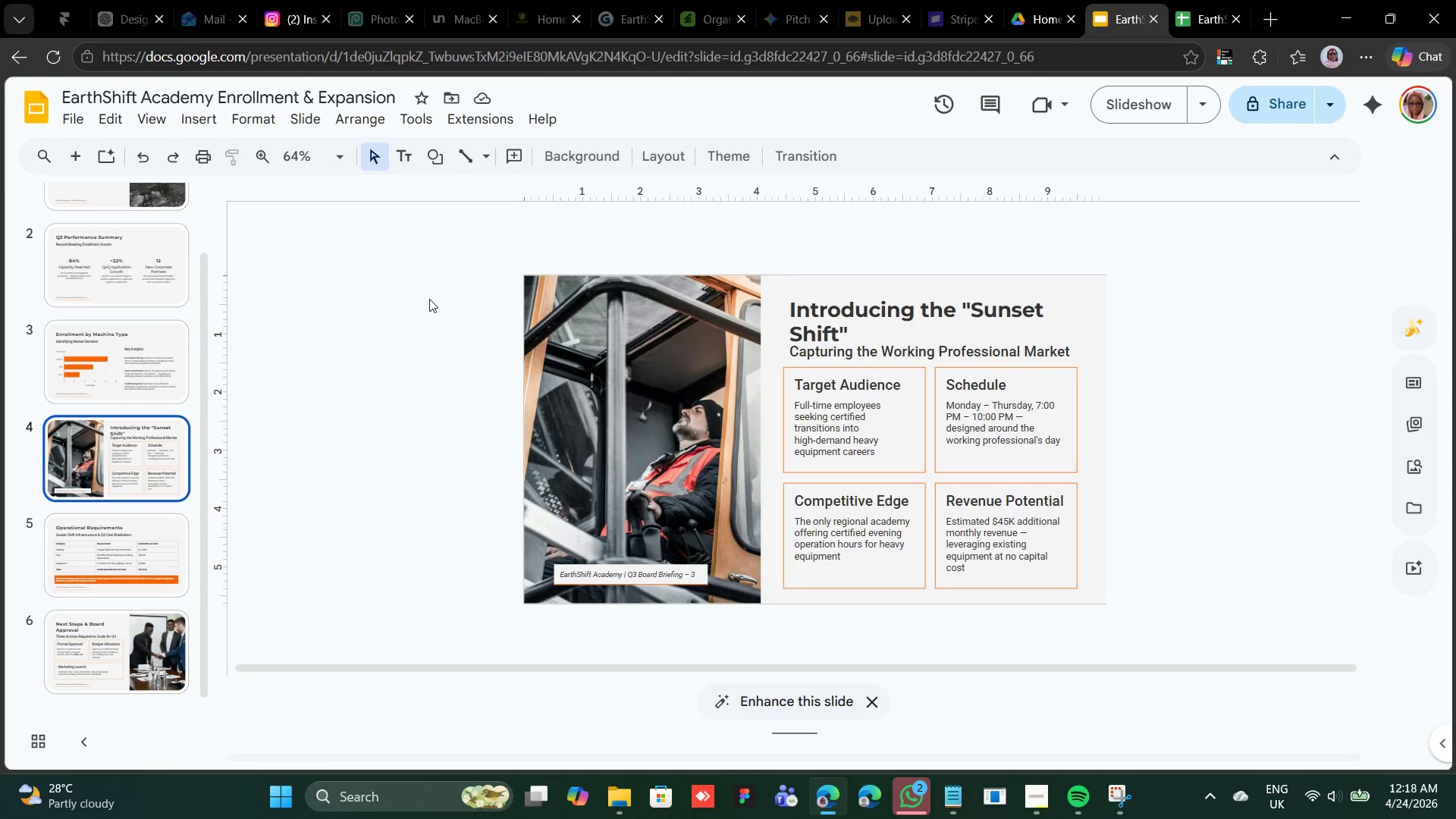 
wait(16.36)
 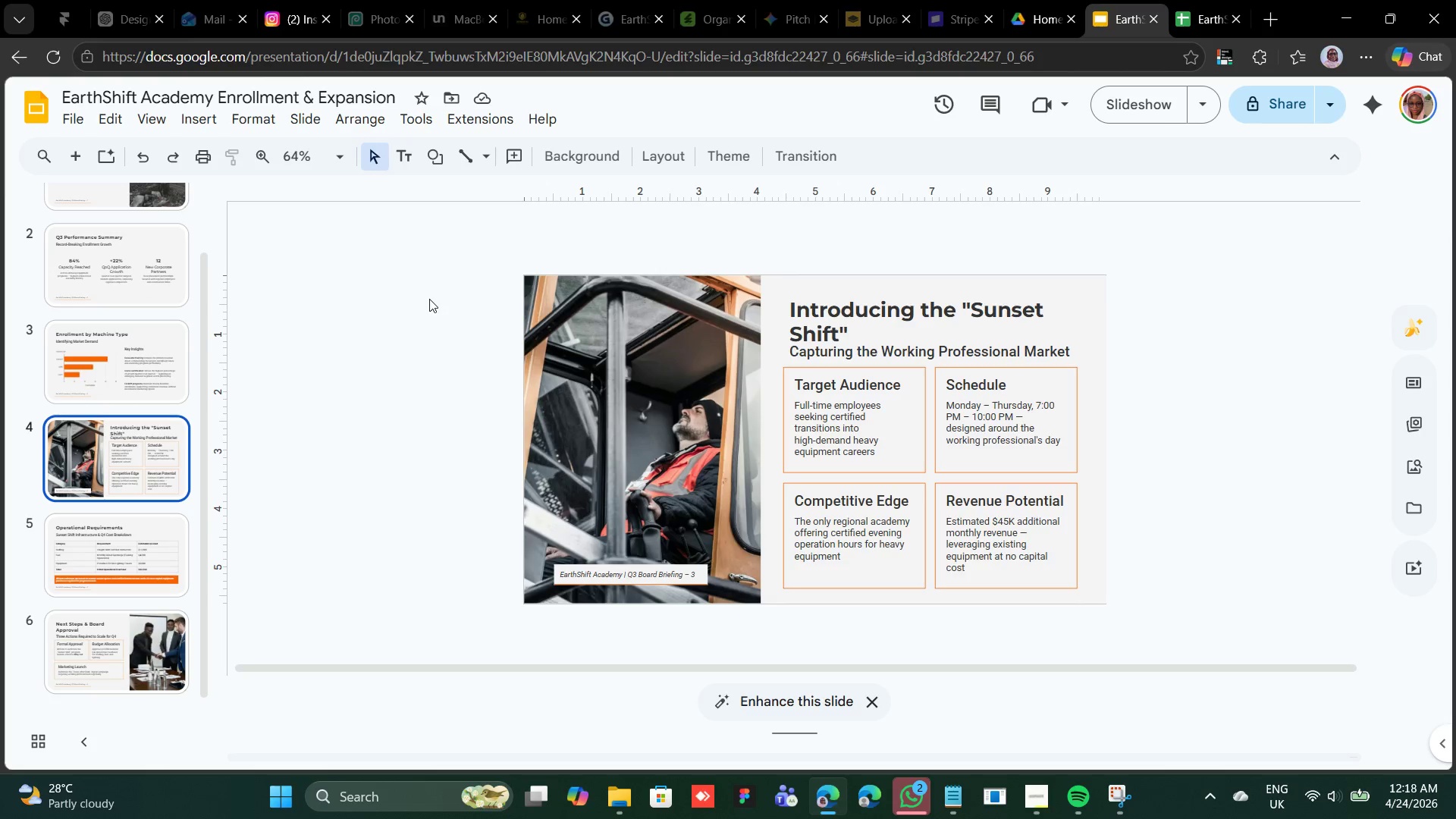 
scroll: coordinate [373, 434], scroll_direction: down, amount: 4.0
 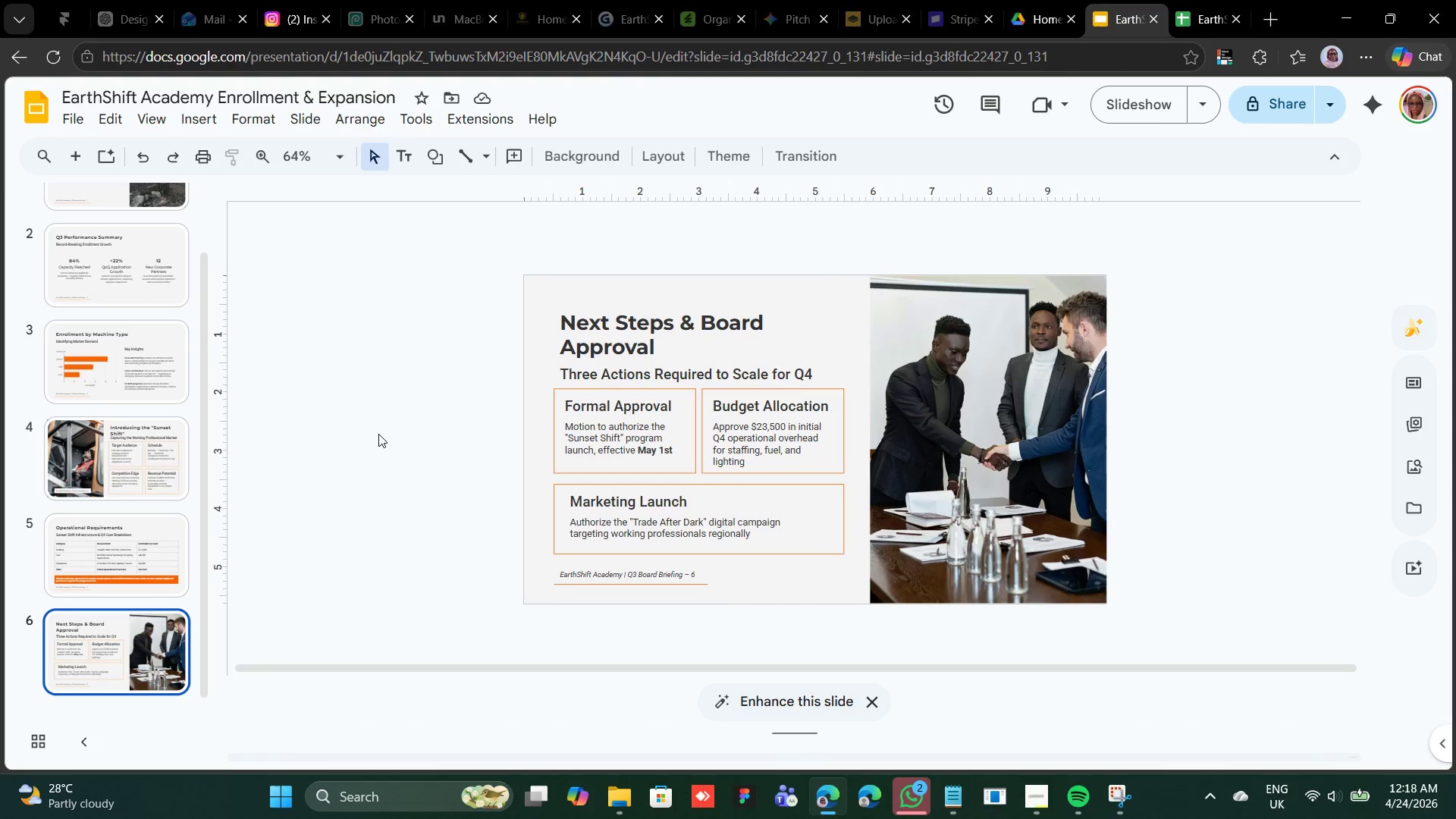 
scroll: coordinate [376, 438], scroll_direction: up, amount: 9.0
 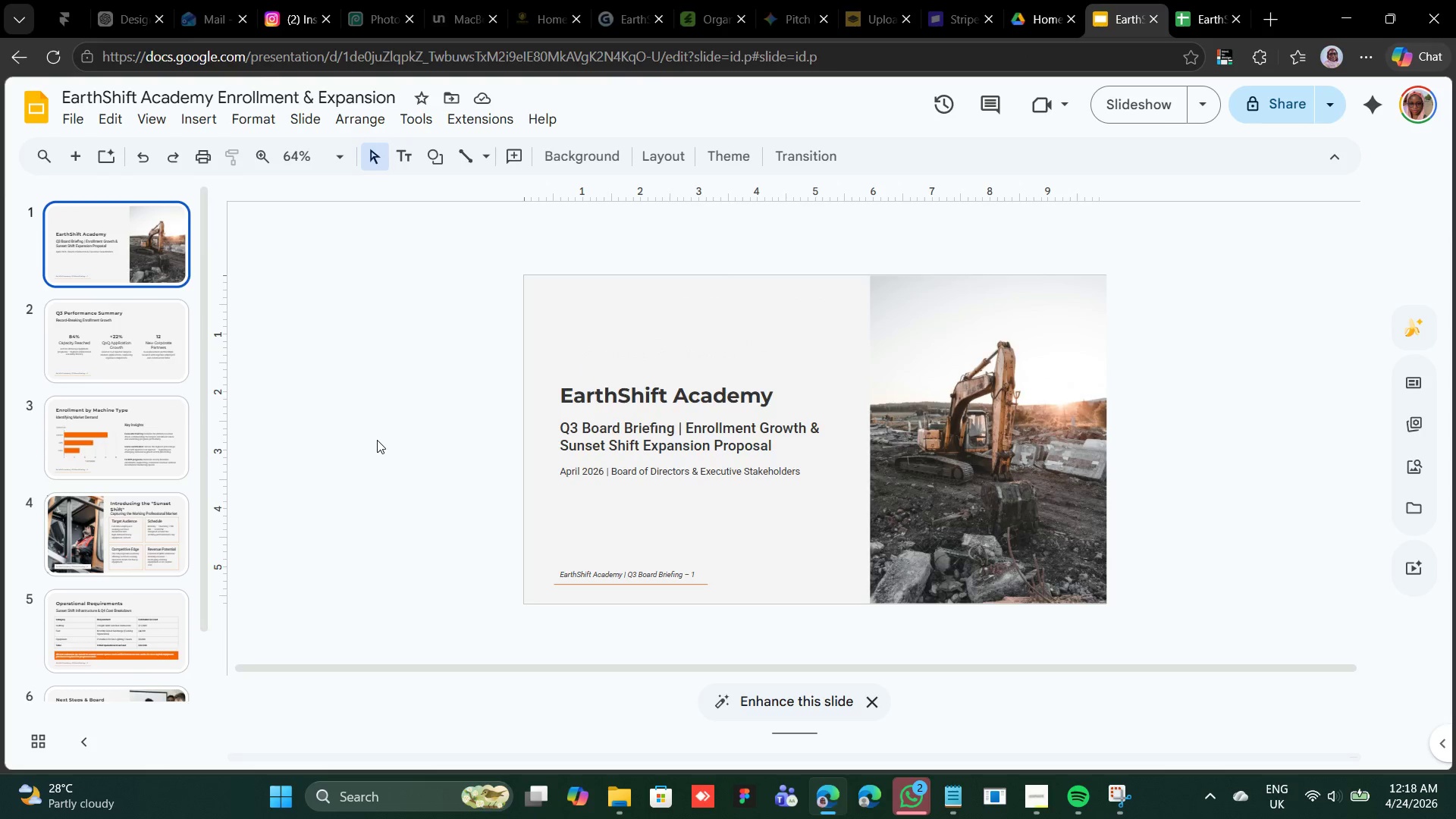 
scroll: coordinate [377, 441], scroll_direction: down, amount: 4.0
 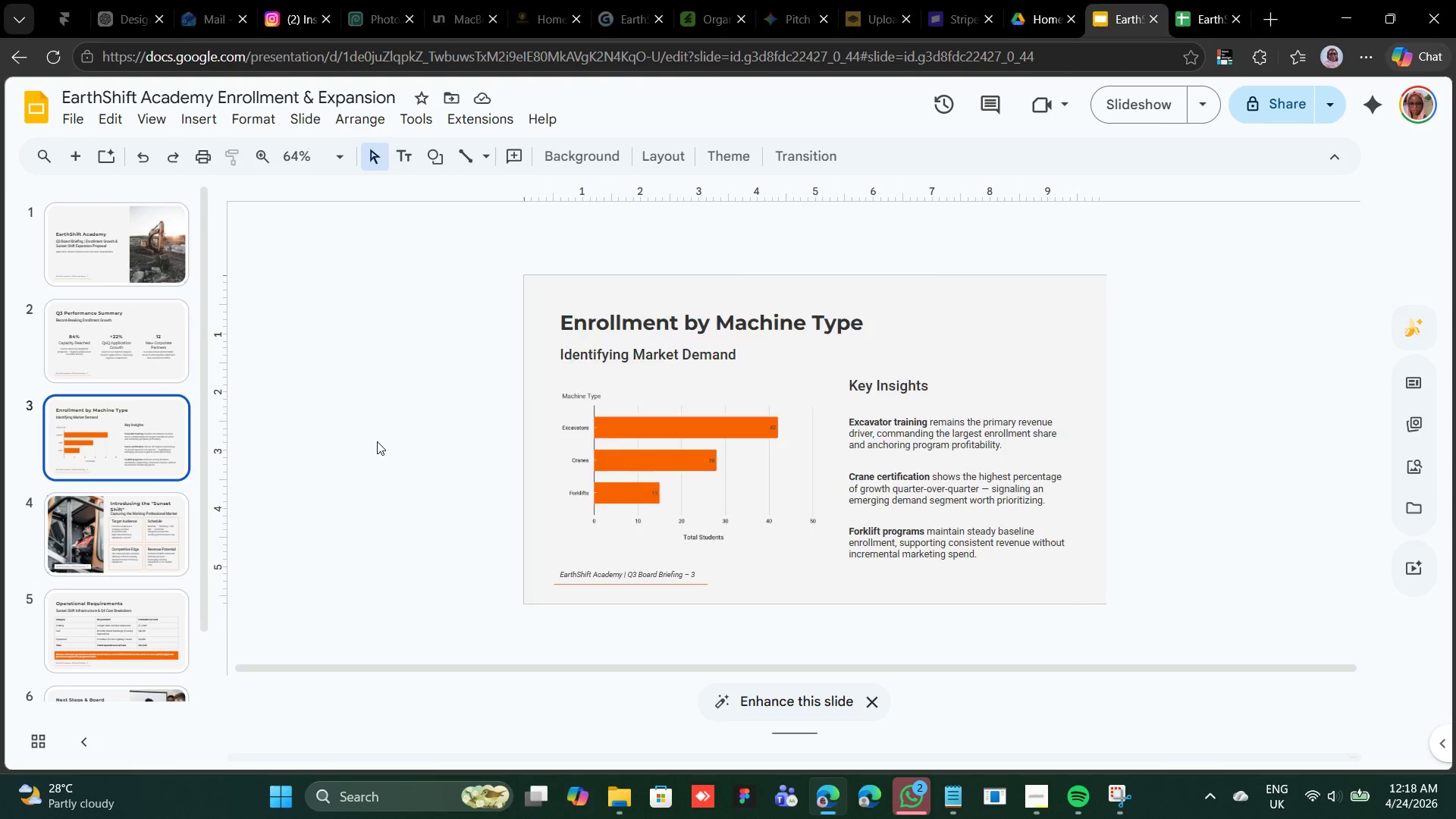 
scroll: coordinate [377, 441], scroll_direction: up, amount: 1.0
 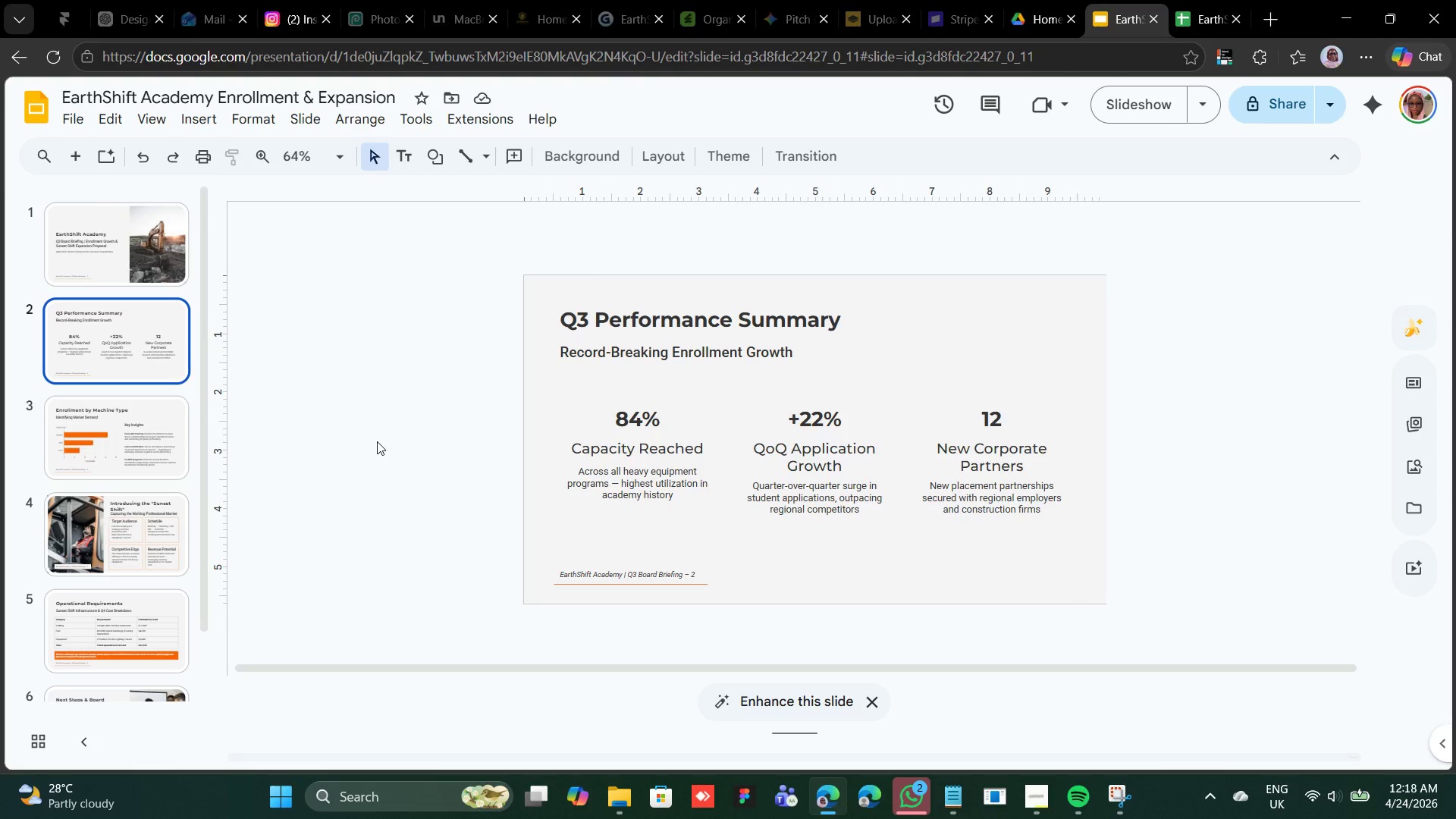 
scroll: coordinate [377, 441], scroll_direction: none, amount: 0.0
 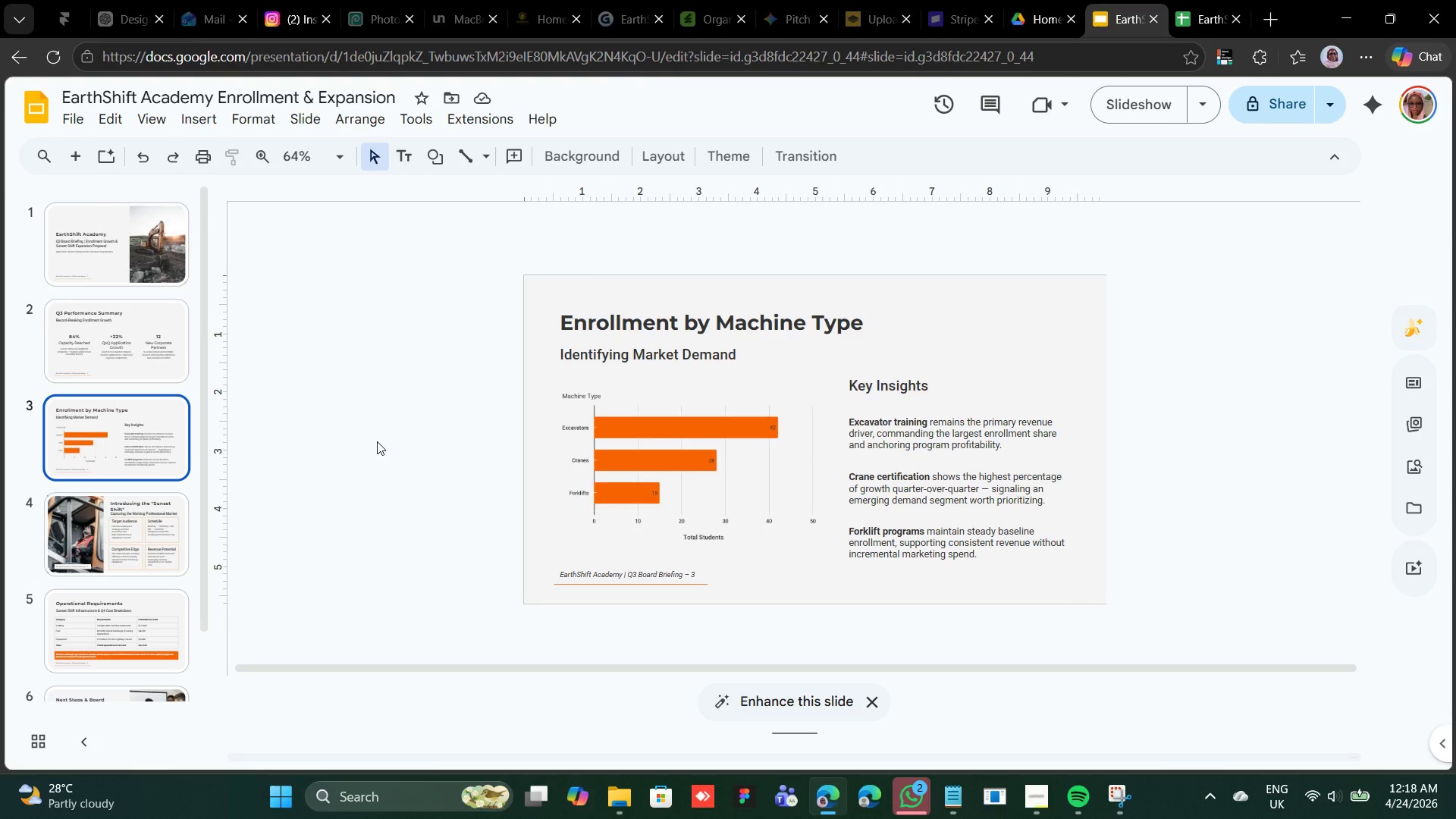 
wait(5.16)
 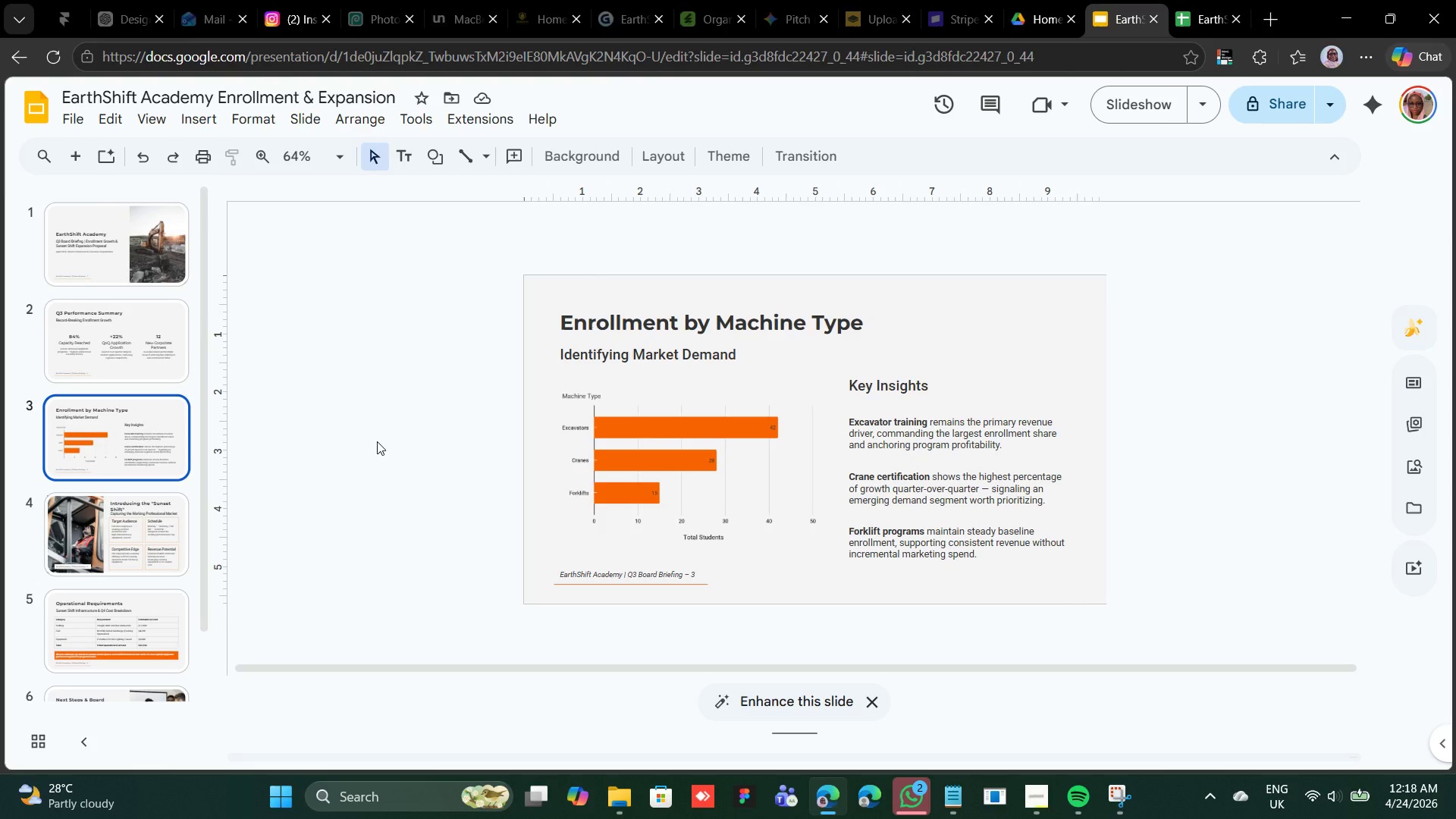 
scroll: coordinate [377, 441], scroll_direction: down, amount: 2.0
 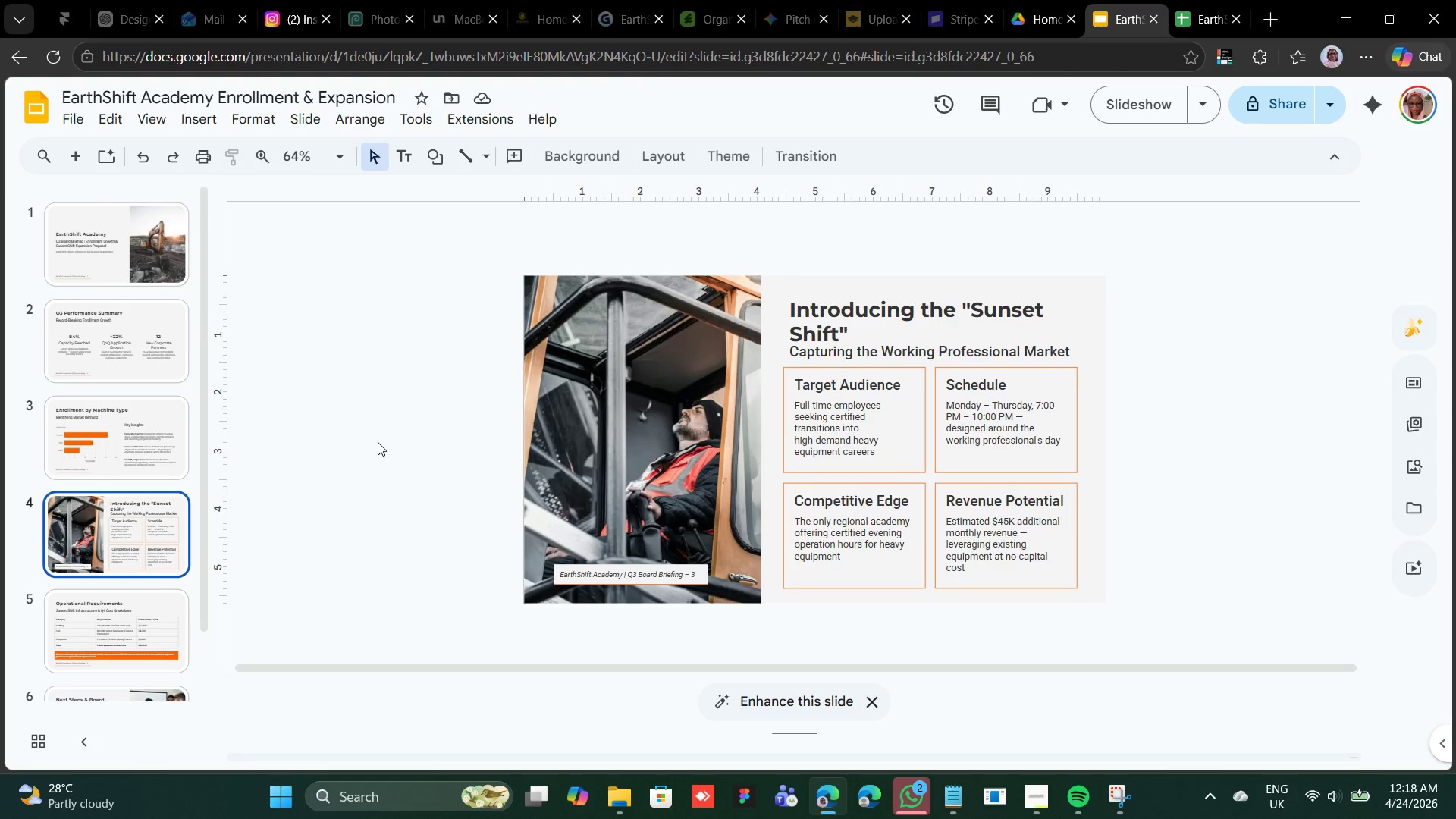 
scroll: coordinate [378, 443], scroll_direction: up, amount: 4.0
 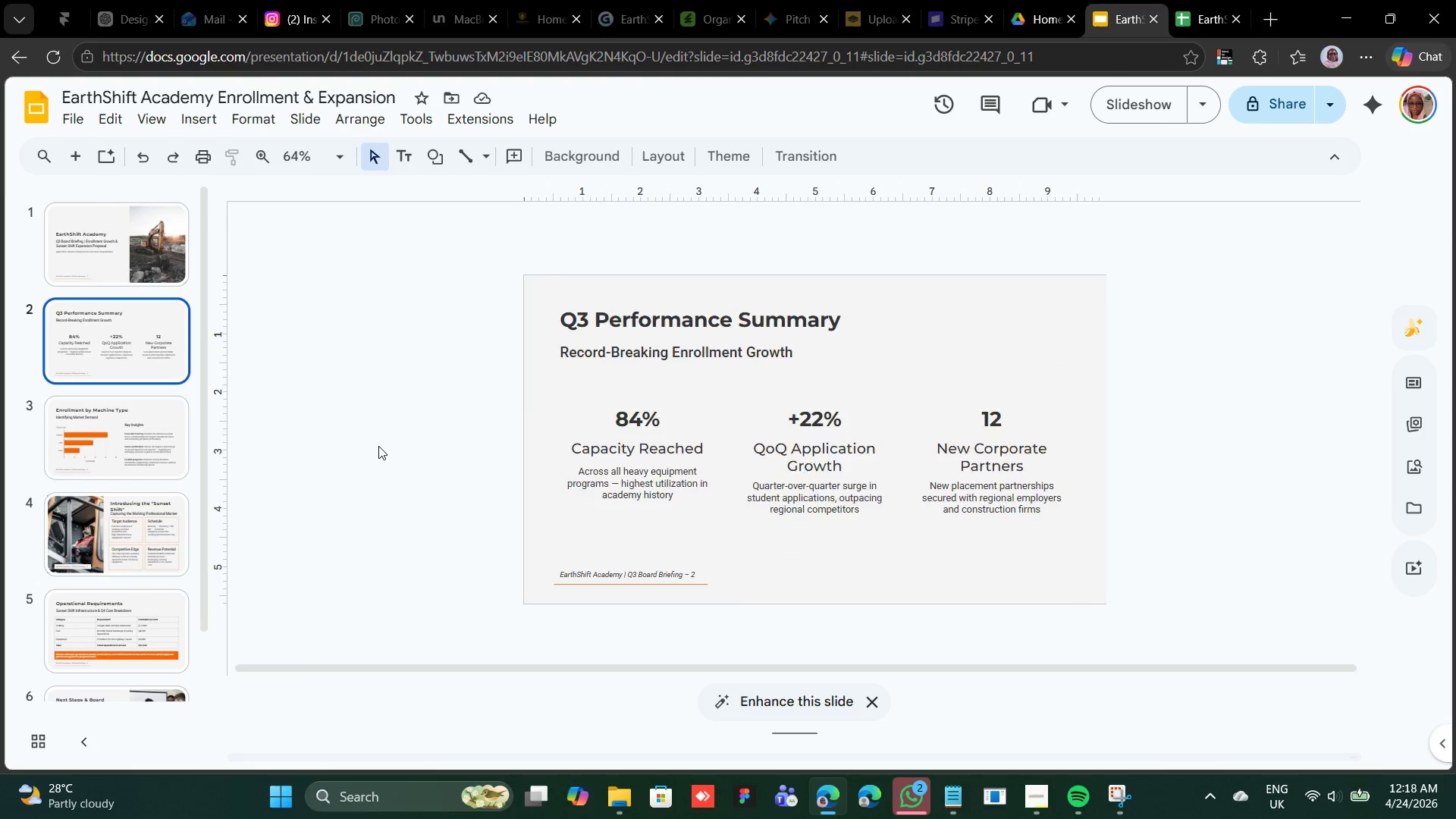 
scroll: coordinate [378, 446], scroll_direction: none, amount: 0.0
 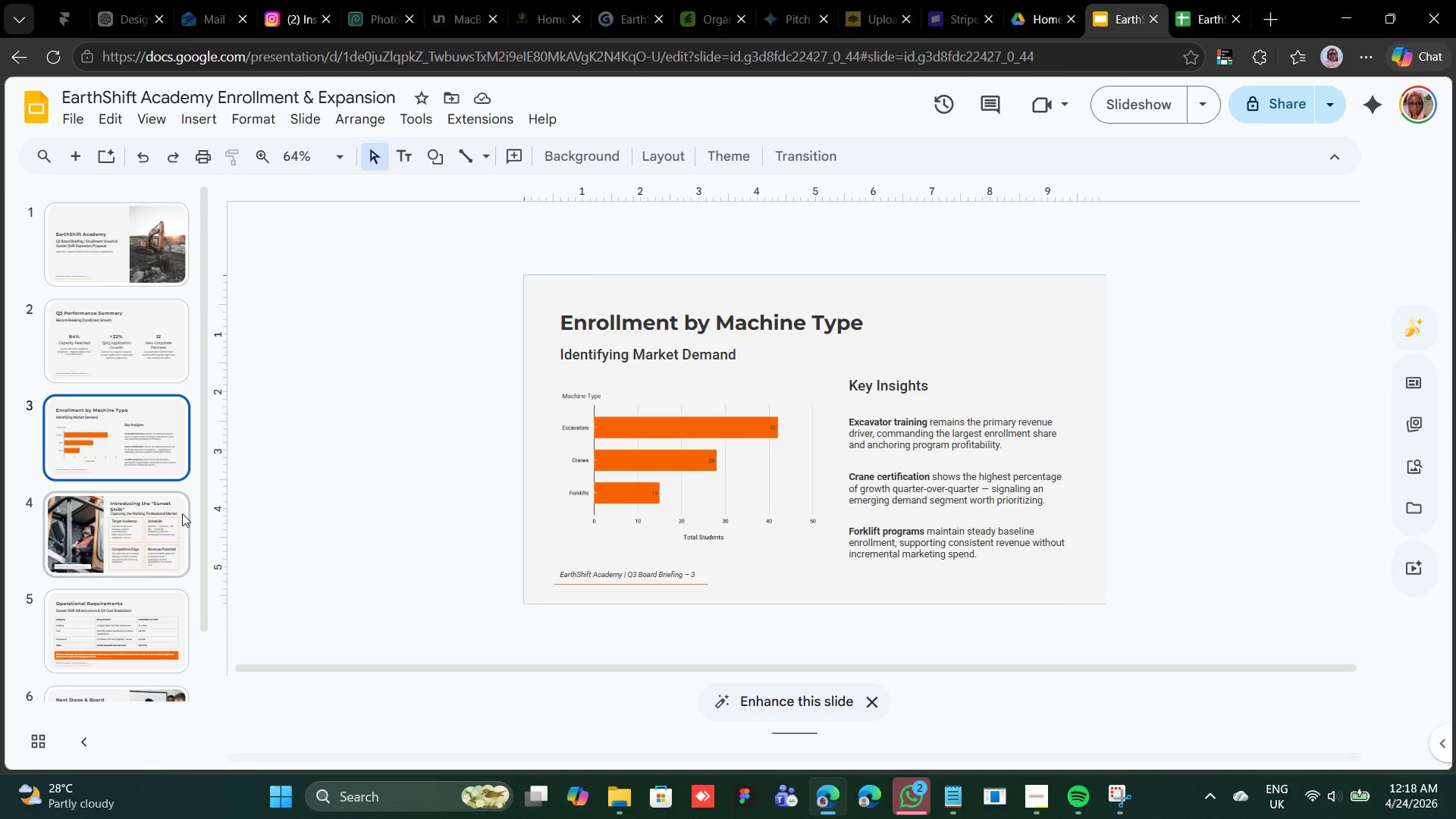 
wait(5.64)
 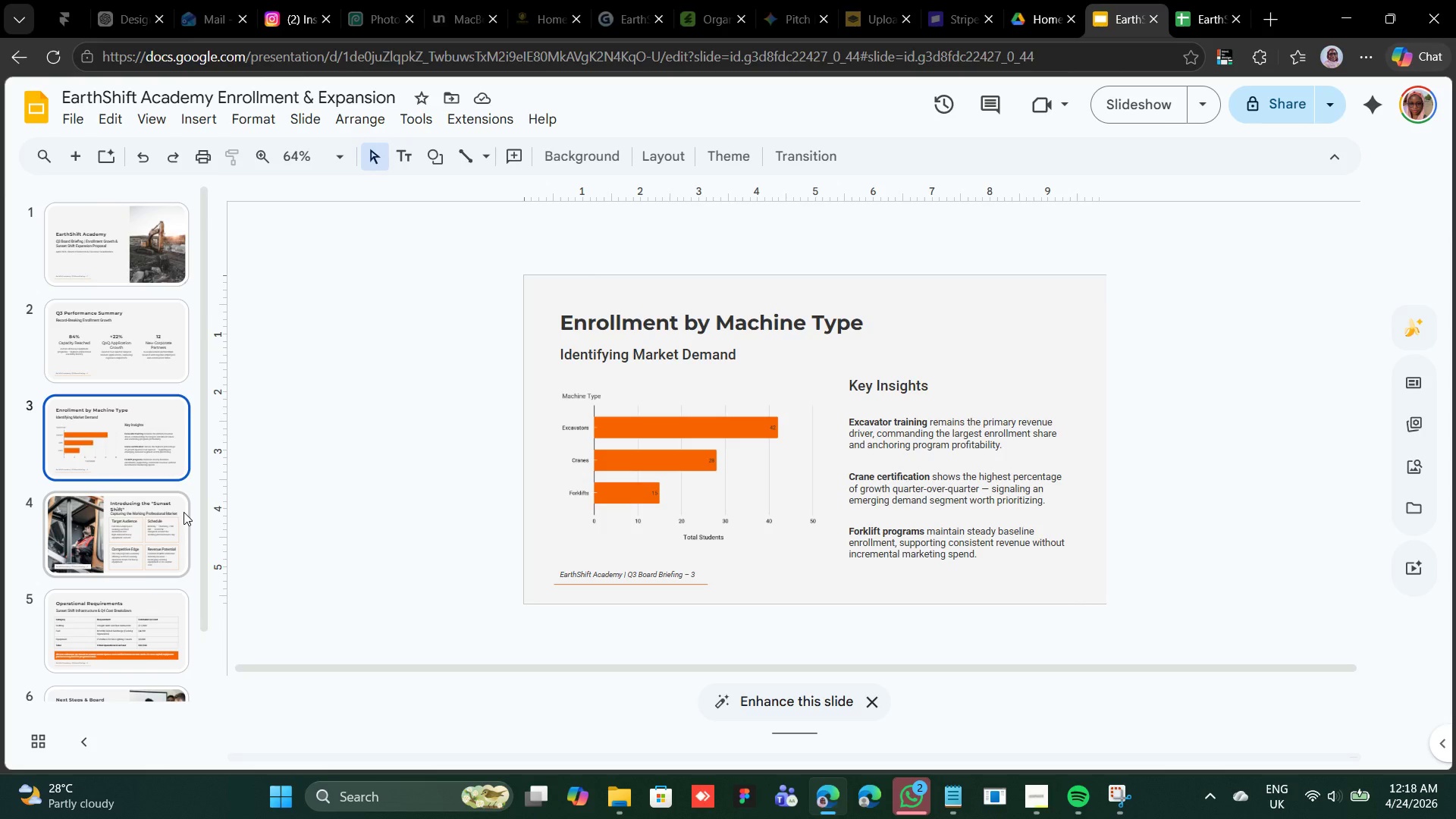 
scroll: coordinate [111, 572], scroll_direction: down, amount: 4.0
 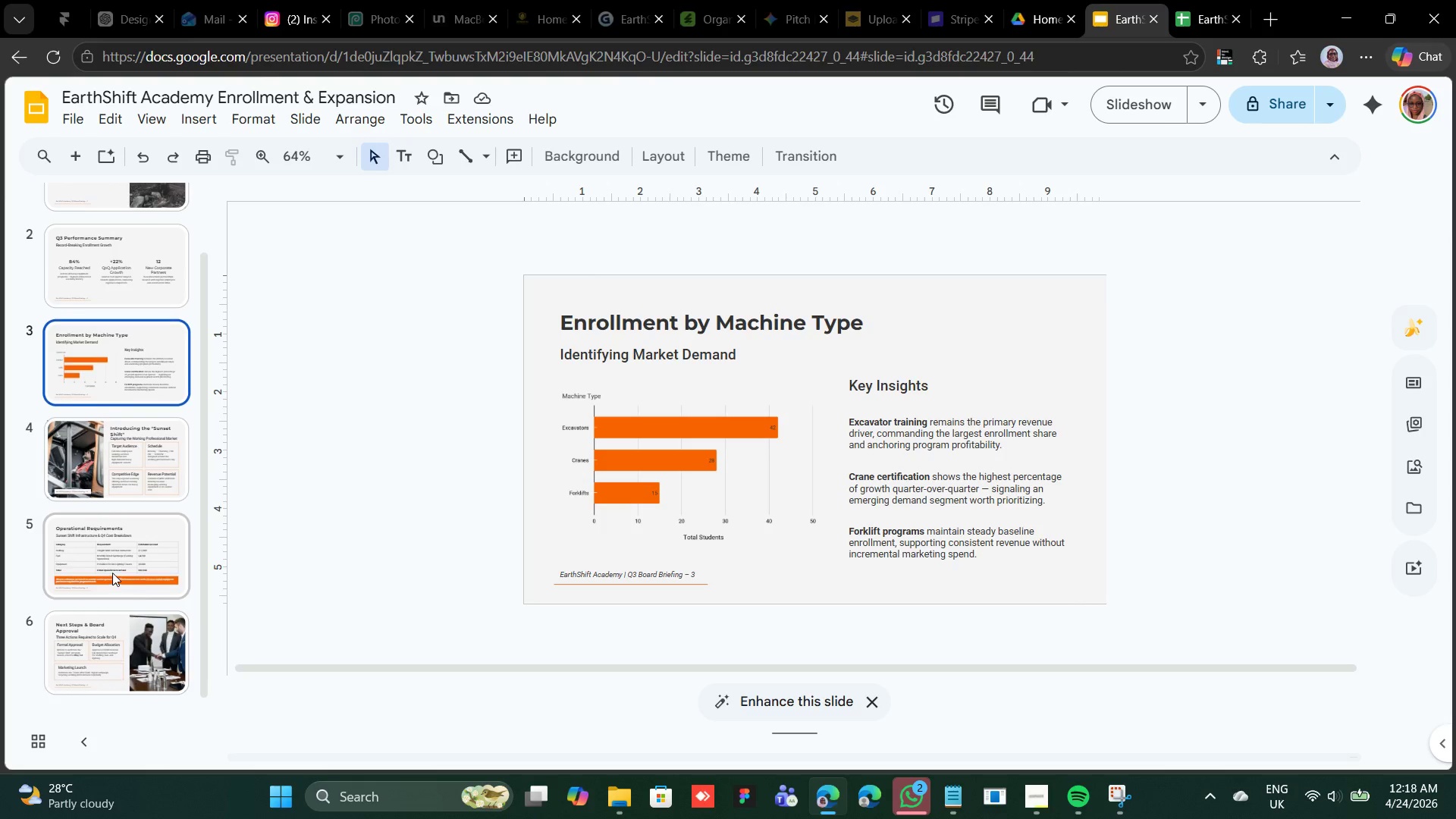 
scroll: coordinate [112, 573], scroll_direction: up, amount: 2.0
 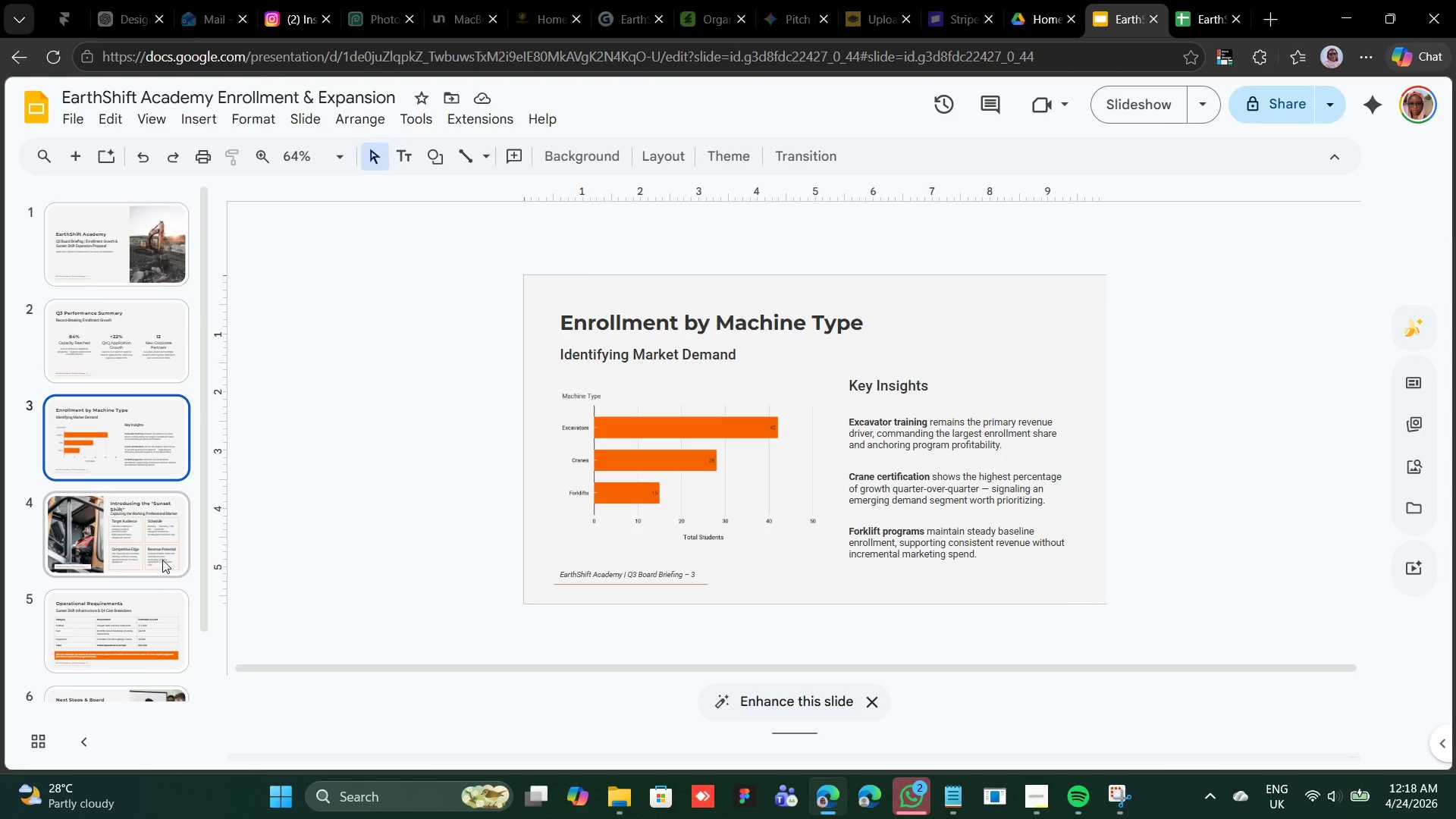 
wait(7.56)
 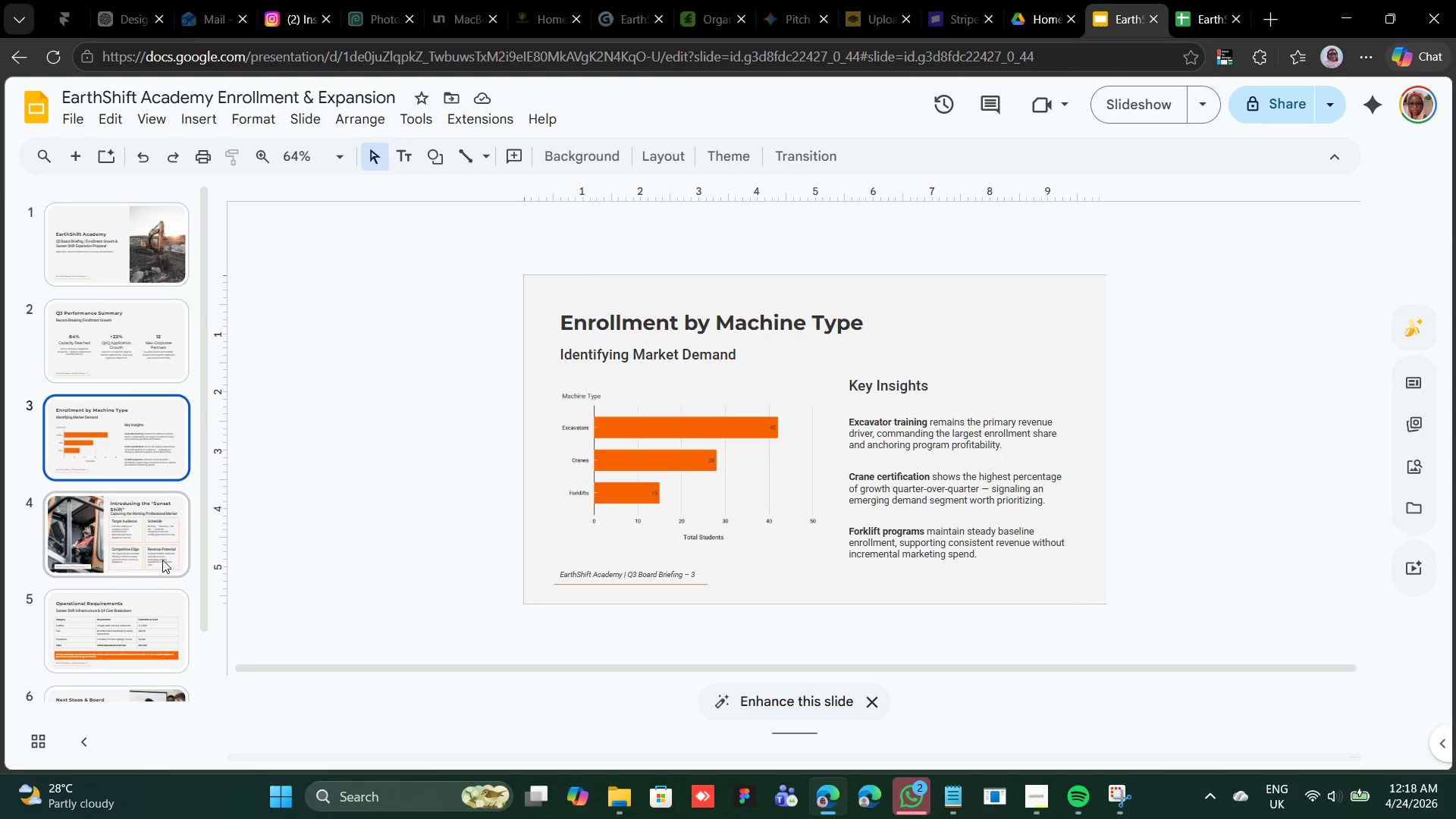 
scroll: coordinate [400, 485], scroll_direction: none, amount: 0.0
 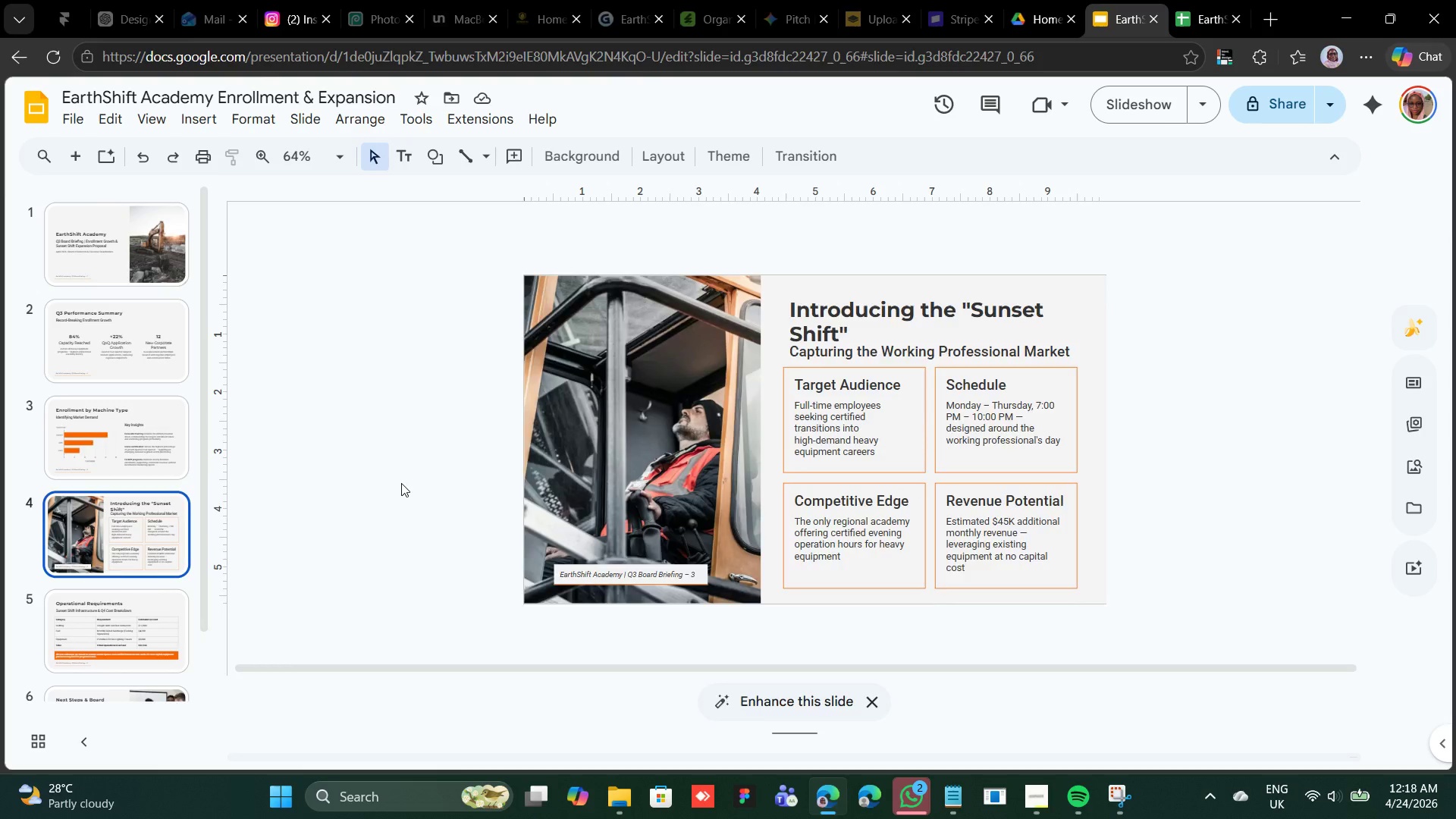 
scroll: coordinate [401, 485], scroll_direction: down, amount: 3.0
 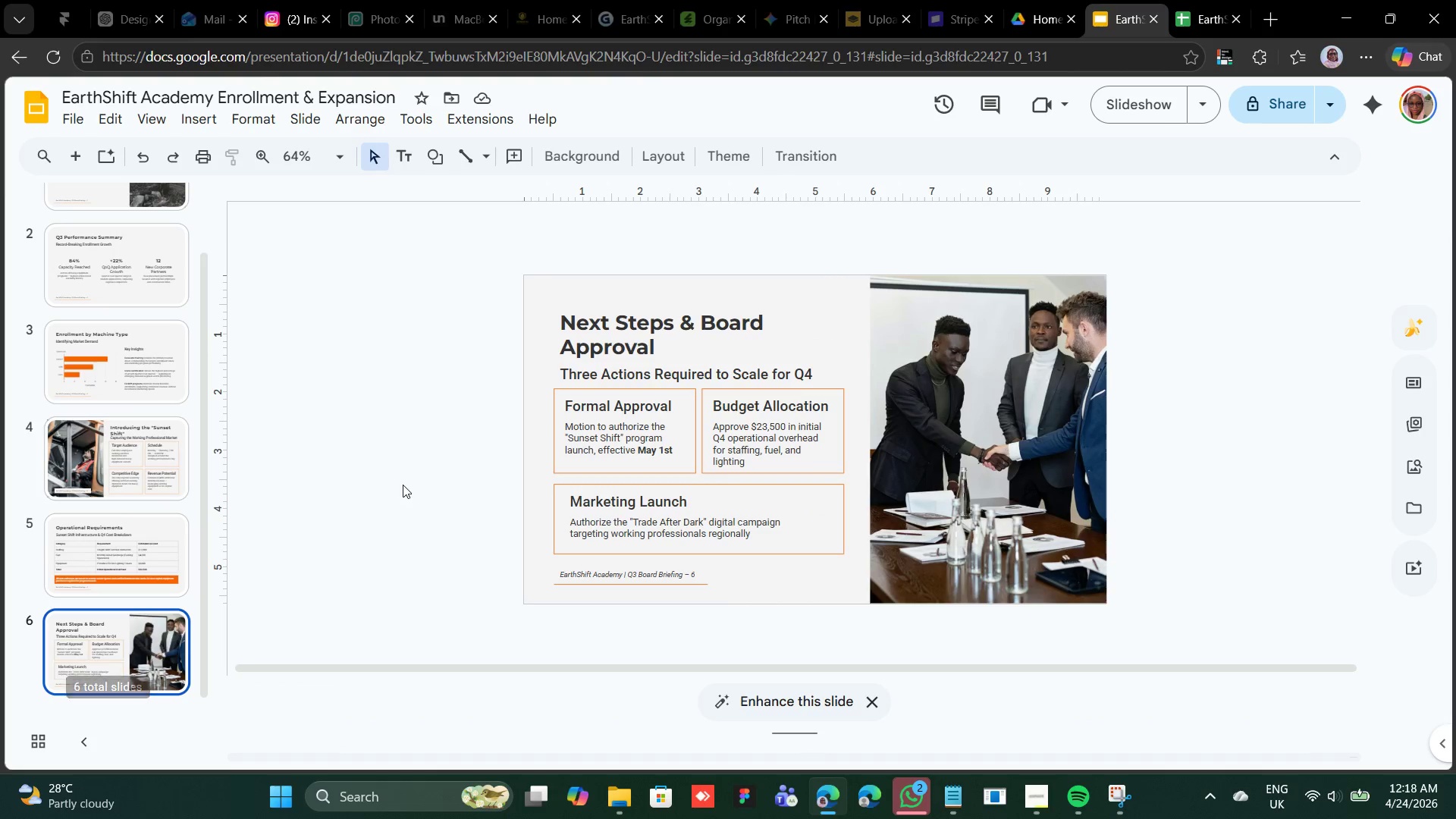 
scroll: coordinate [402, 481], scroll_direction: up, amount: 3.0
 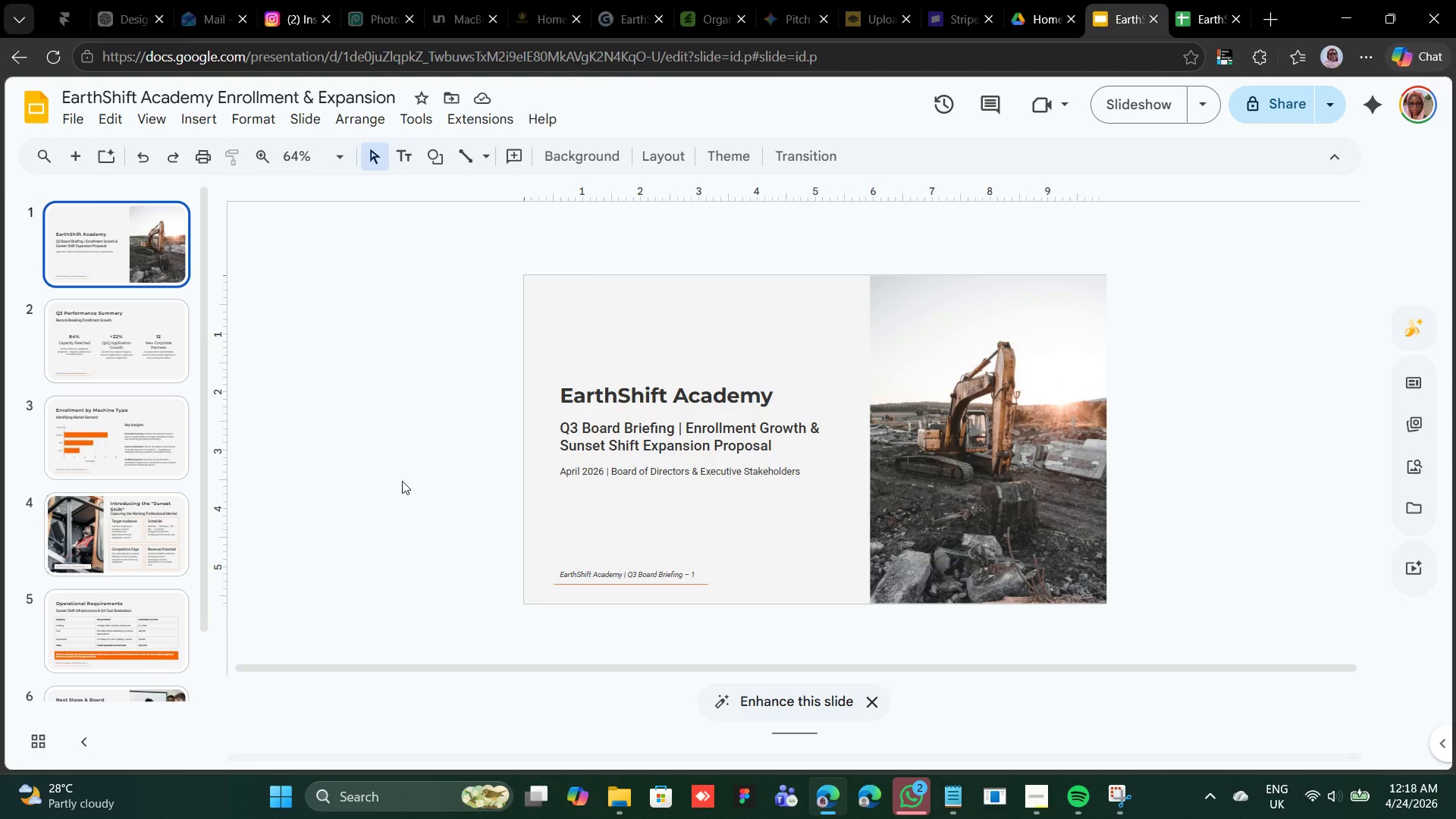 
scroll: coordinate [404, 486], scroll_direction: down, amount: 6.0
 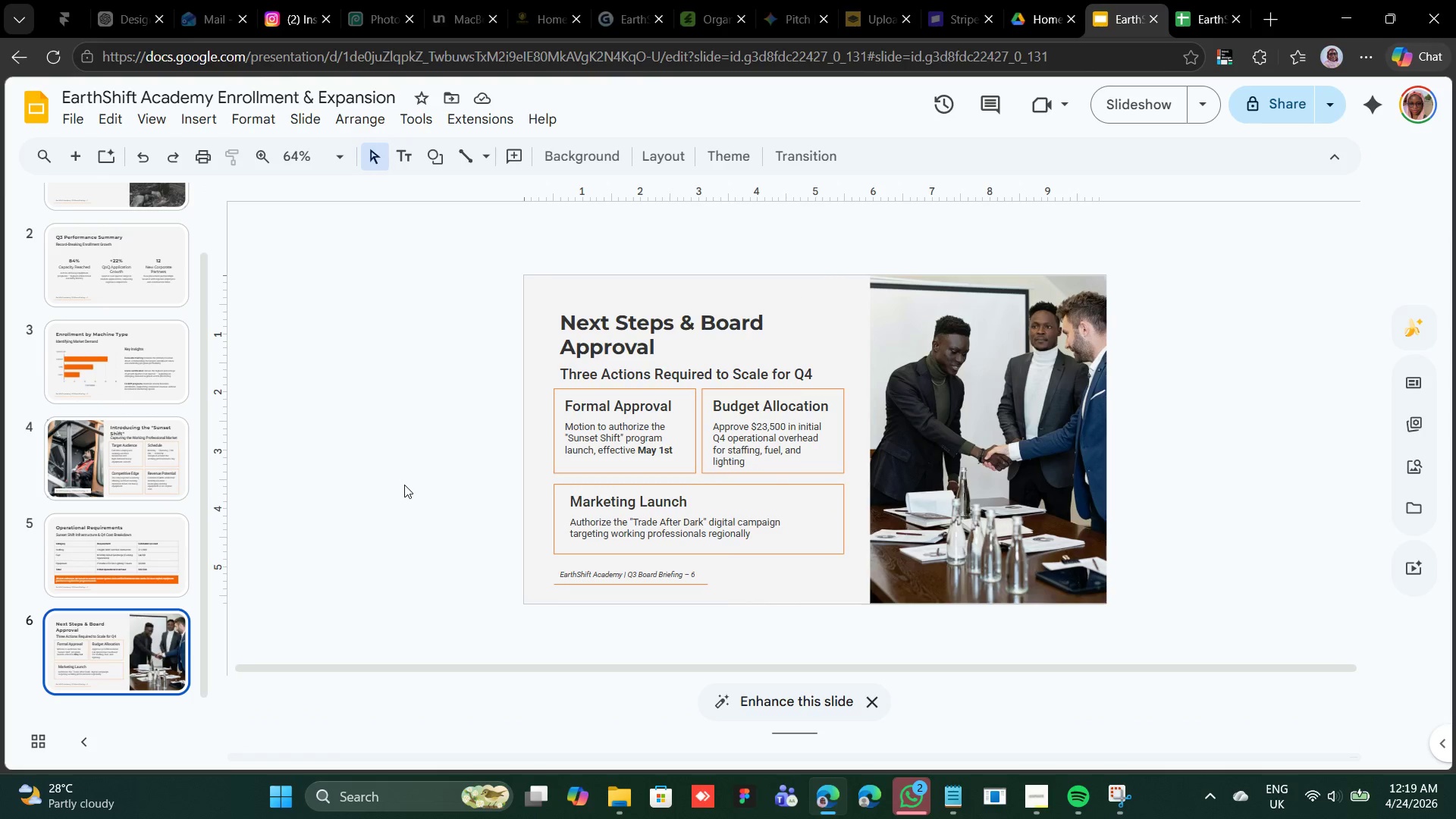 
scroll: coordinate [404, 485], scroll_direction: none, amount: 0.0
 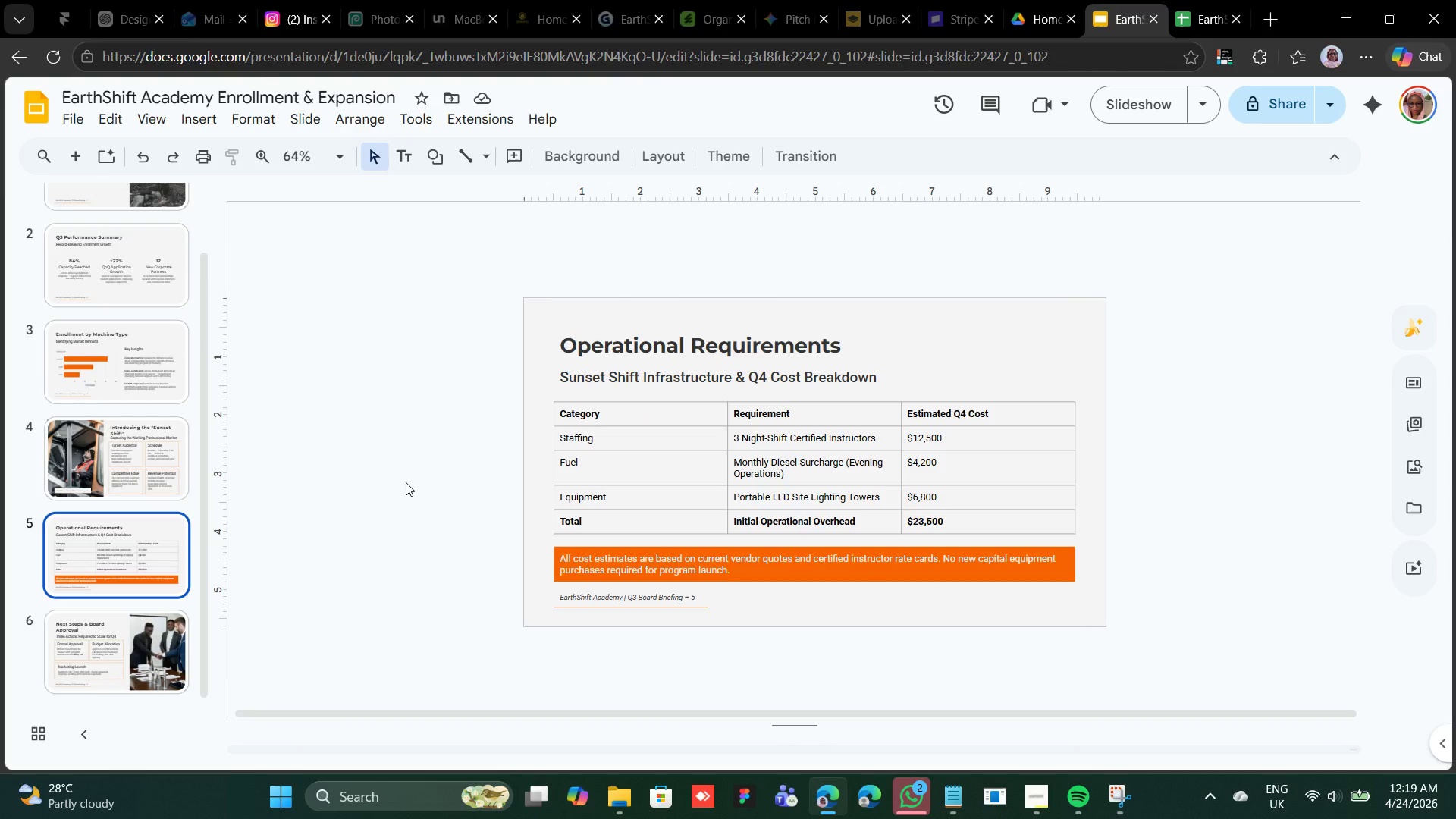 
scroll: coordinate [406, 482], scroll_direction: up, amount: 1.0
 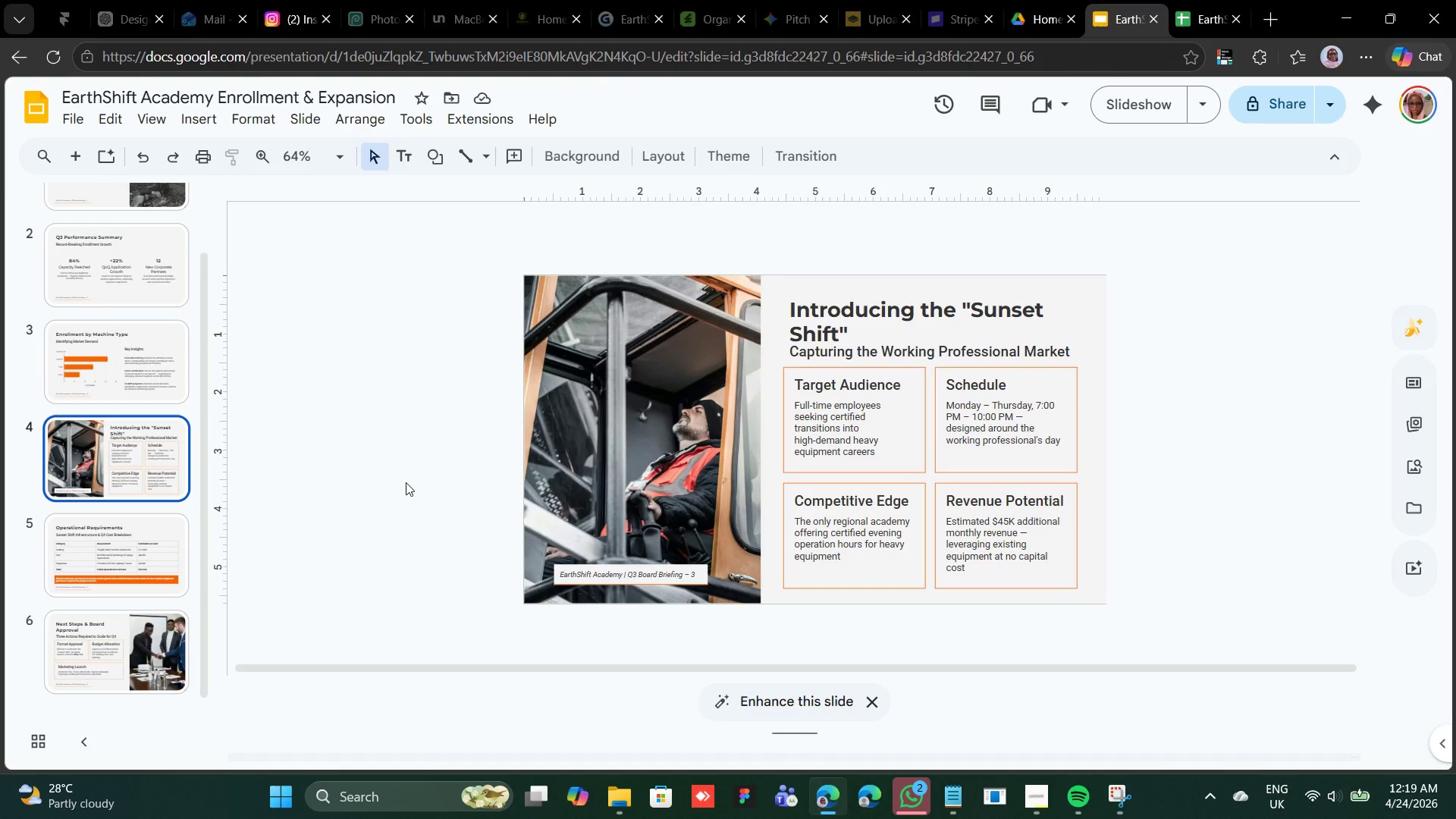 
scroll: coordinate [406, 484], scroll_direction: down, amount: 3.0
 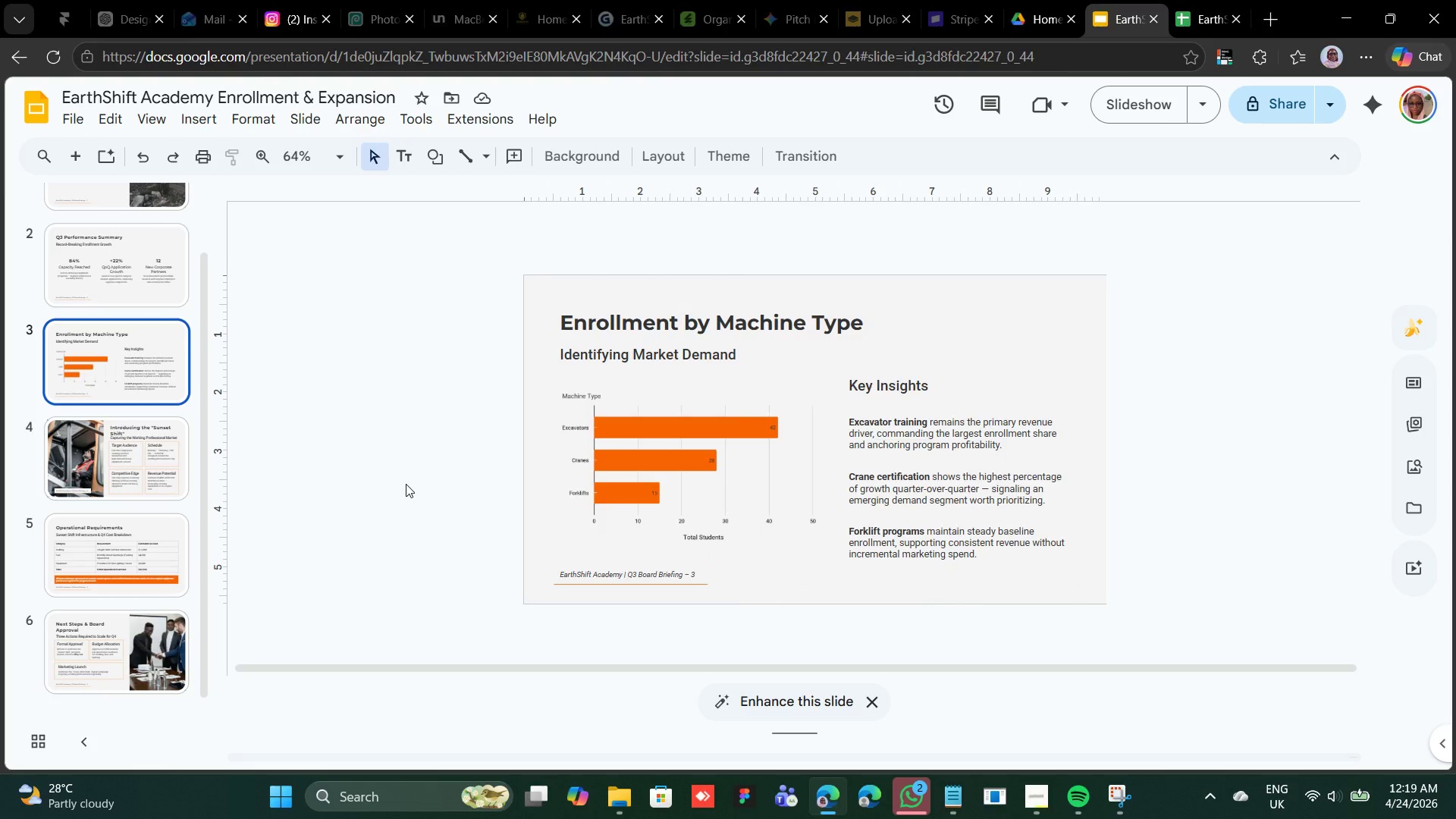 
scroll: coordinate [406, 484], scroll_direction: up, amount: 1.0
 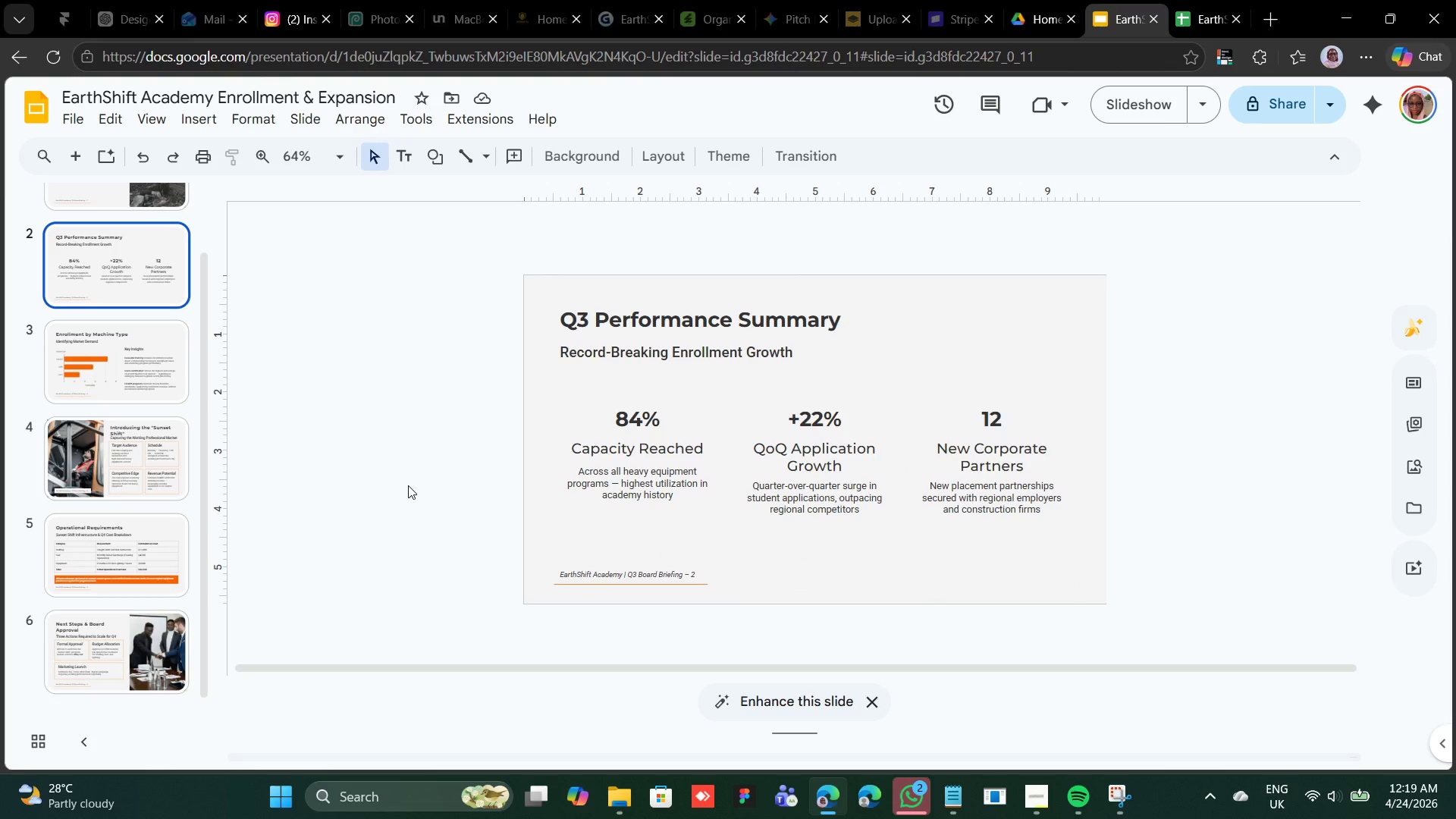 
wait(5.39)
 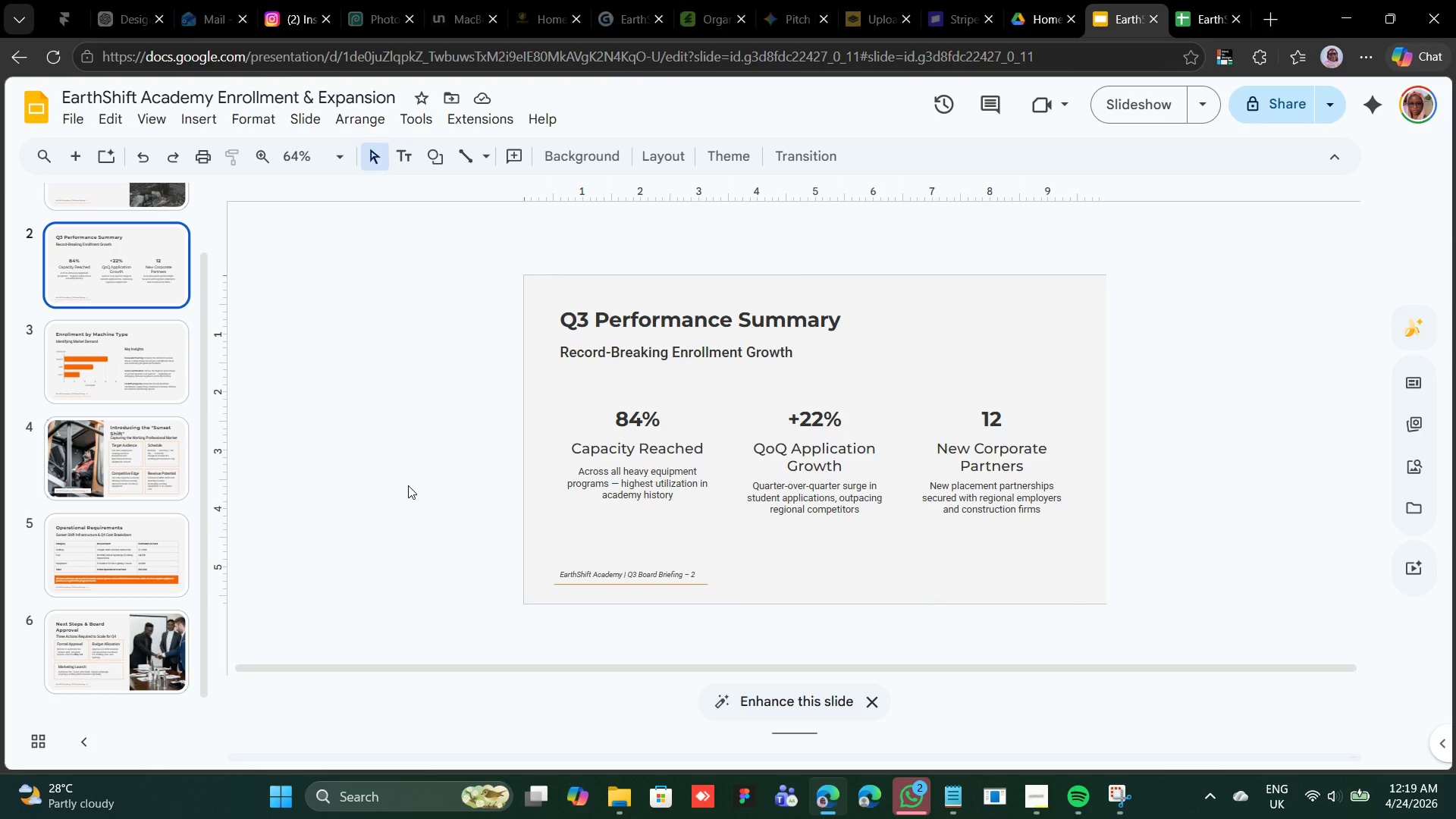 
scroll: coordinate [408, 487], scroll_direction: down, amount: 2.0
 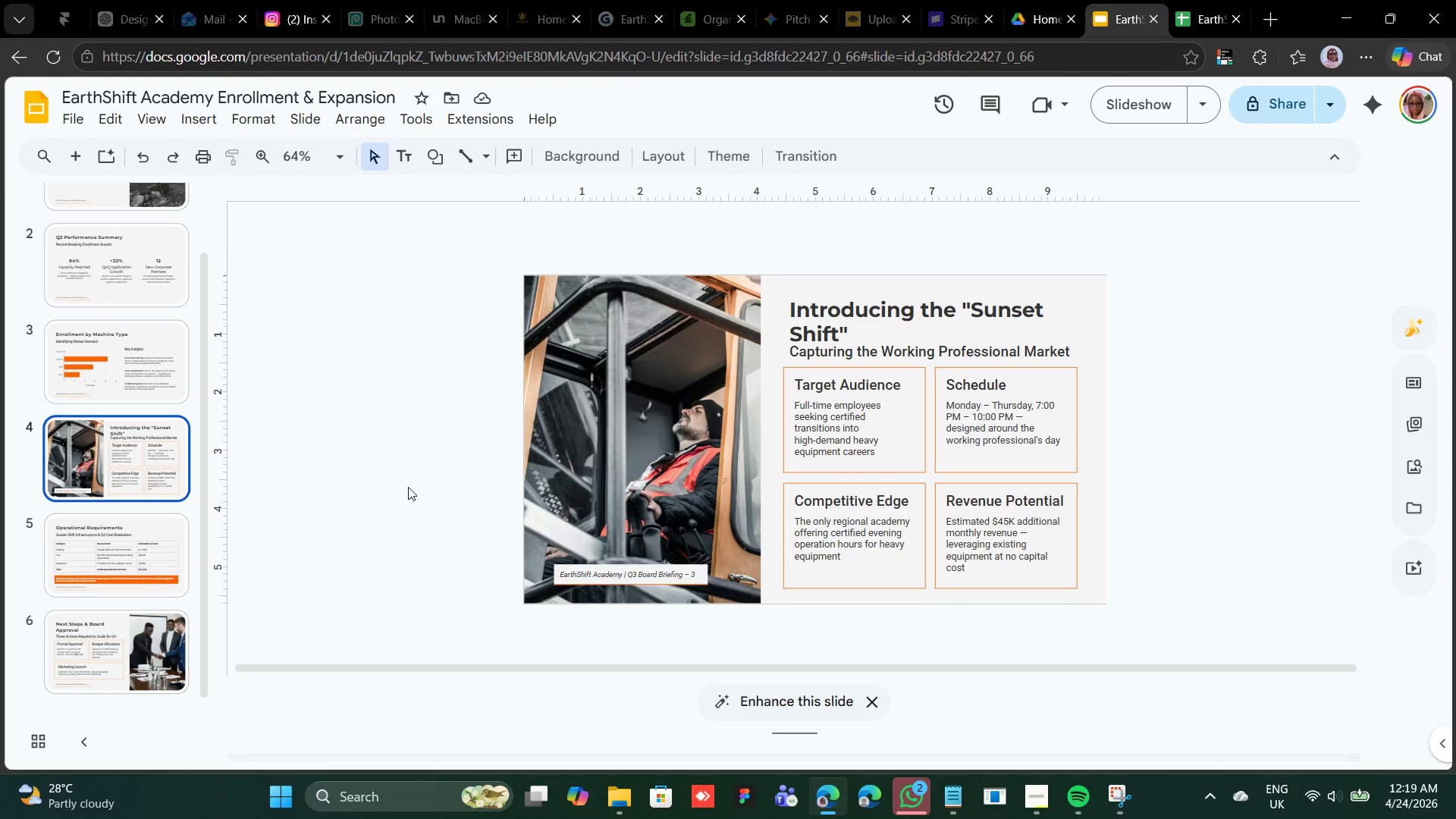 
scroll: coordinate [408, 488], scroll_direction: up, amount: 2.0
 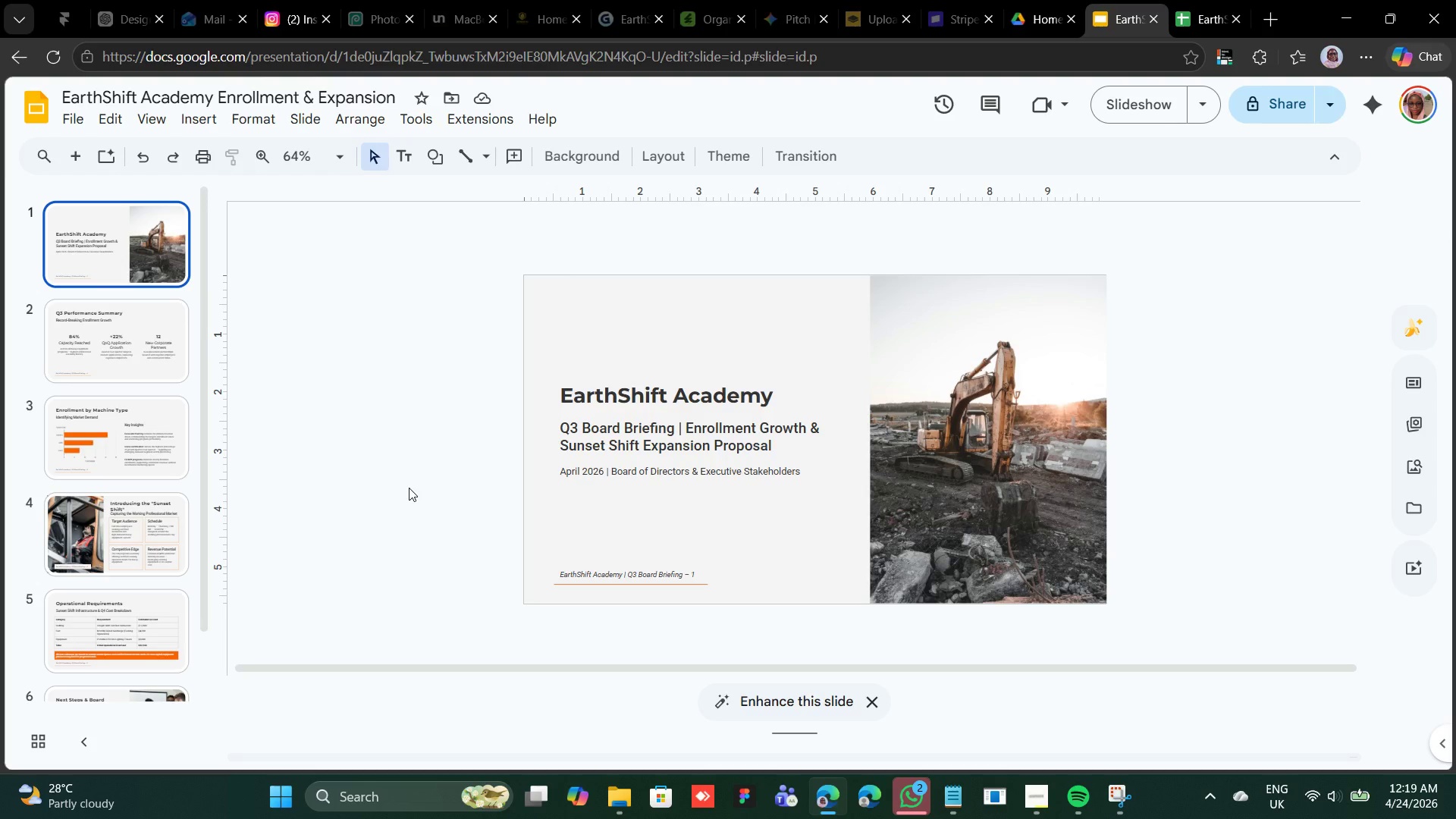 
scroll: coordinate [409, 490], scroll_direction: down, amount: 2.0
 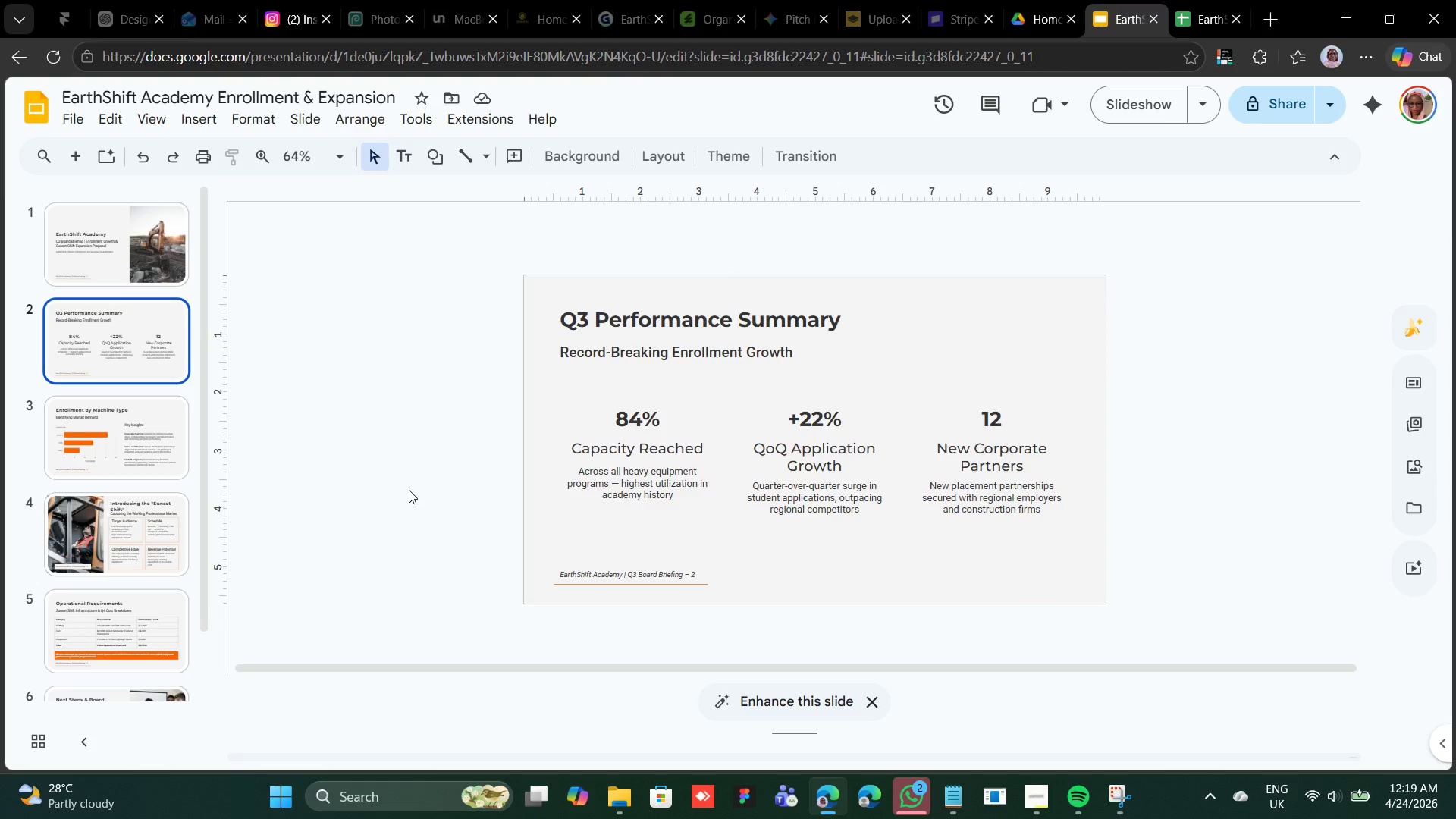 
scroll: coordinate [409, 490], scroll_direction: none, amount: 0.0
 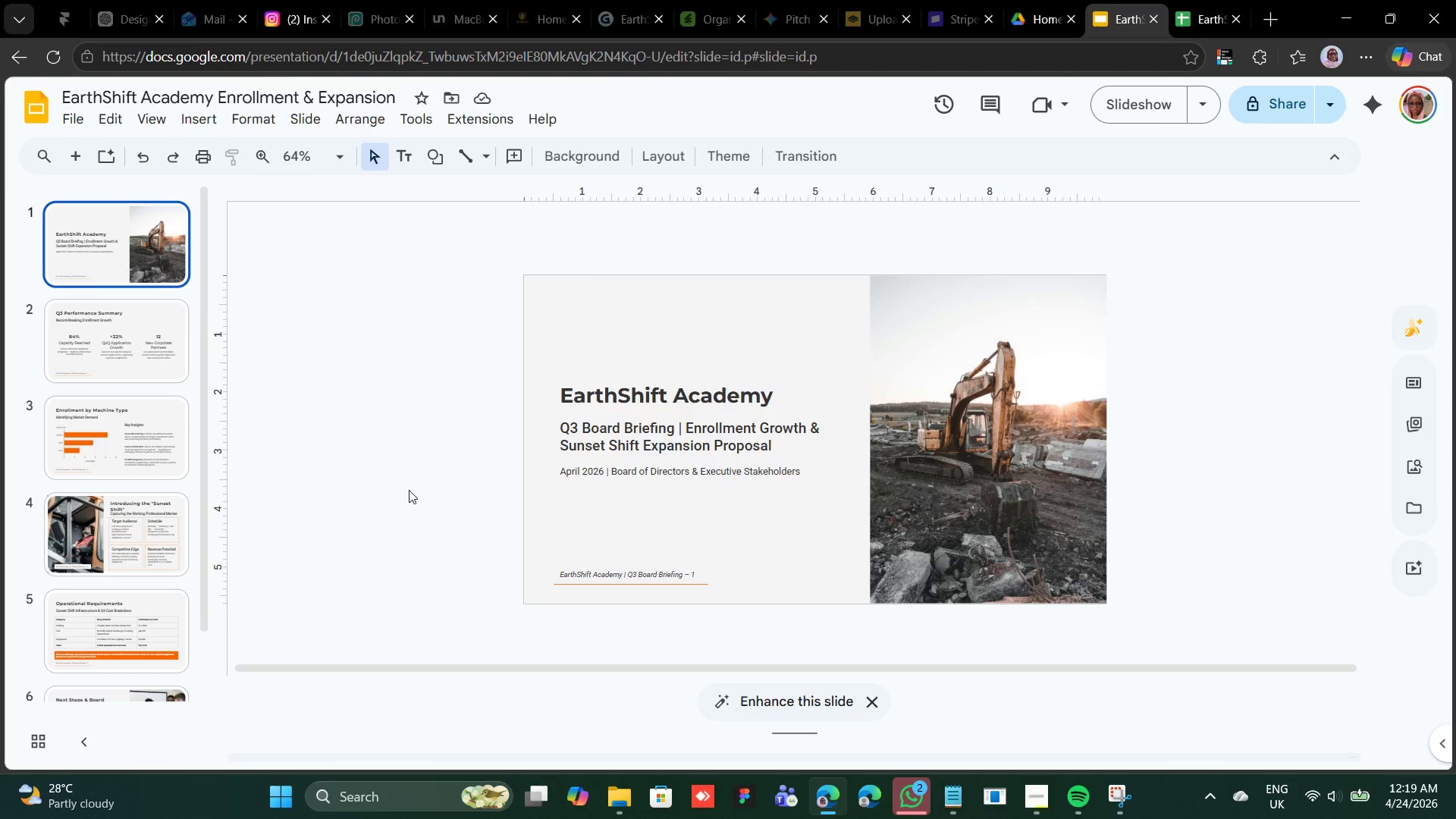 
scroll: coordinate [409, 491], scroll_direction: up, amount: 3.0
 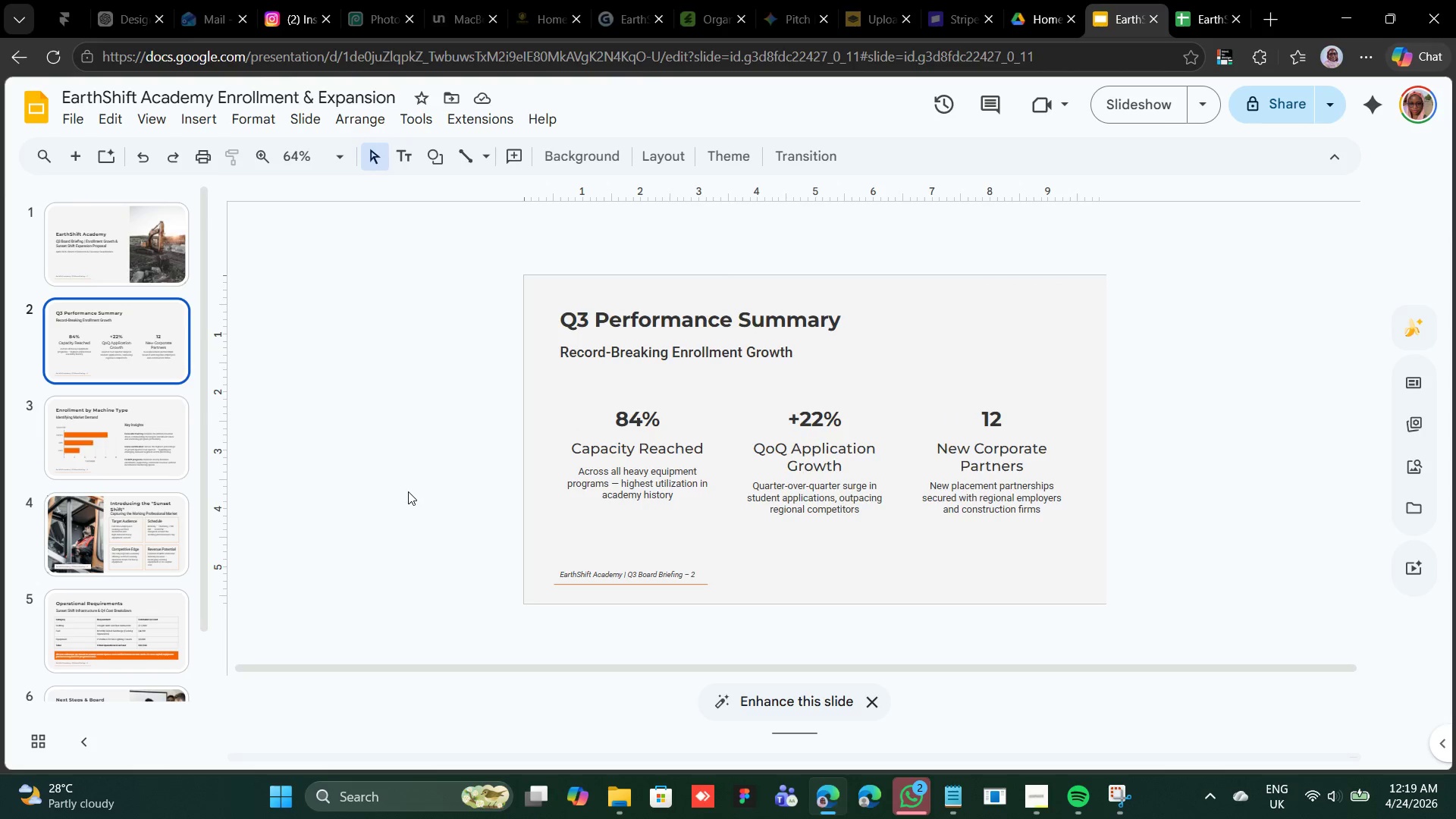 
scroll: coordinate [406, 487], scroll_direction: down, amount: 6.0
 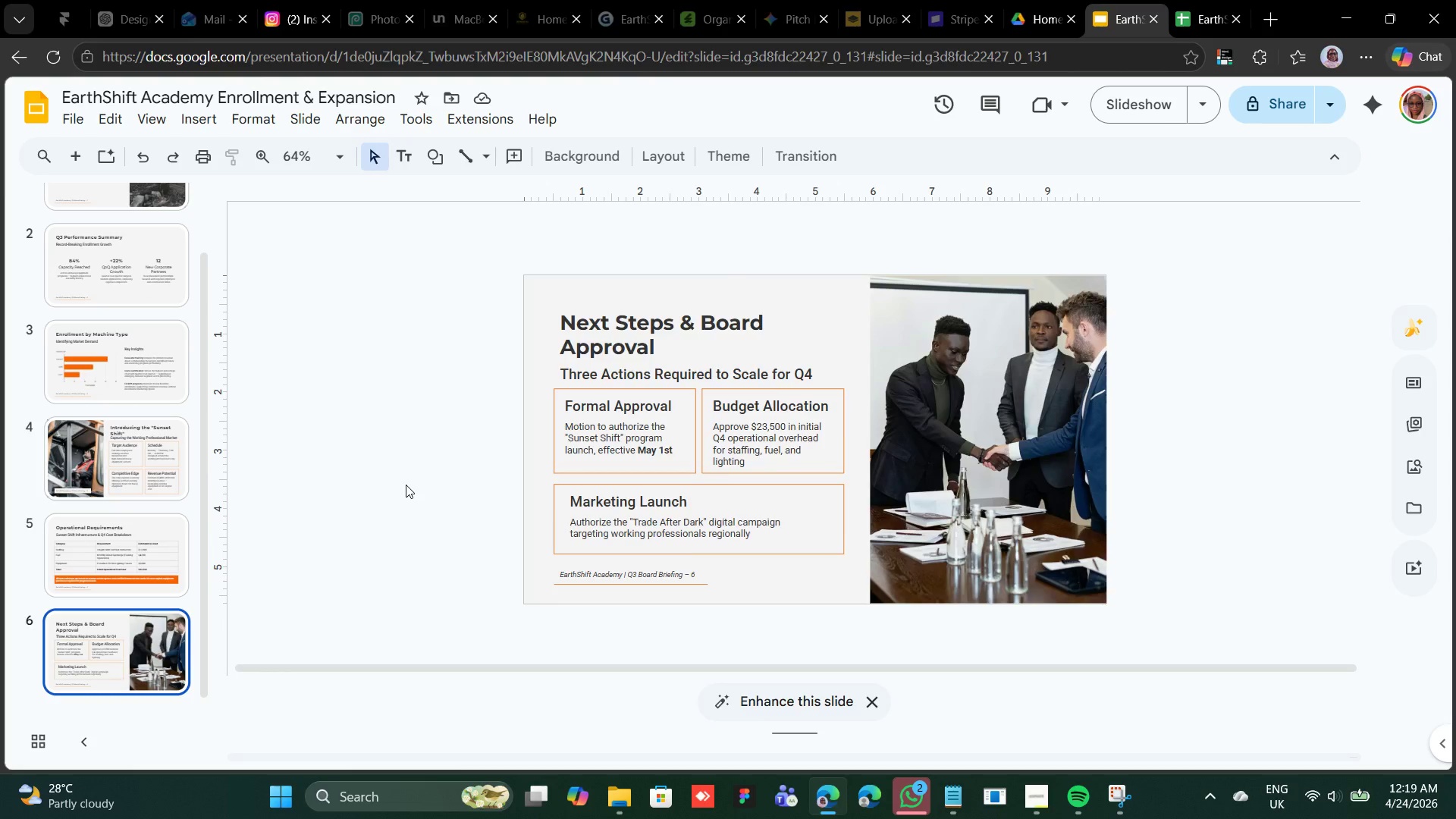 
scroll: coordinate [405, 490], scroll_direction: up, amount: 7.0
 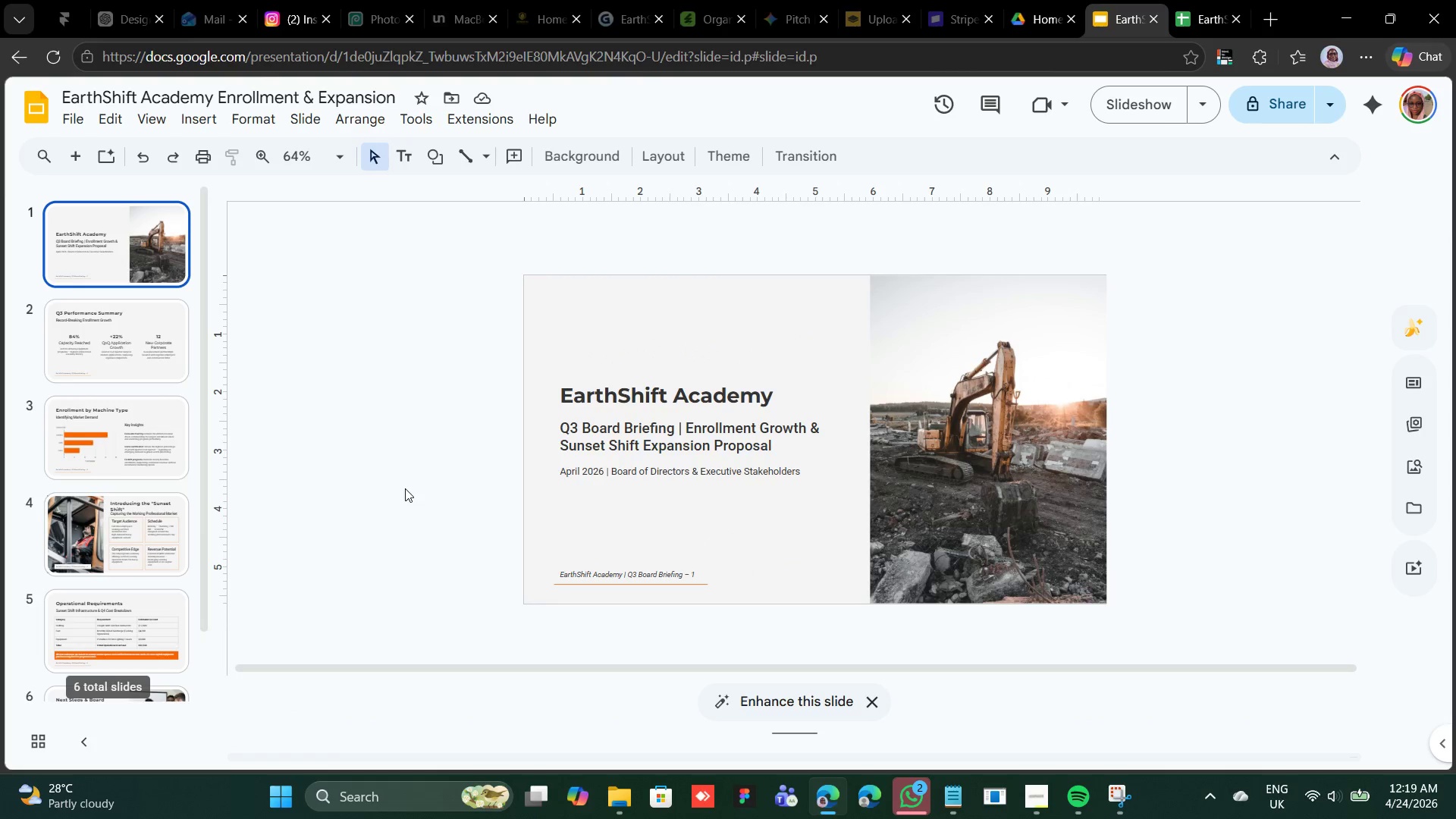 
scroll: coordinate [405, 488], scroll_direction: down, amount: 3.0
 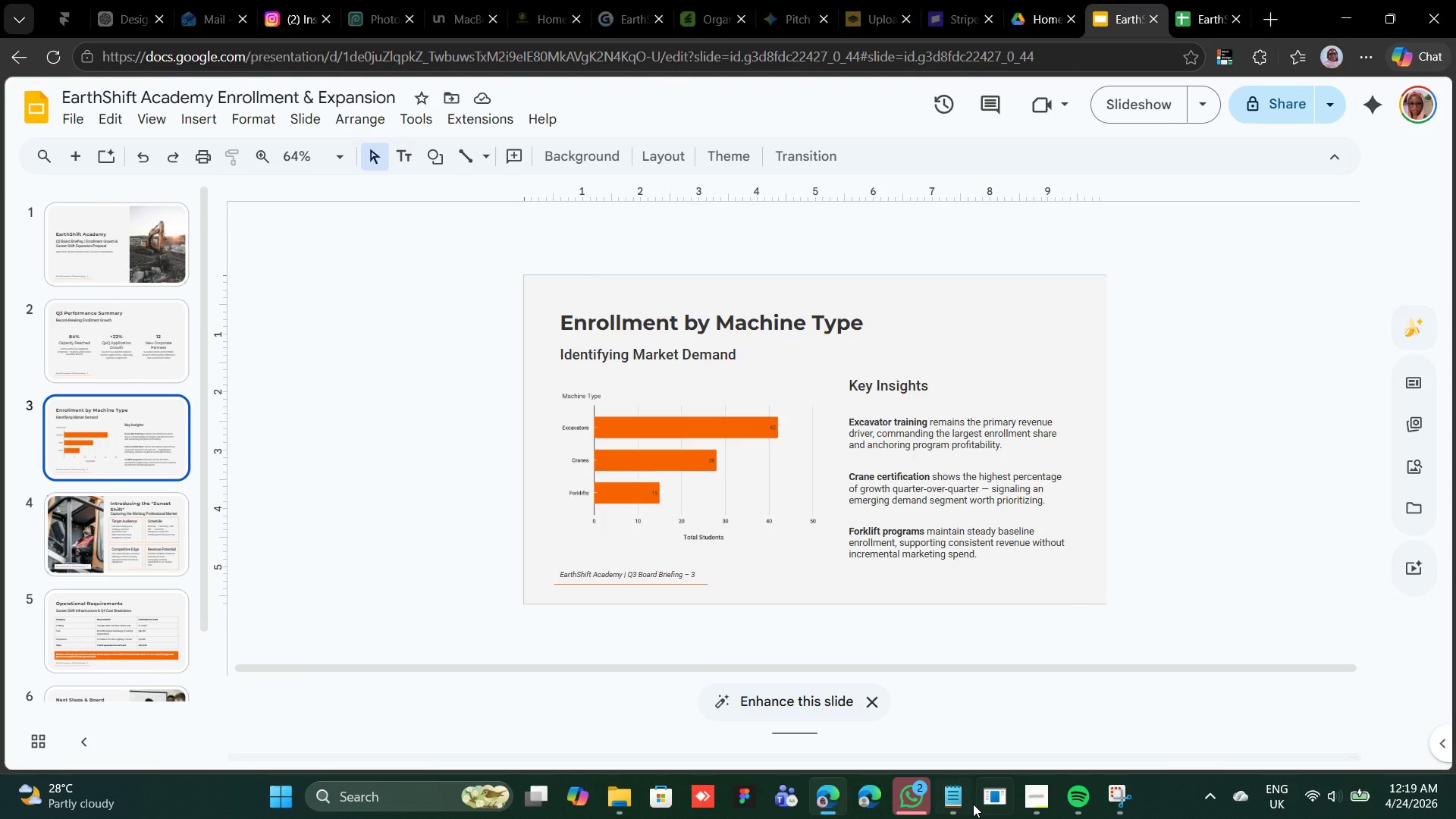 
left_click([1025, 801])
 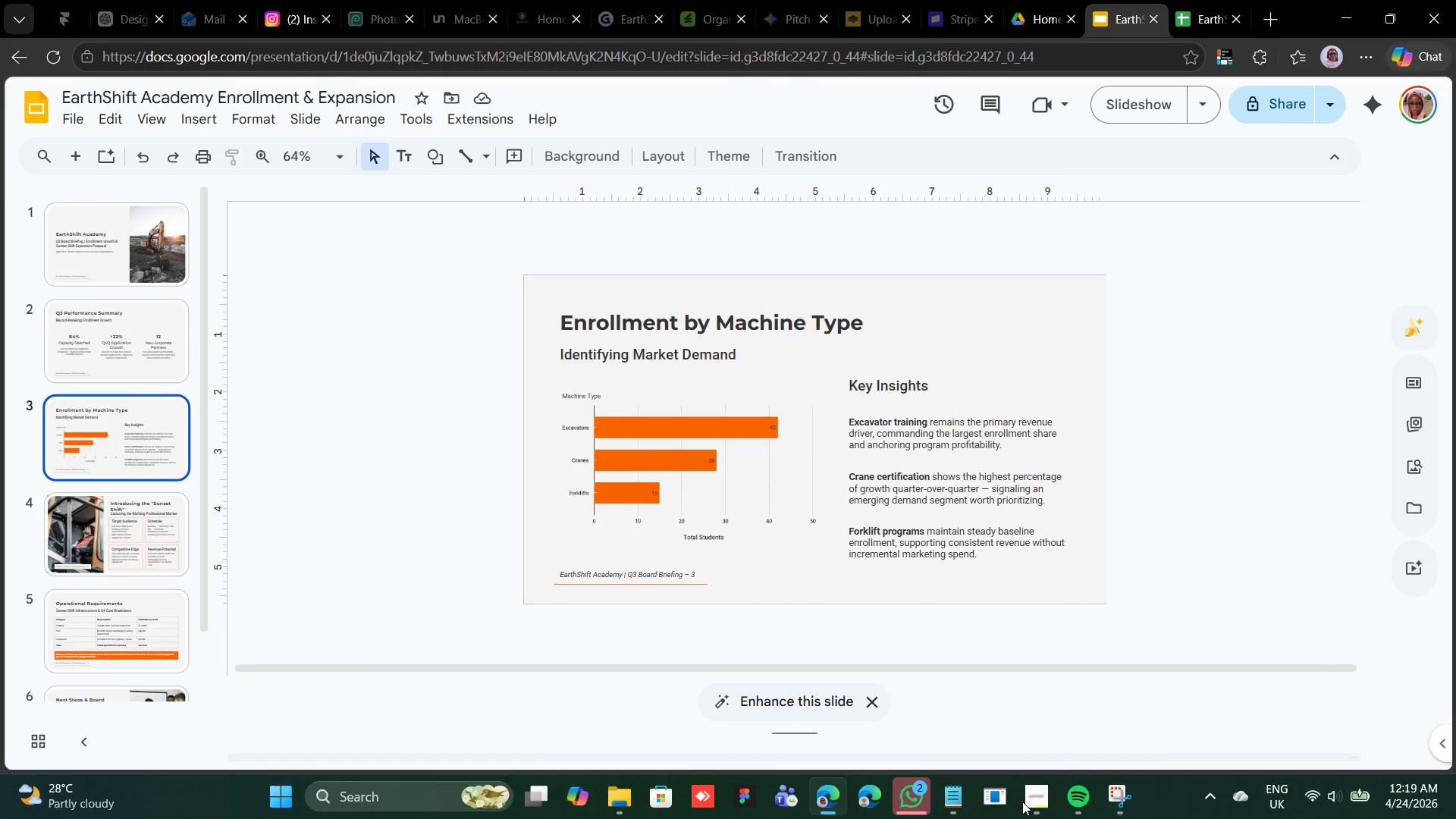 
wait(8.39)
 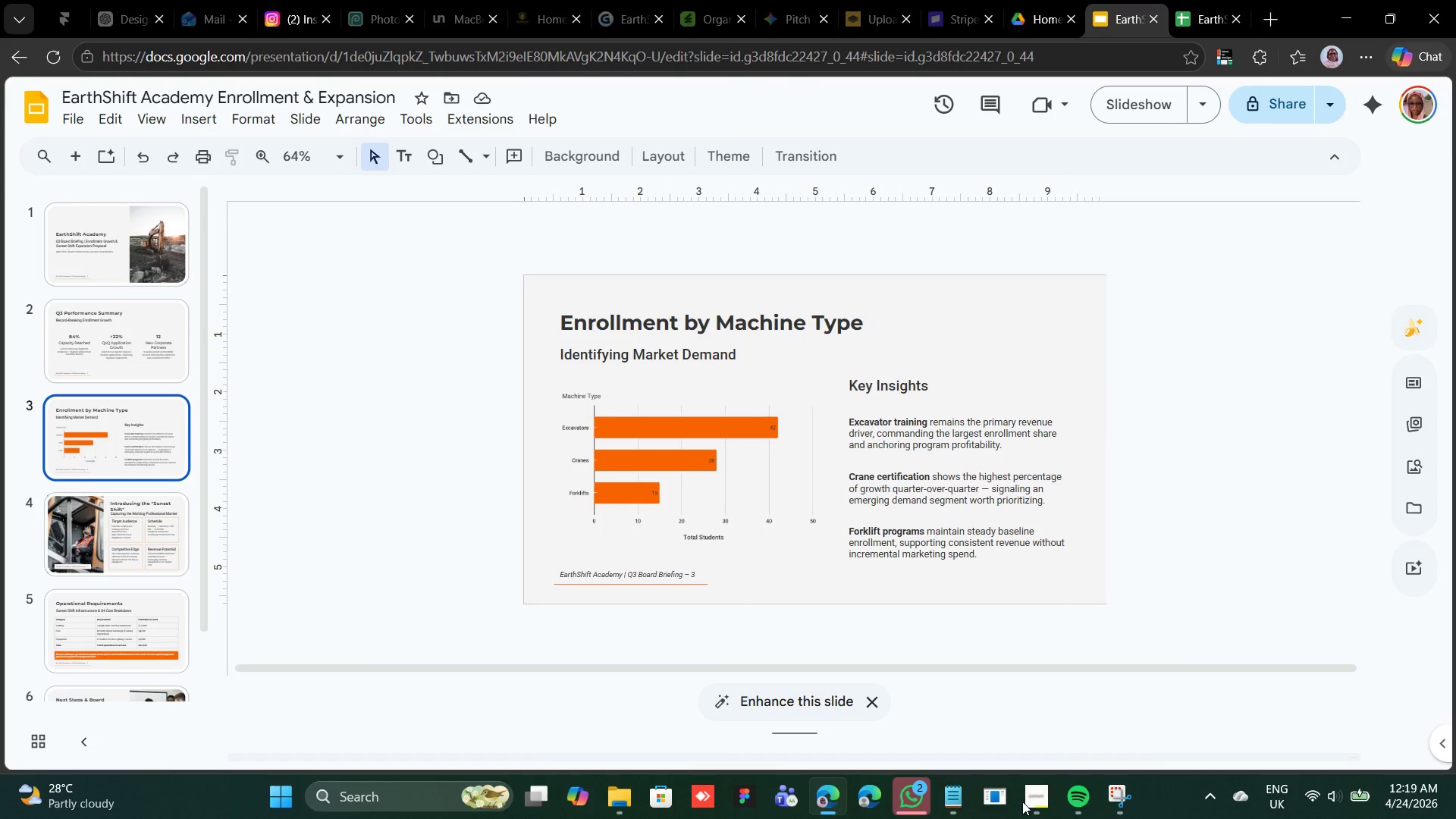 
scroll: coordinate [469, 508], scroll_direction: down, amount: 2.0
 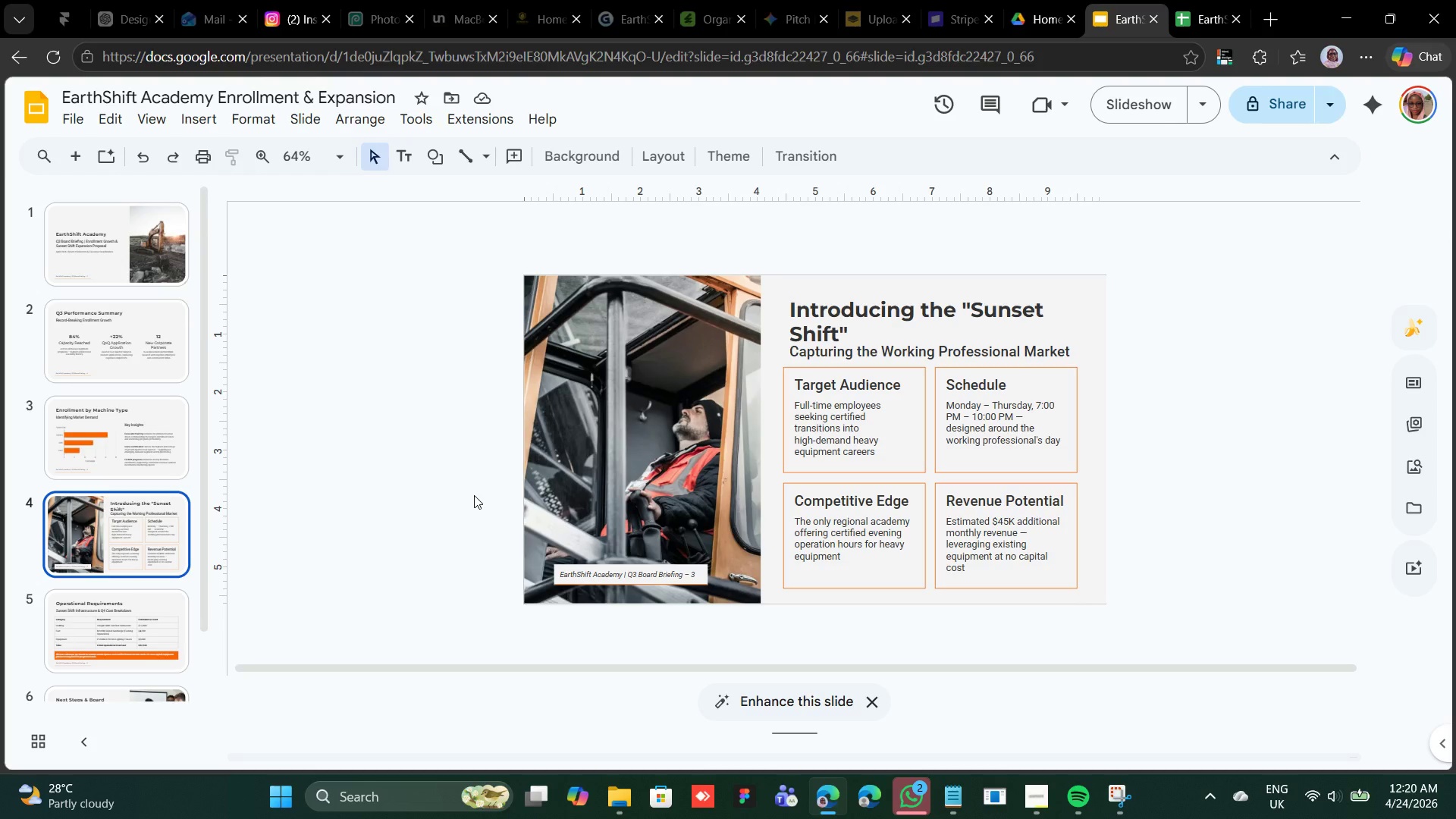 
wait(17.27)
 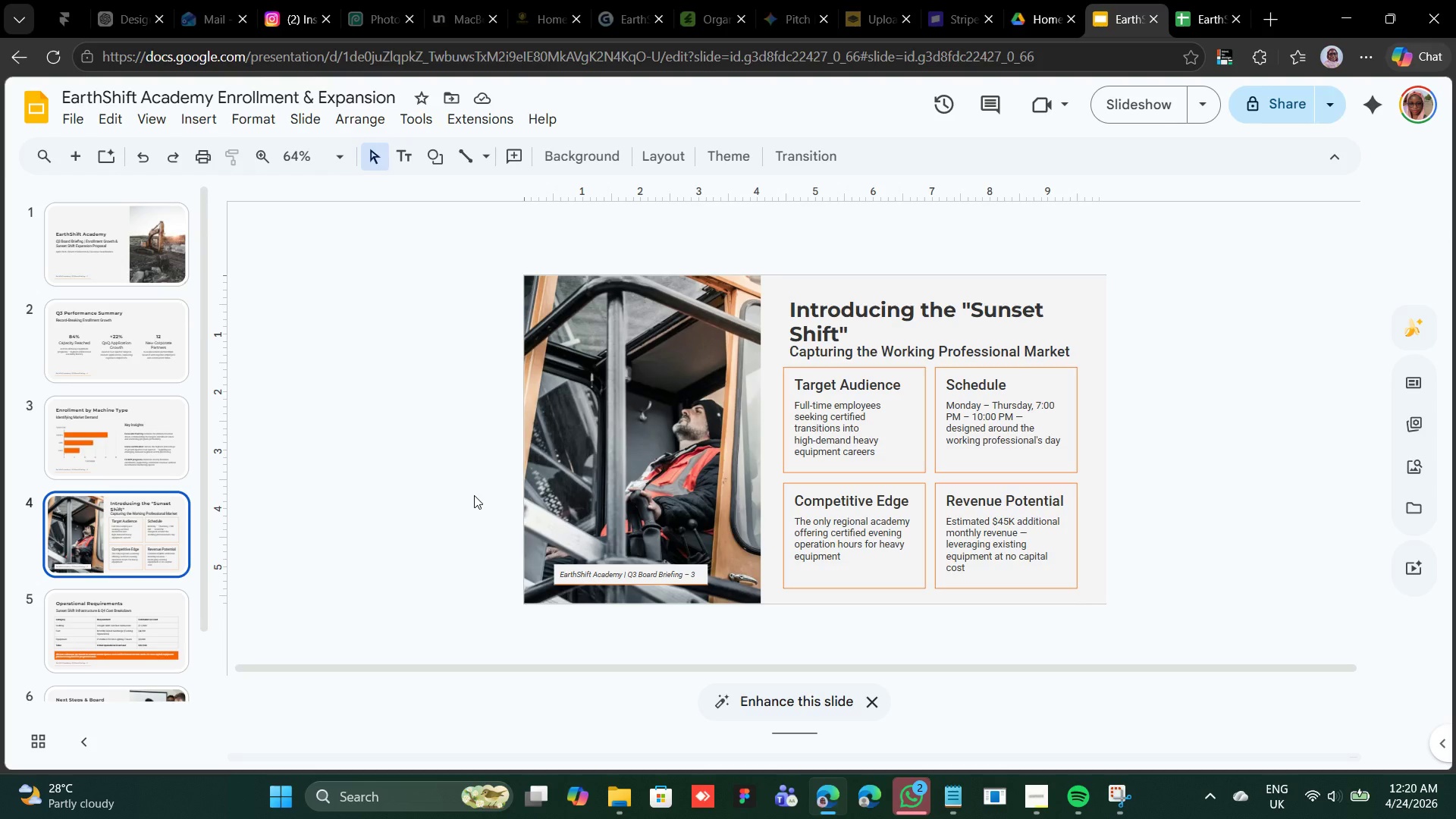 
scroll: coordinate [623, 400], scroll_direction: down, amount: 6.0
 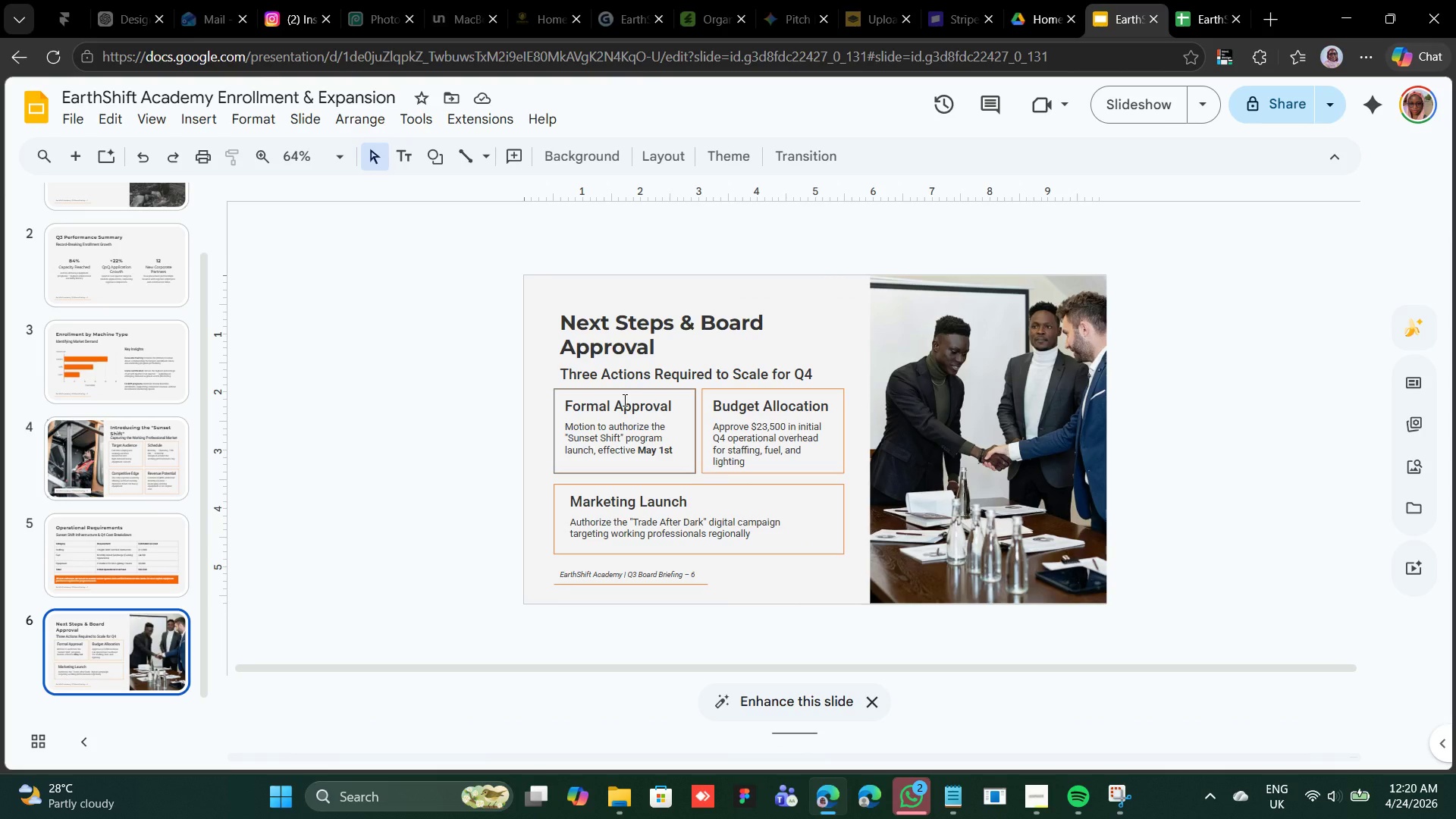 
scroll: coordinate [623, 399], scroll_direction: up, amount: 4.0
 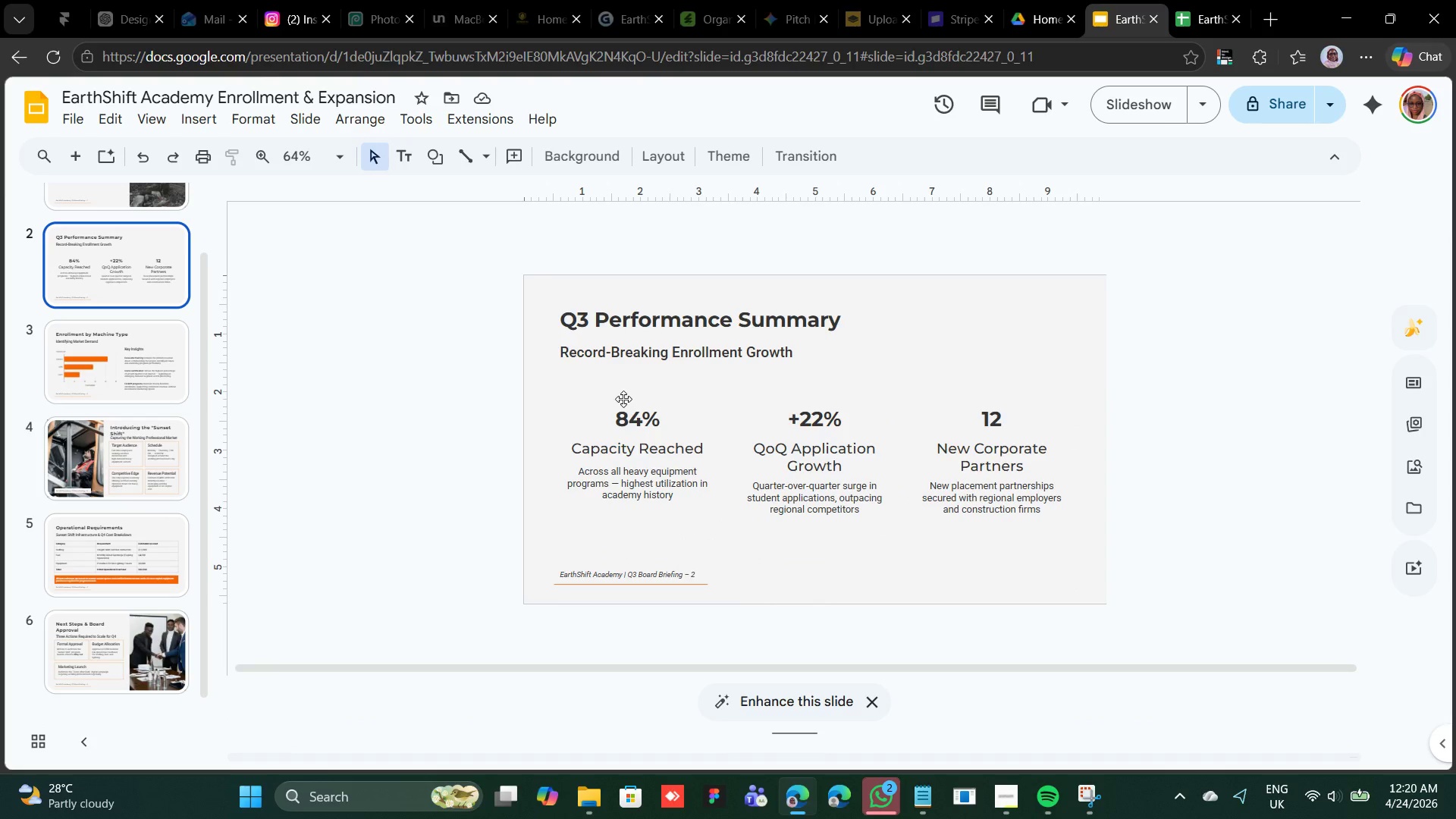 
scroll: coordinate [623, 400], scroll_direction: down, amount: 7.0
 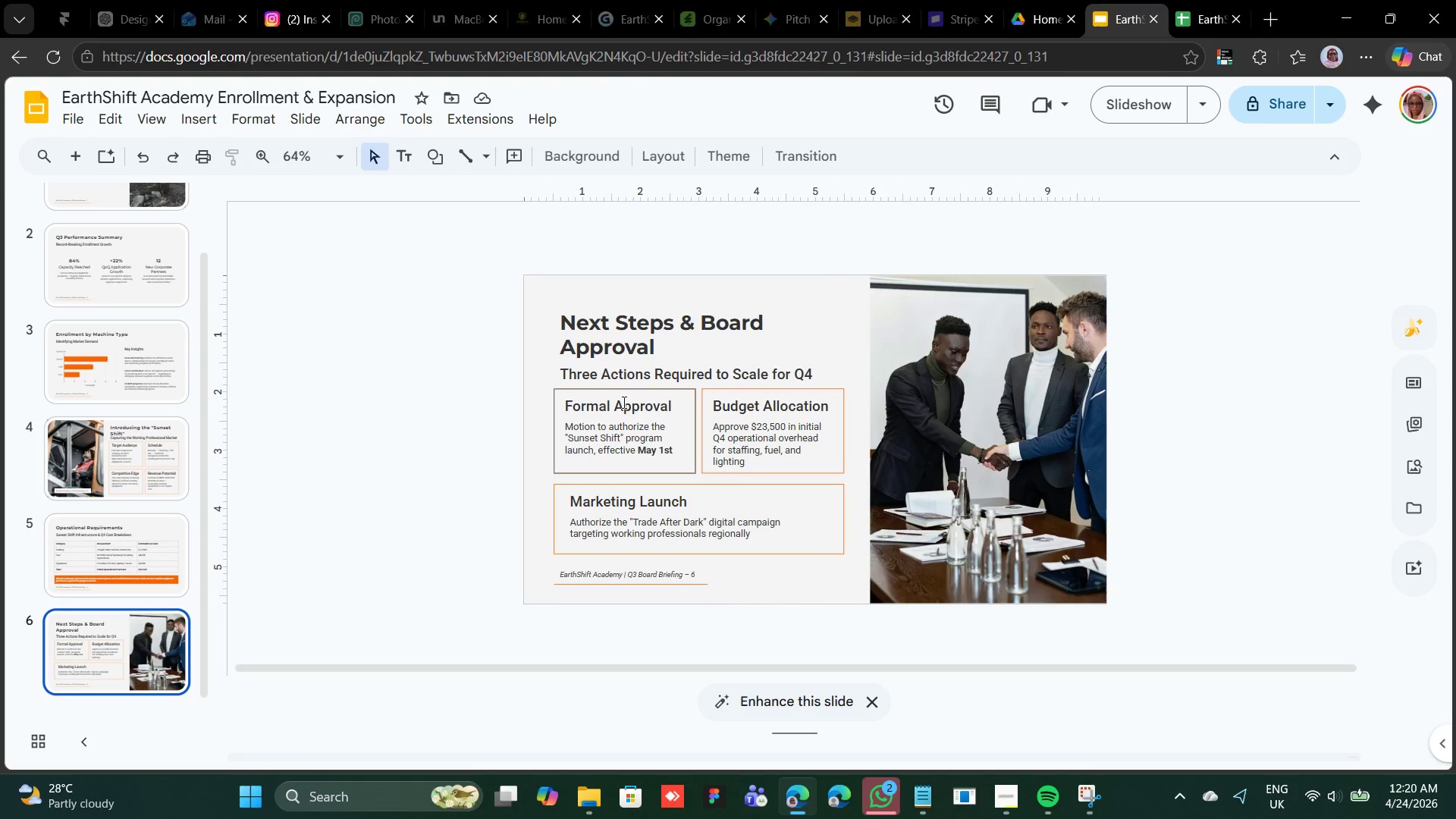 
scroll: coordinate [623, 400], scroll_direction: none, amount: 0.0
 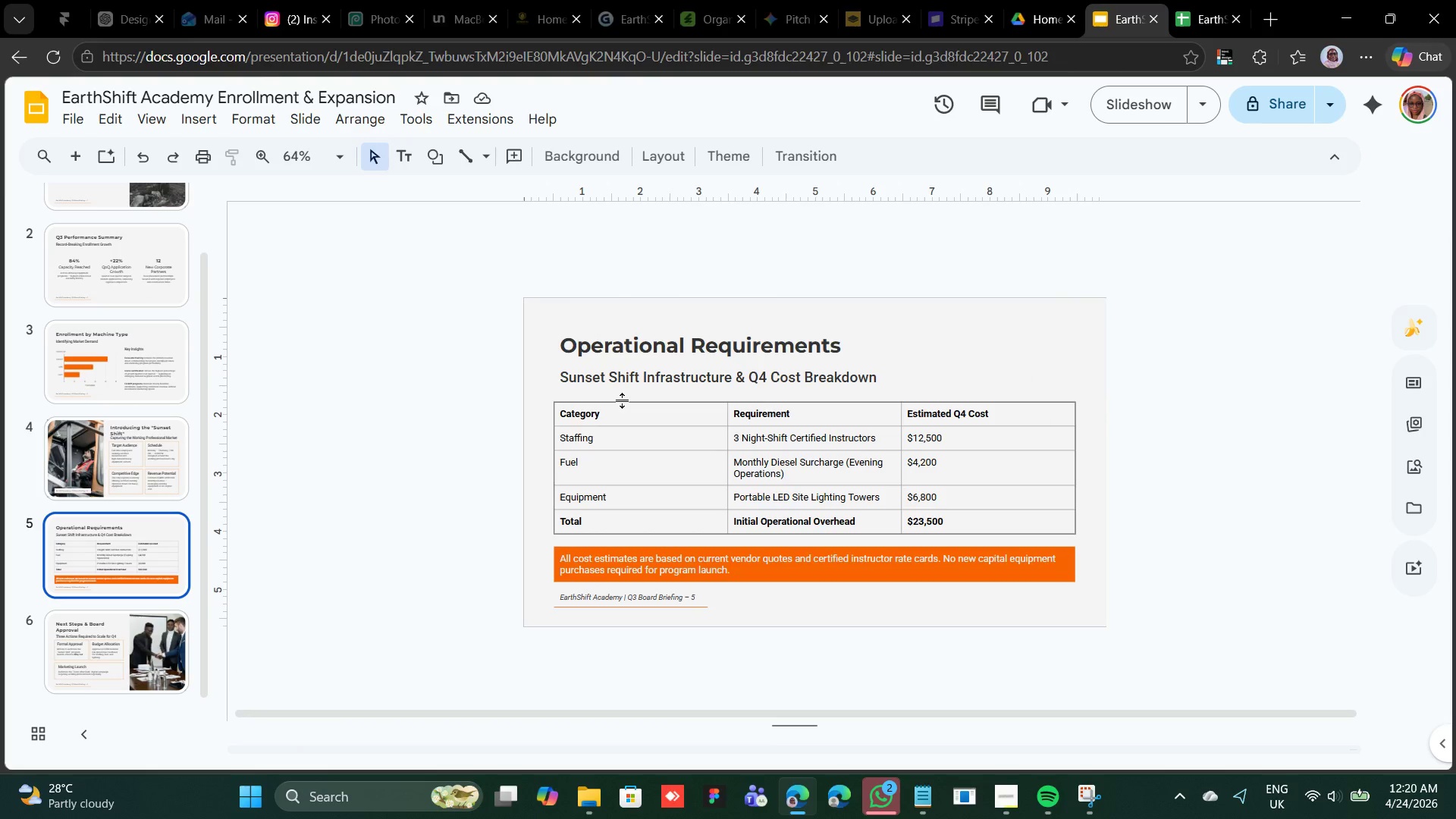 
scroll: coordinate [623, 401], scroll_direction: down, amount: 8.0
 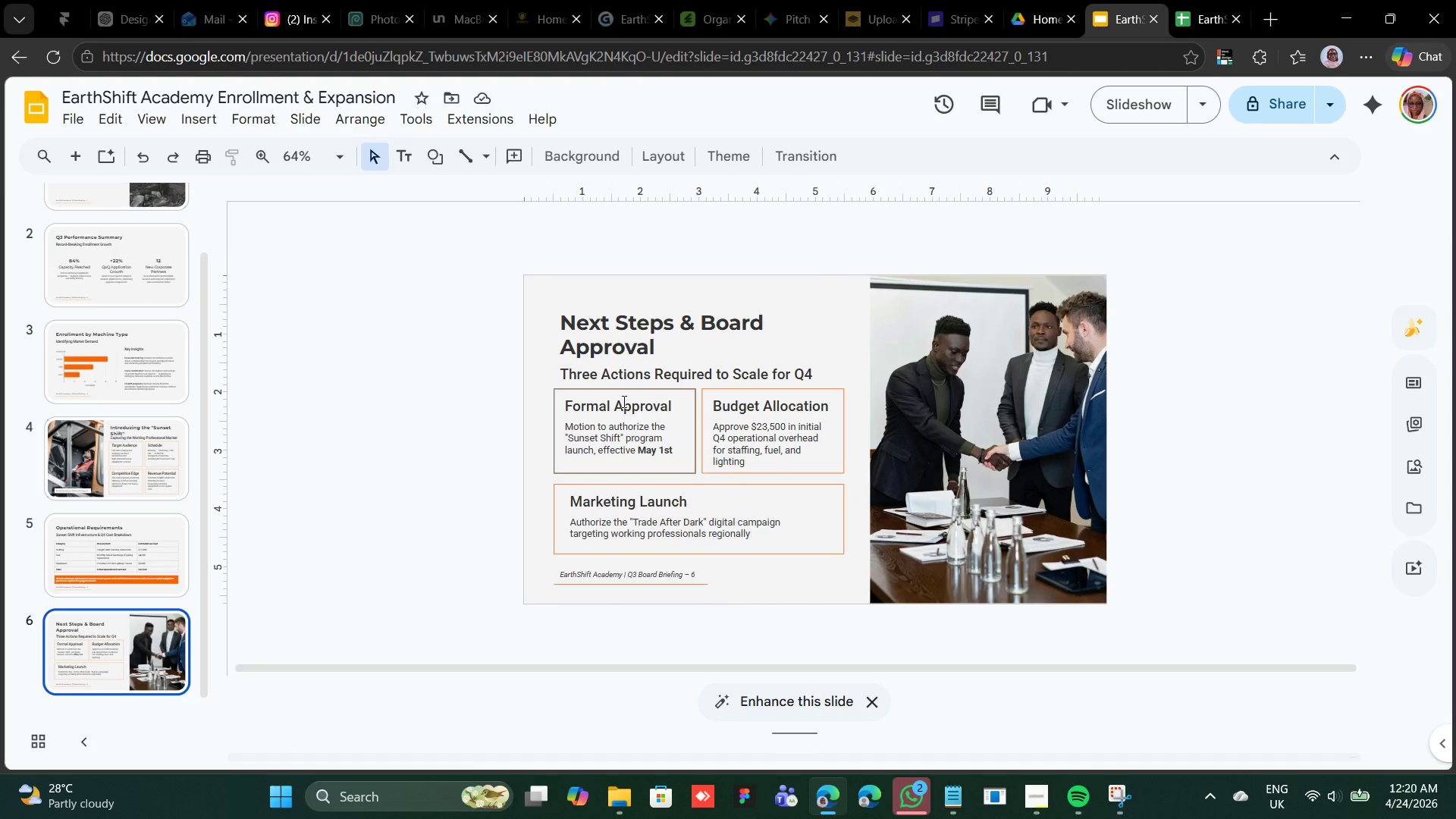 
scroll: coordinate [623, 400], scroll_direction: up, amount: 7.0
 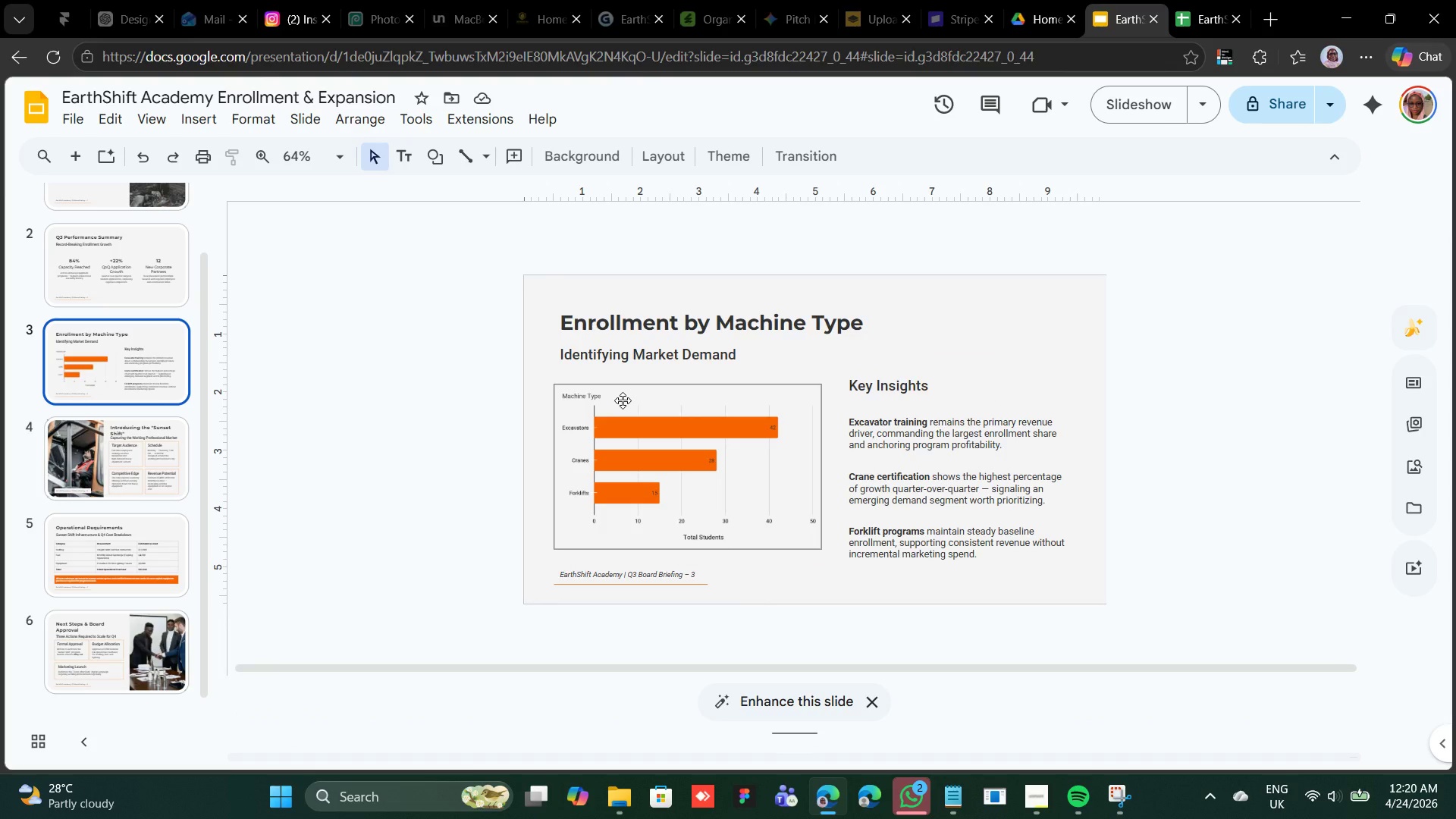 
scroll: coordinate [622, 402], scroll_direction: down, amount: 8.0
 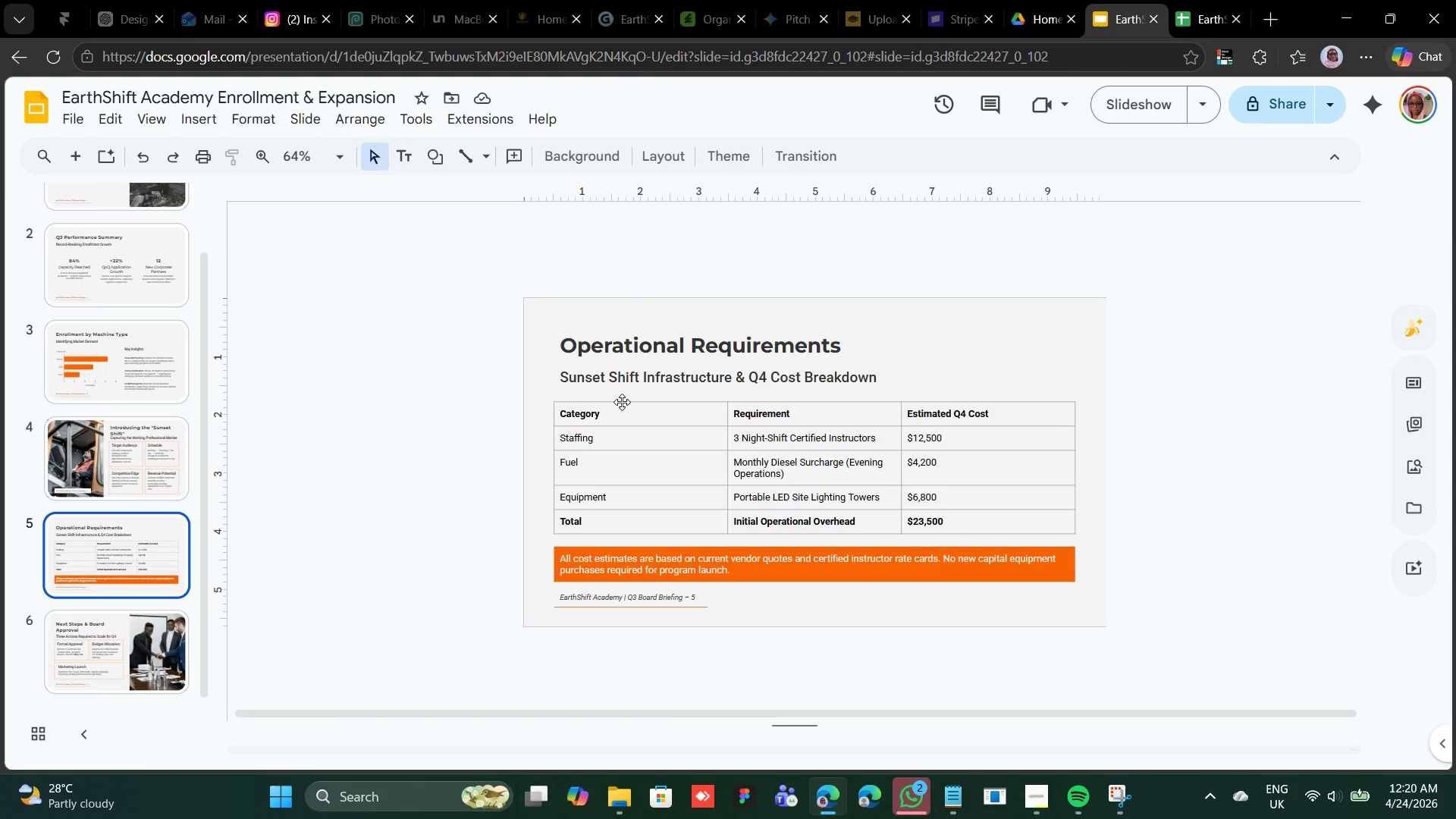 
scroll: coordinate [622, 400], scroll_direction: up, amount: 6.0
 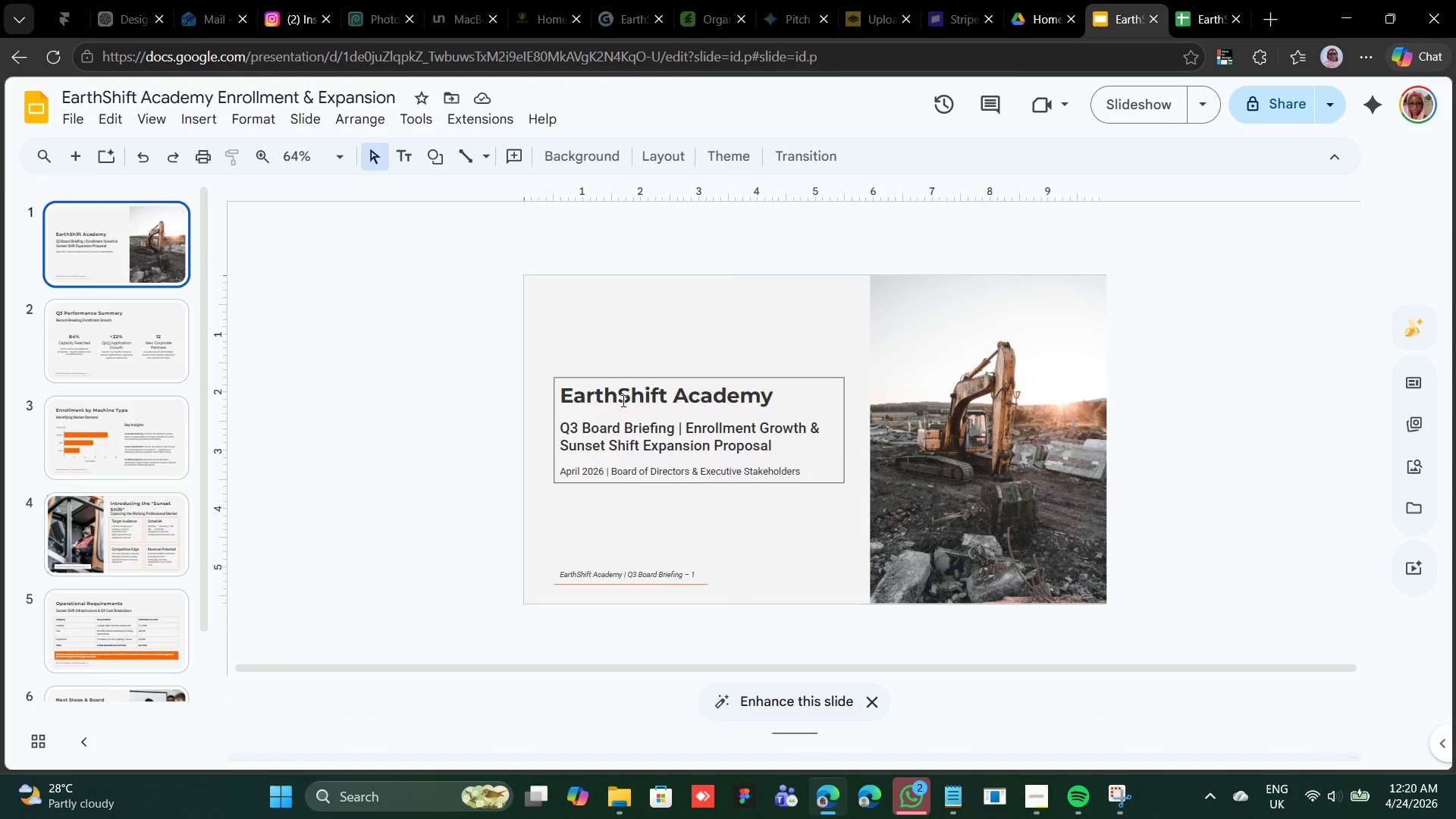 
scroll: coordinate [622, 402], scroll_direction: down, amount: 7.0
 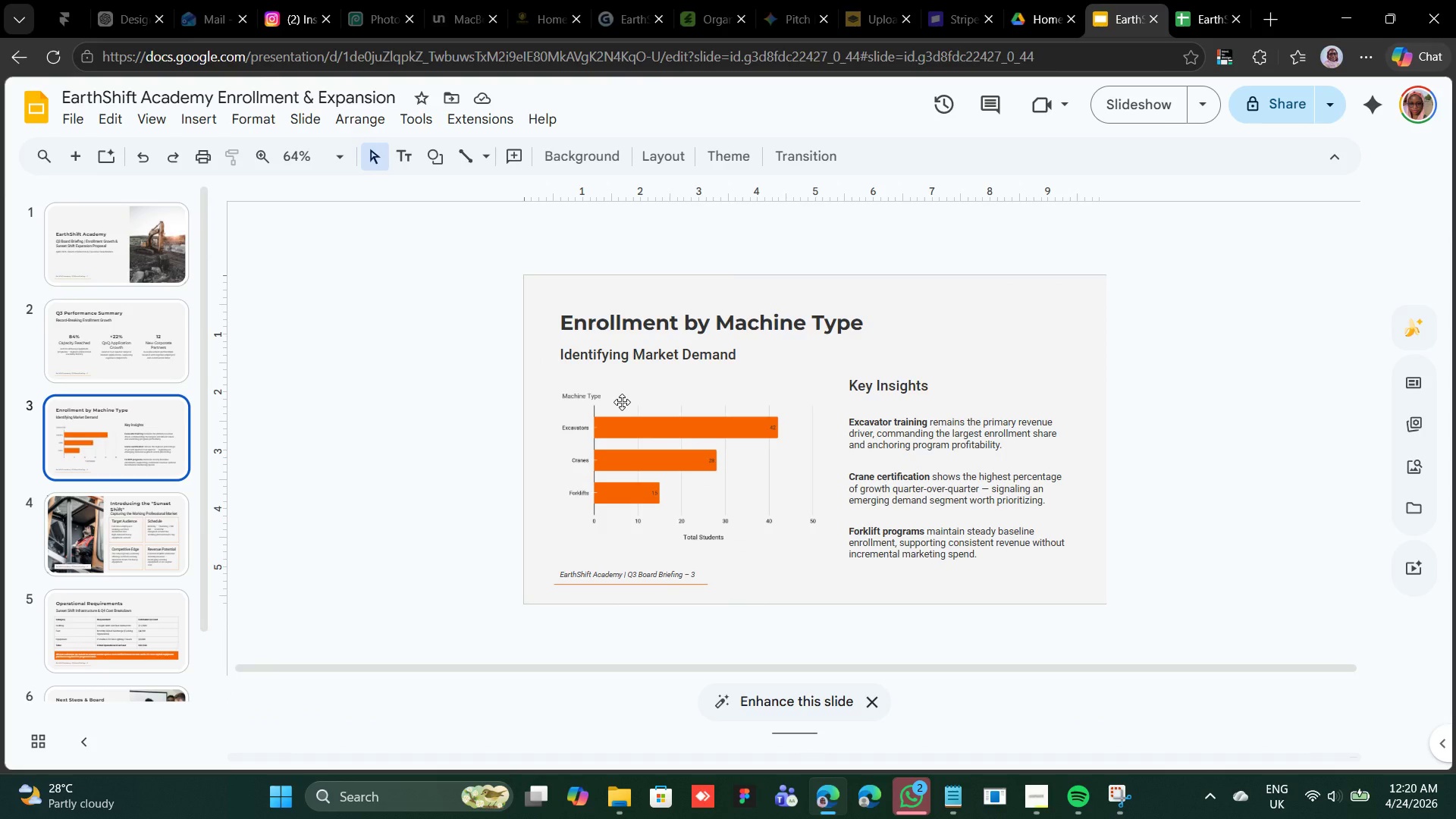 
wait(8.92)
 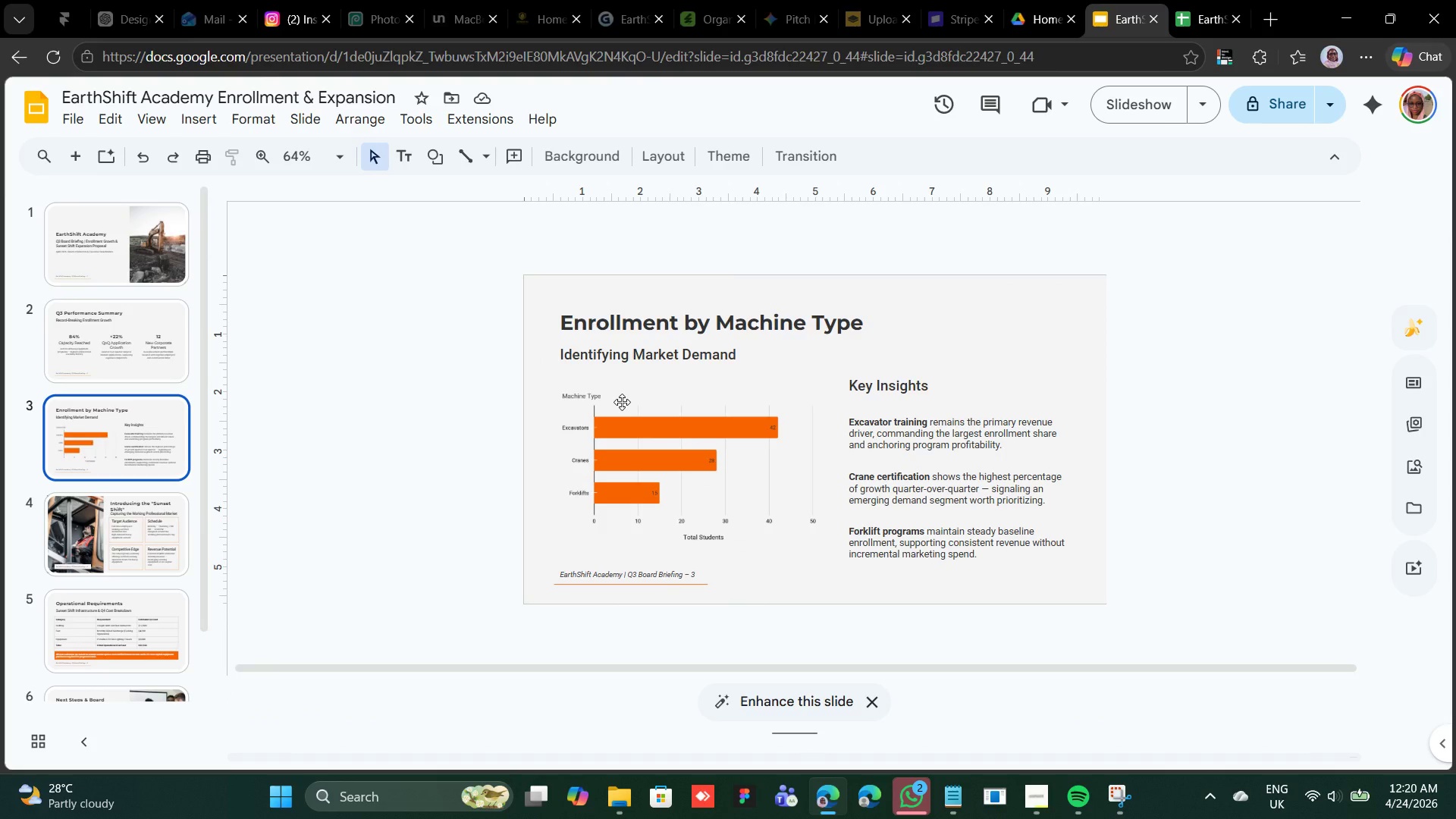 
scroll: coordinate [622, 402], scroll_direction: down, amount: 2.0
 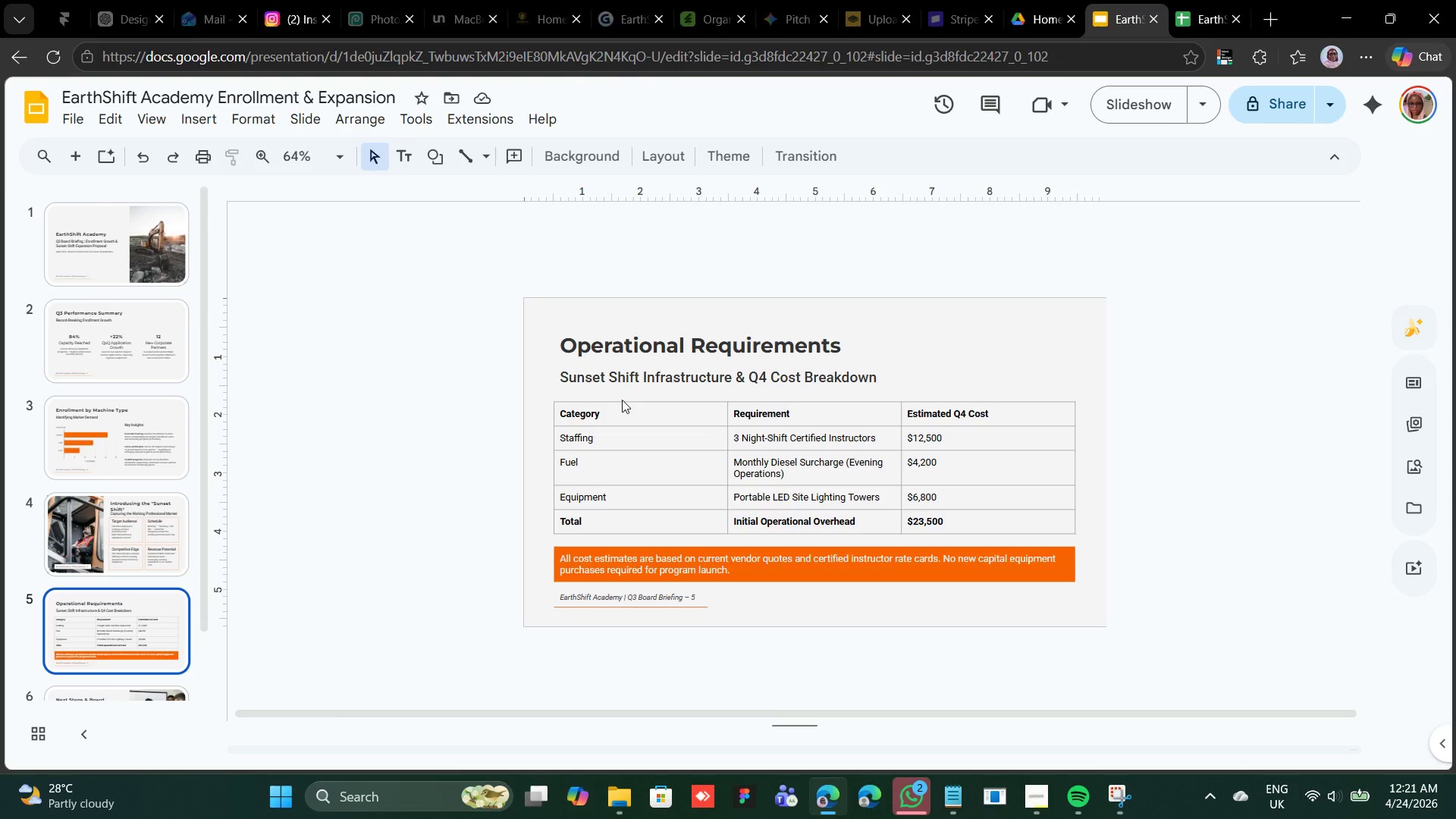 
wait(14.33)
 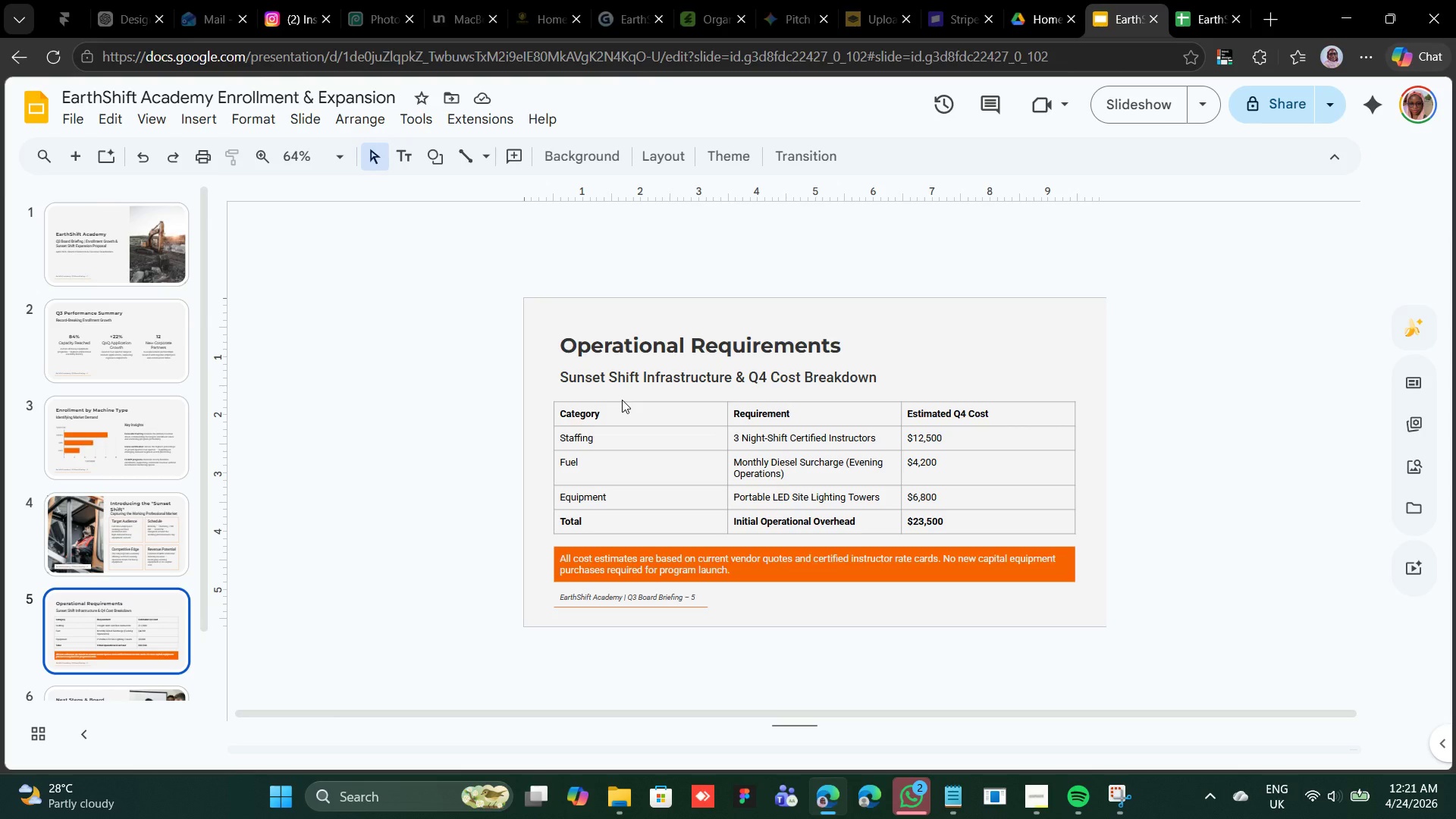 
scroll: coordinate [629, 396], scroll_direction: up, amount: 6.0
 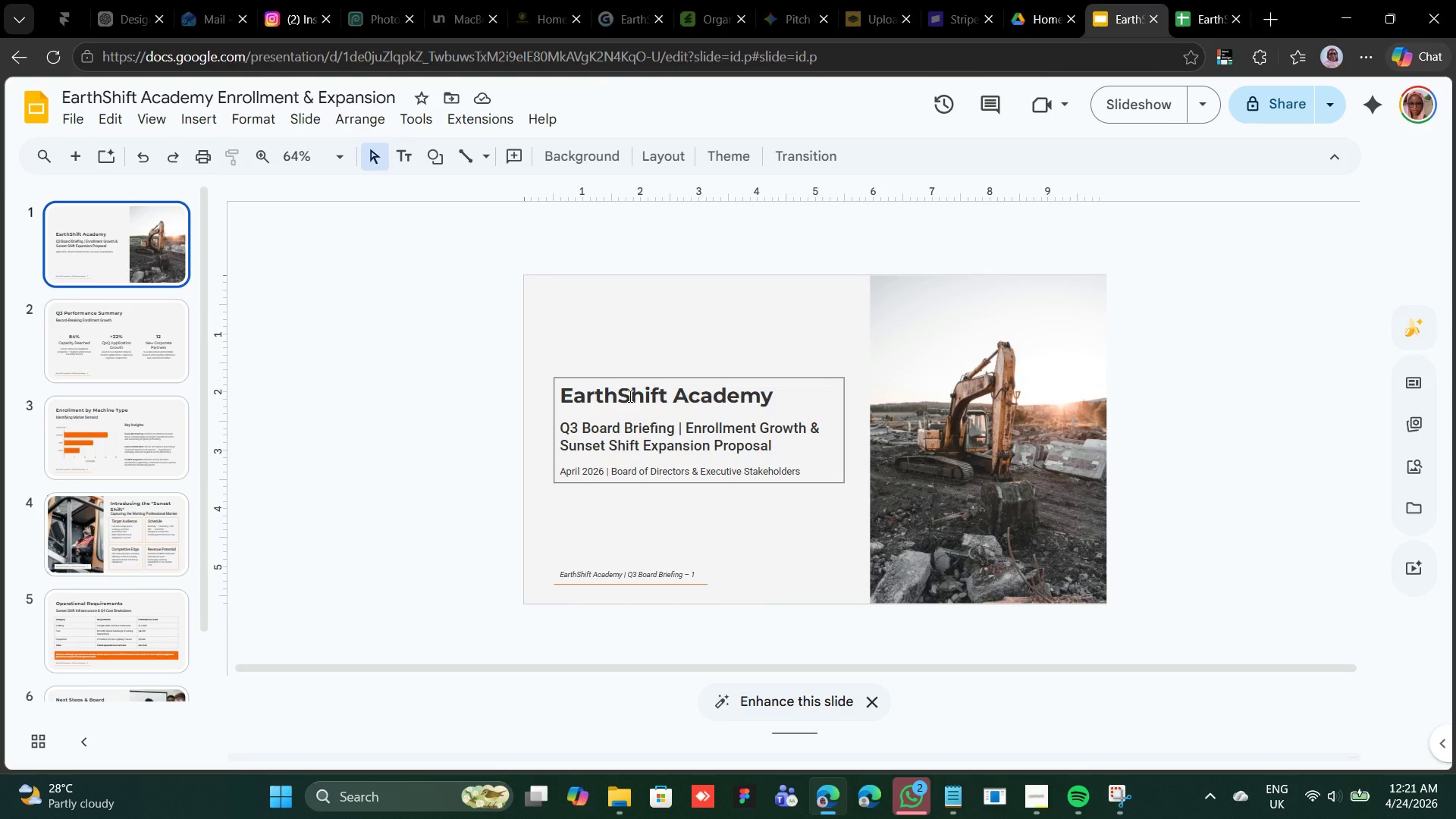 
scroll: coordinate [632, 399], scroll_direction: down, amount: 5.0
 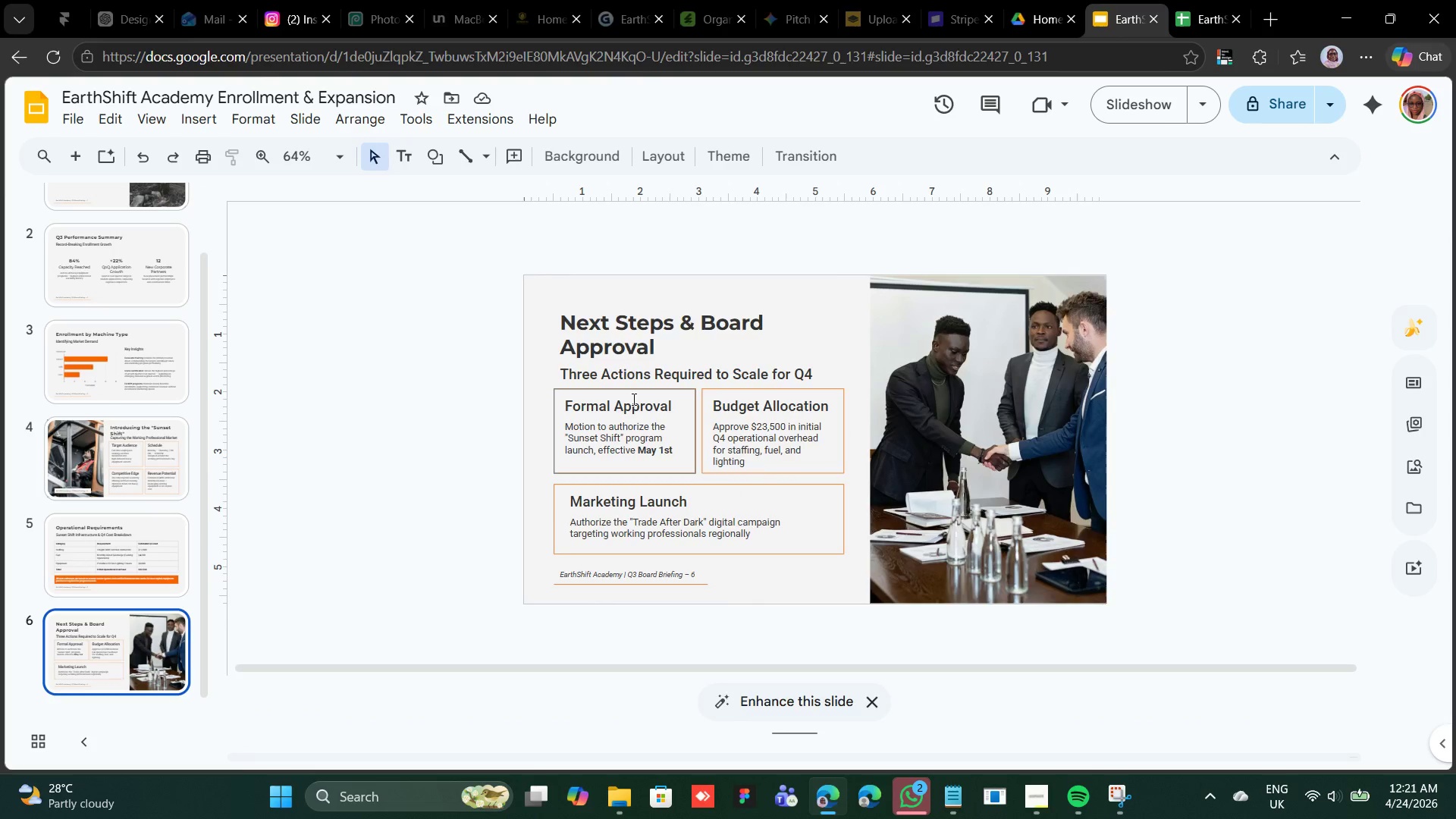 
scroll: coordinate [632, 400], scroll_direction: up, amount: 5.0
 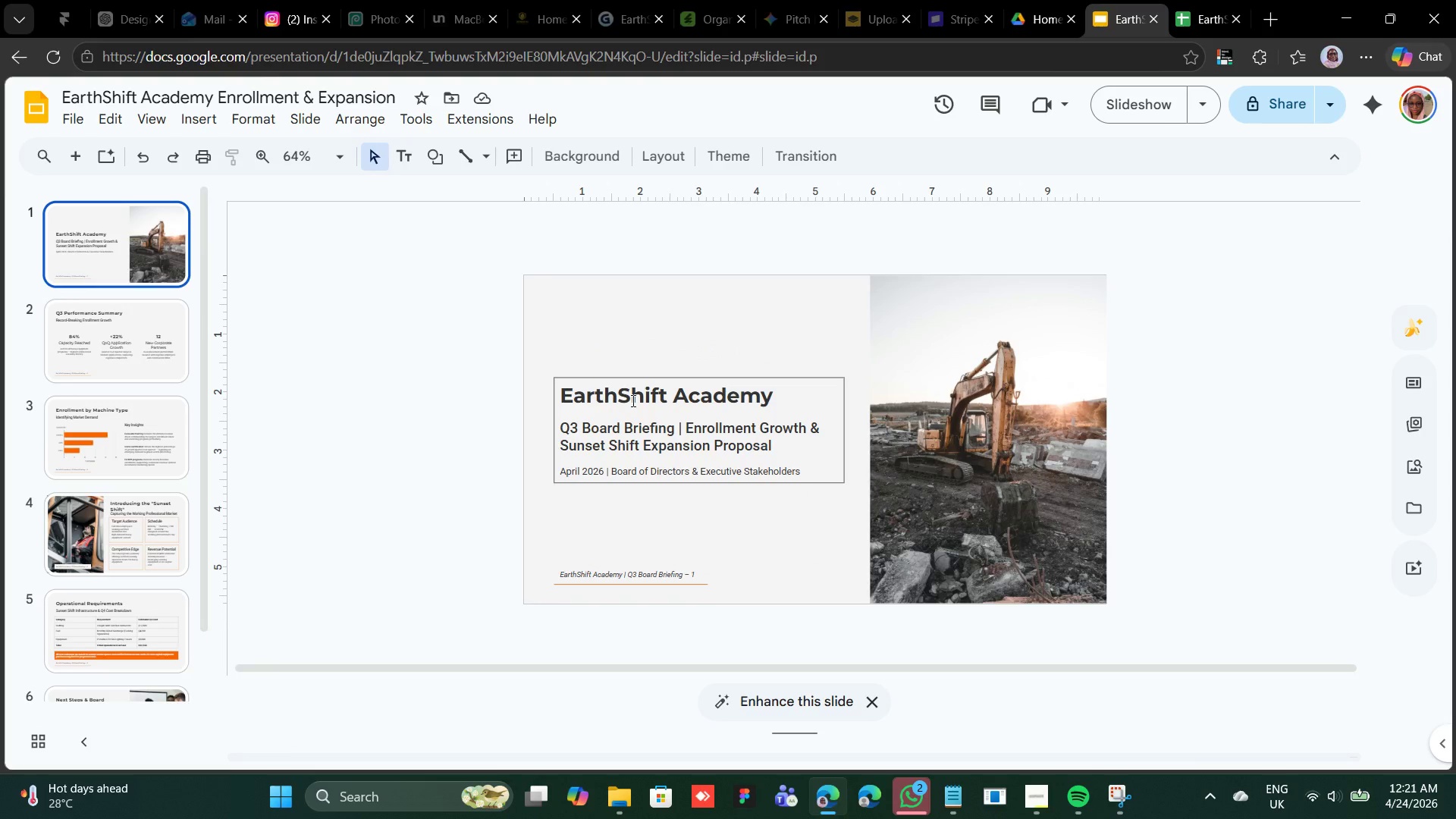 
scroll: coordinate [632, 400], scroll_direction: none, amount: 0.0
 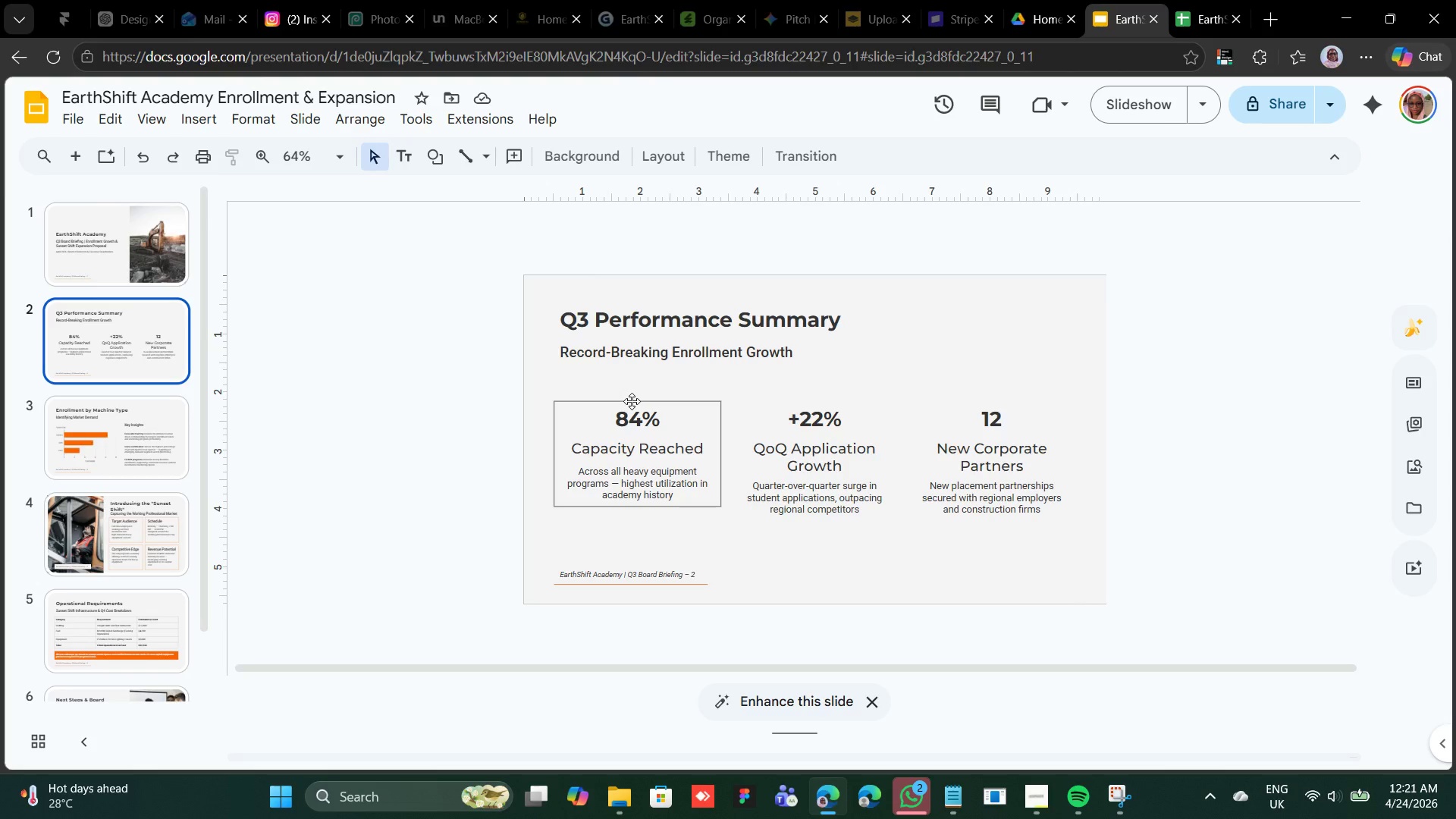 
wait(5.88)
 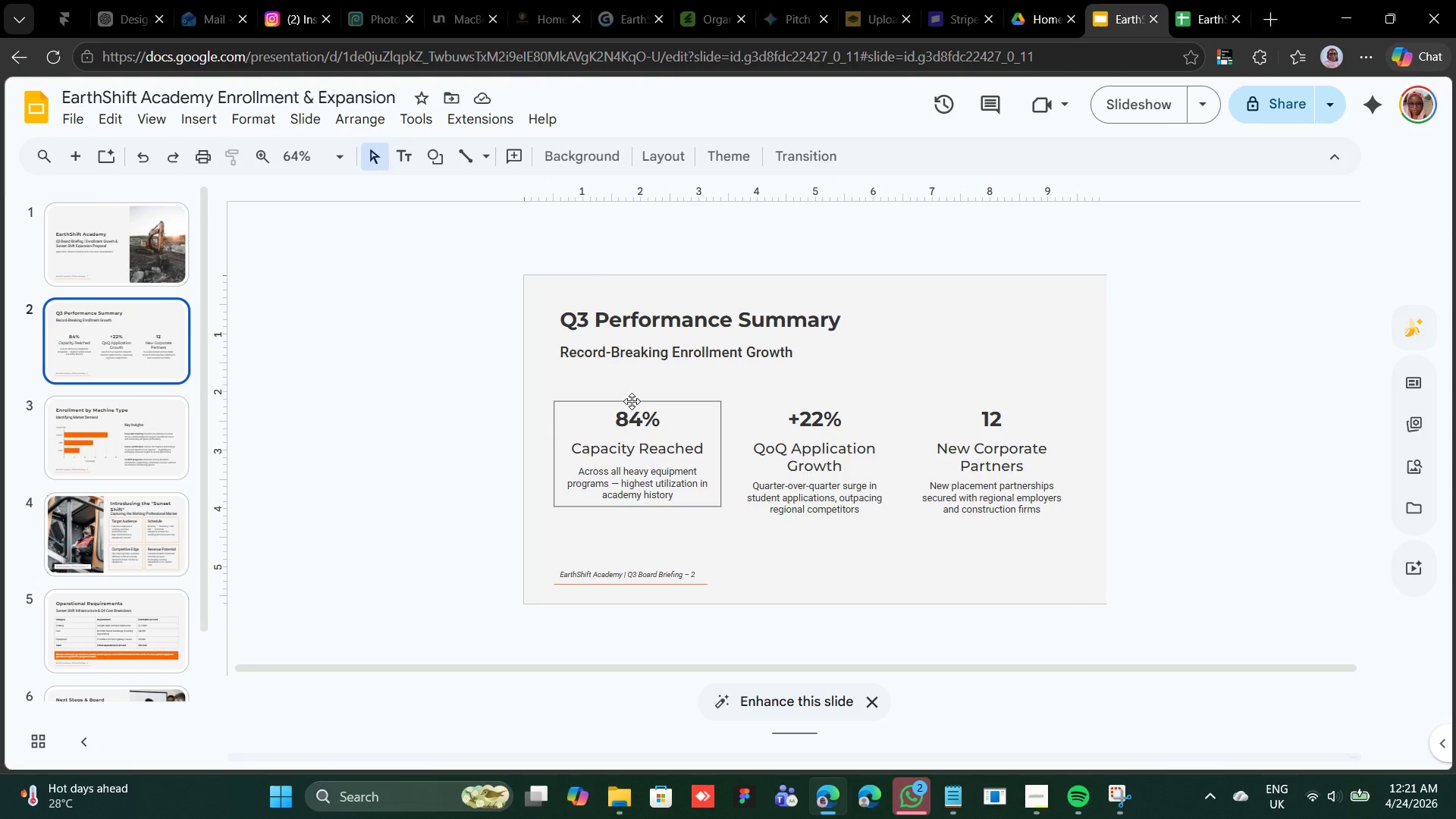 
scroll: coordinate [629, 404], scroll_direction: down, amount: 7.0
 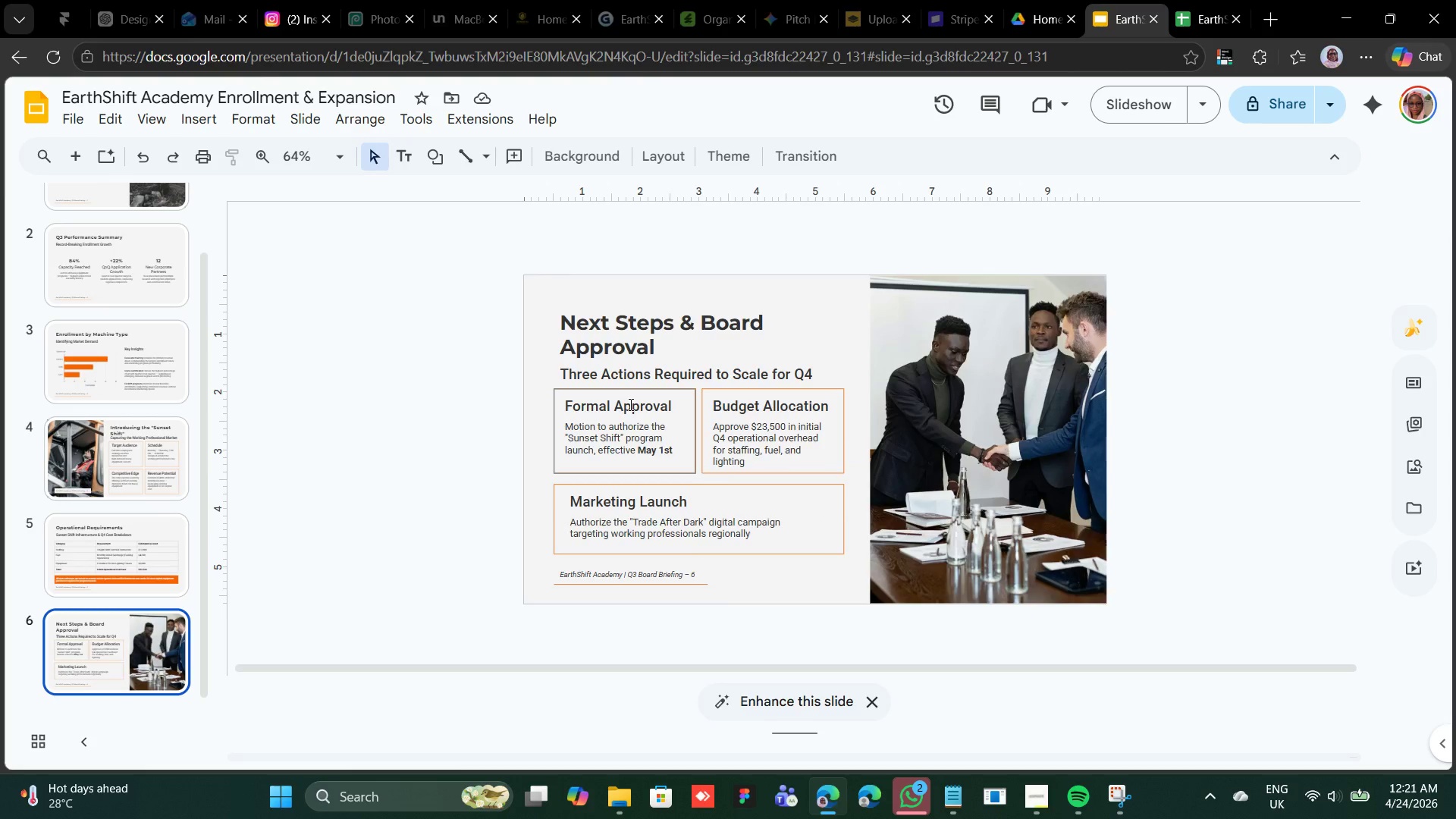 
scroll: coordinate [629, 404], scroll_direction: up, amount: 2.0
 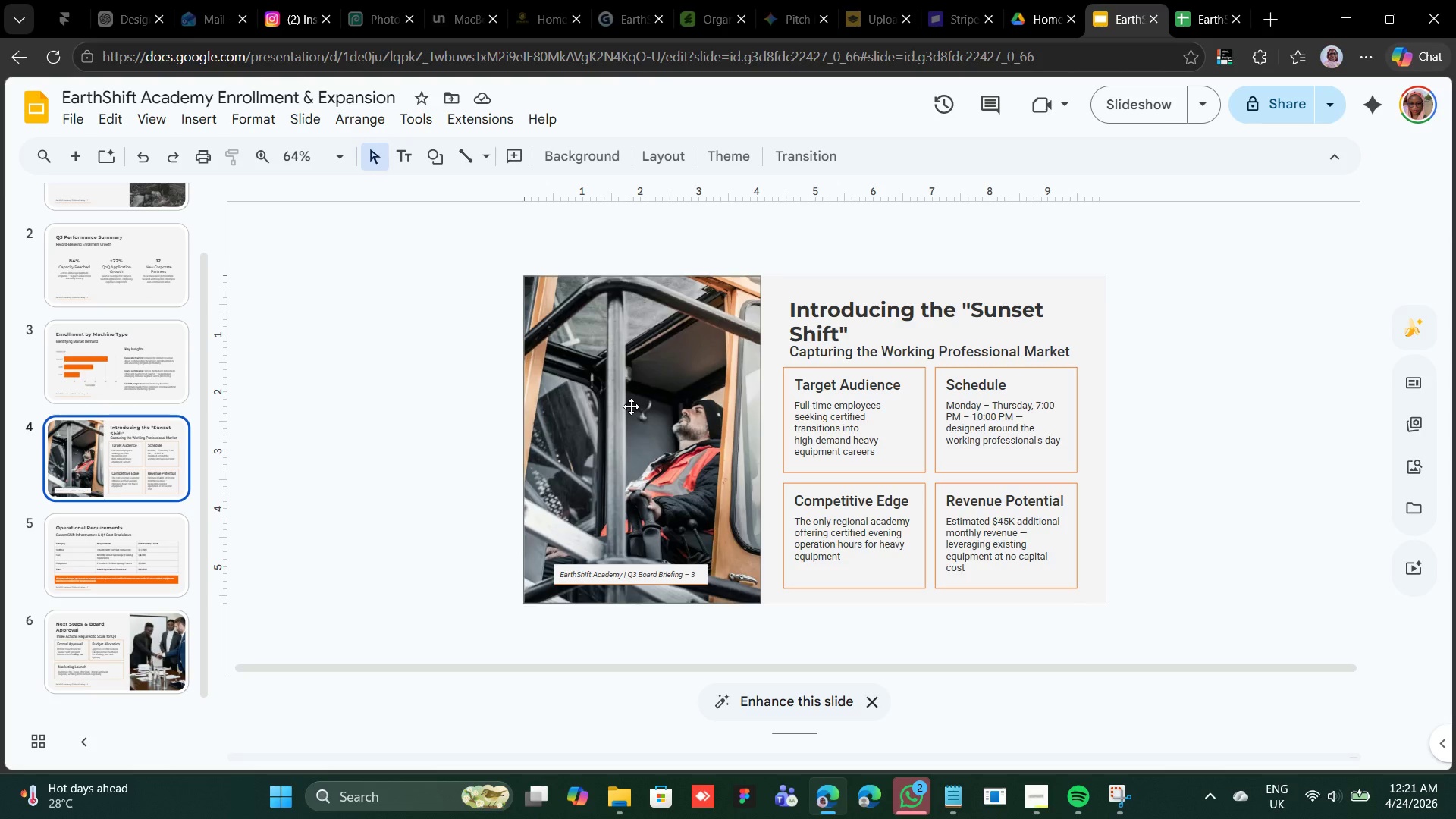 
wait(17.76)
 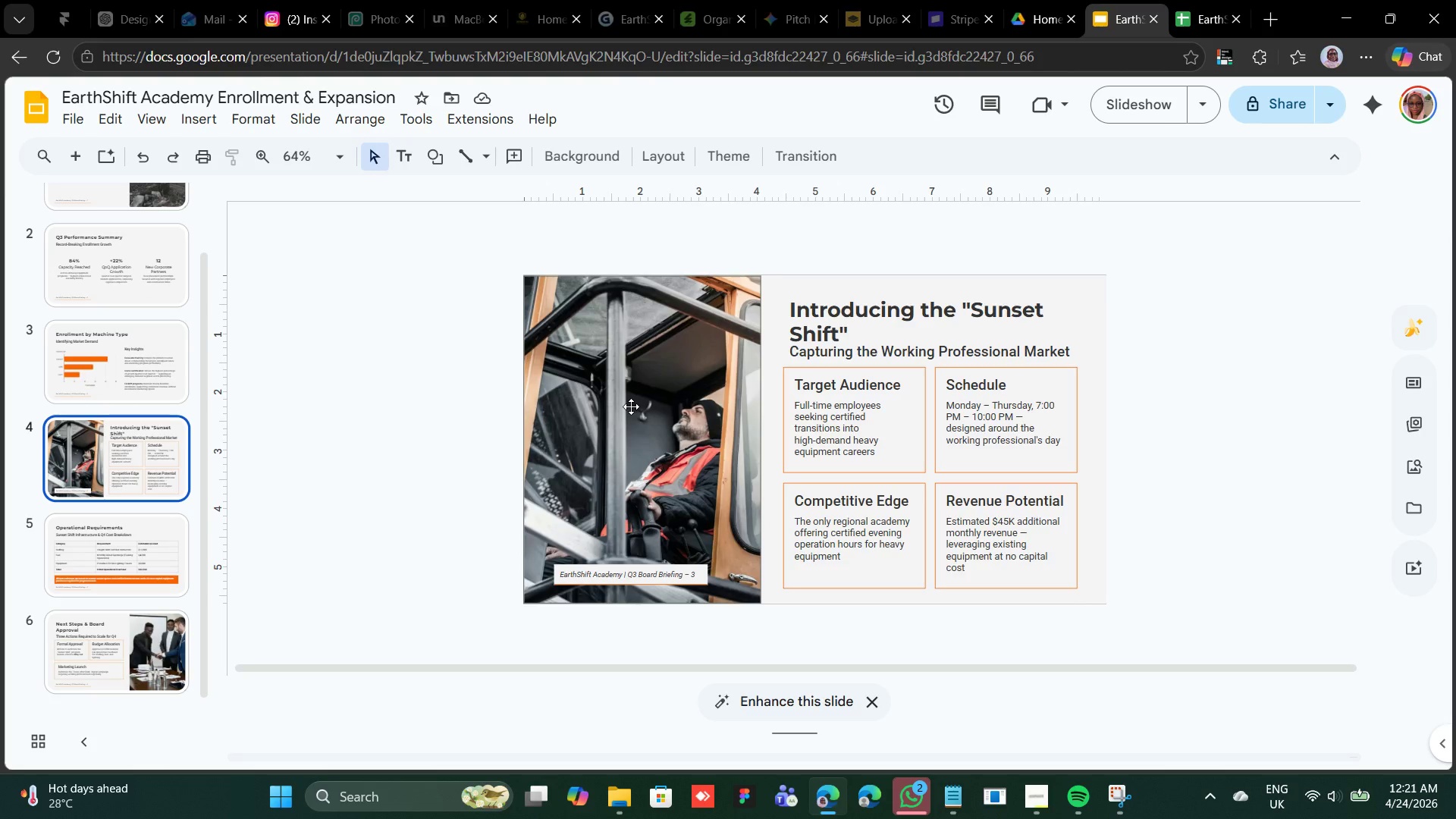 
scroll: coordinate [632, 406], scroll_direction: down, amount: 5.0
 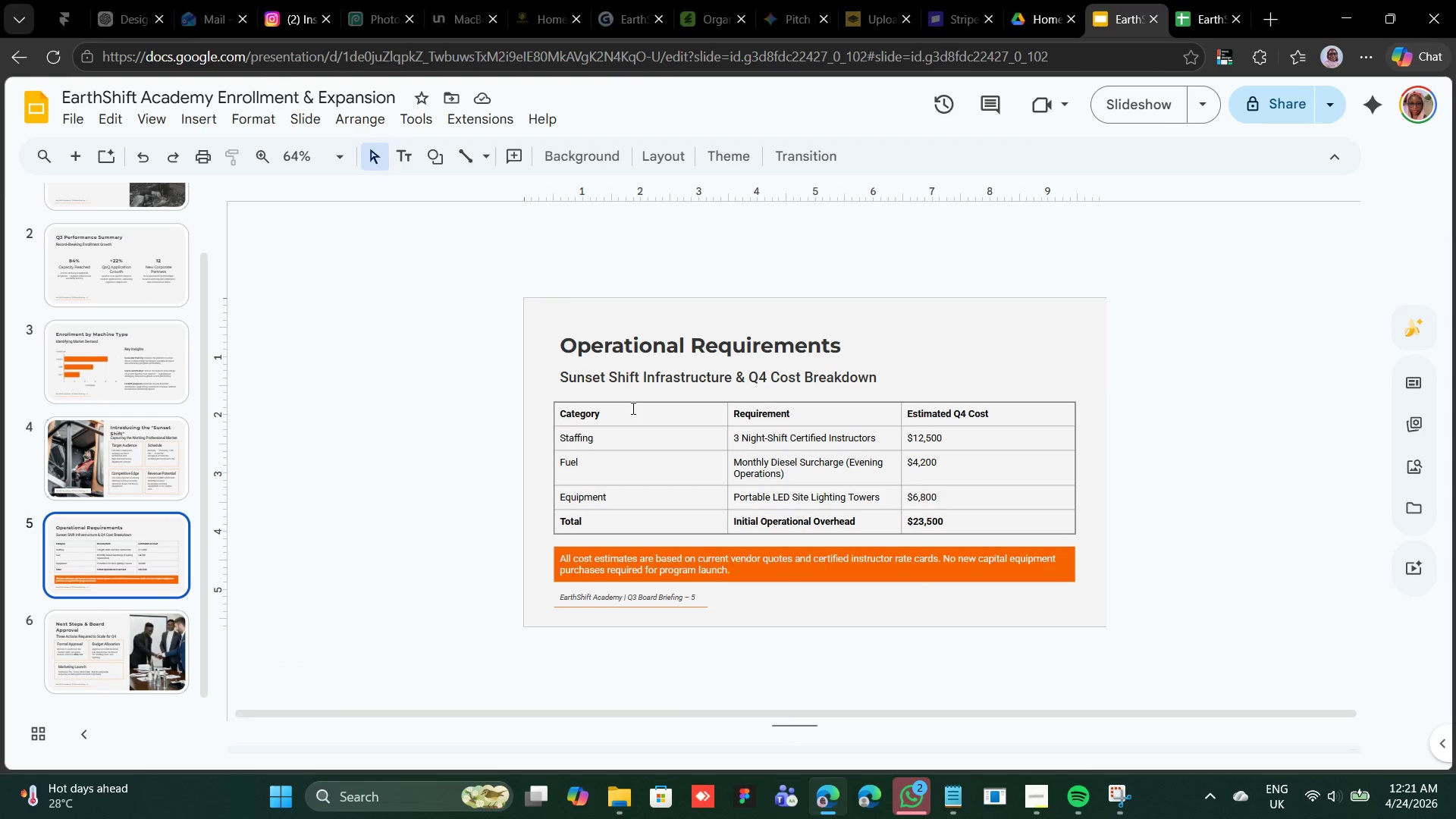 
scroll: coordinate [632, 408], scroll_direction: none, amount: 0.0
 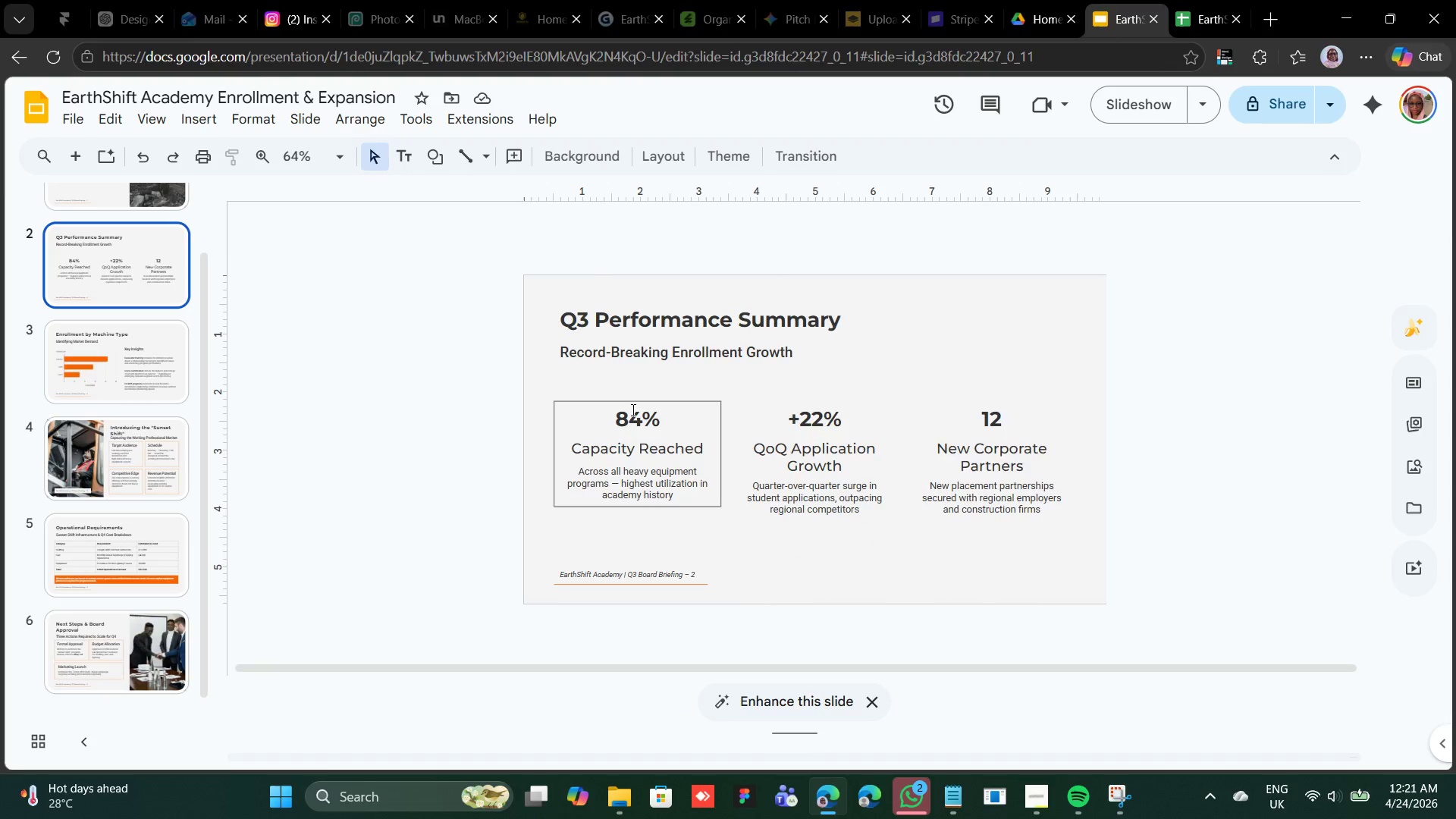 
scroll: coordinate [631, 410], scroll_direction: up, amount: 6.0
 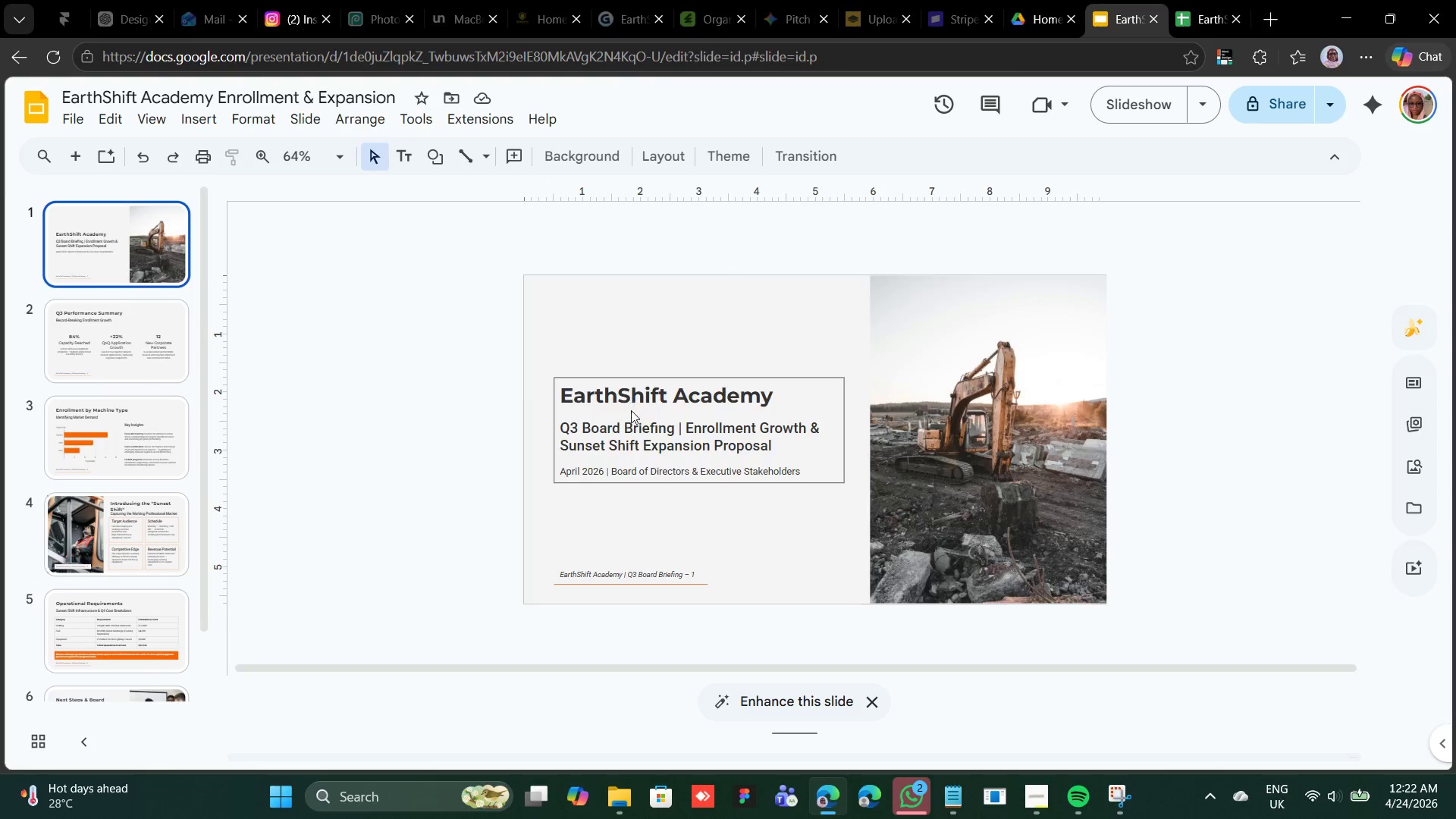 
scroll: coordinate [631, 410], scroll_direction: down, amount: 3.0
 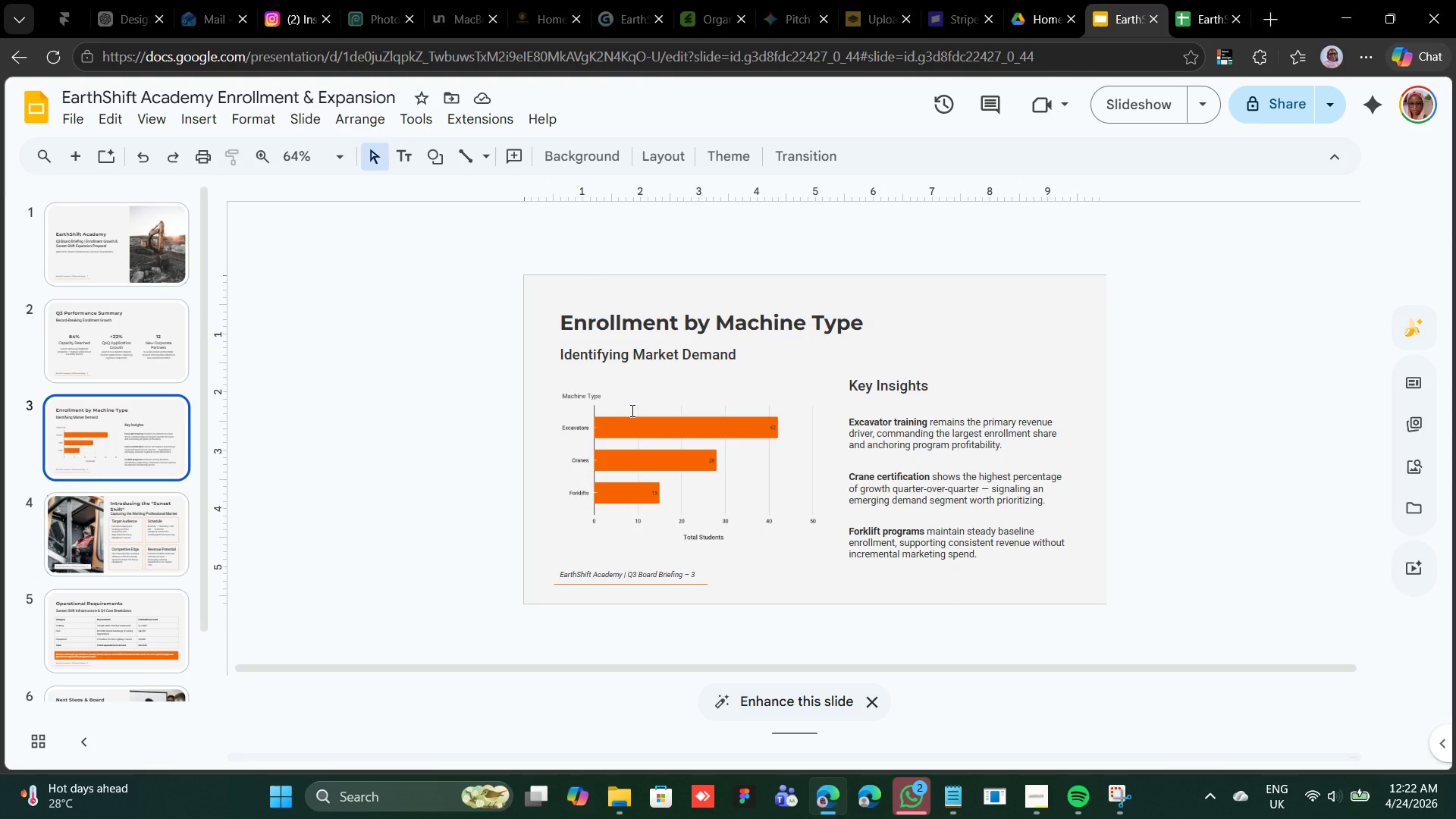 
scroll: coordinate [631, 410], scroll_direction: up, amount: 2.0
 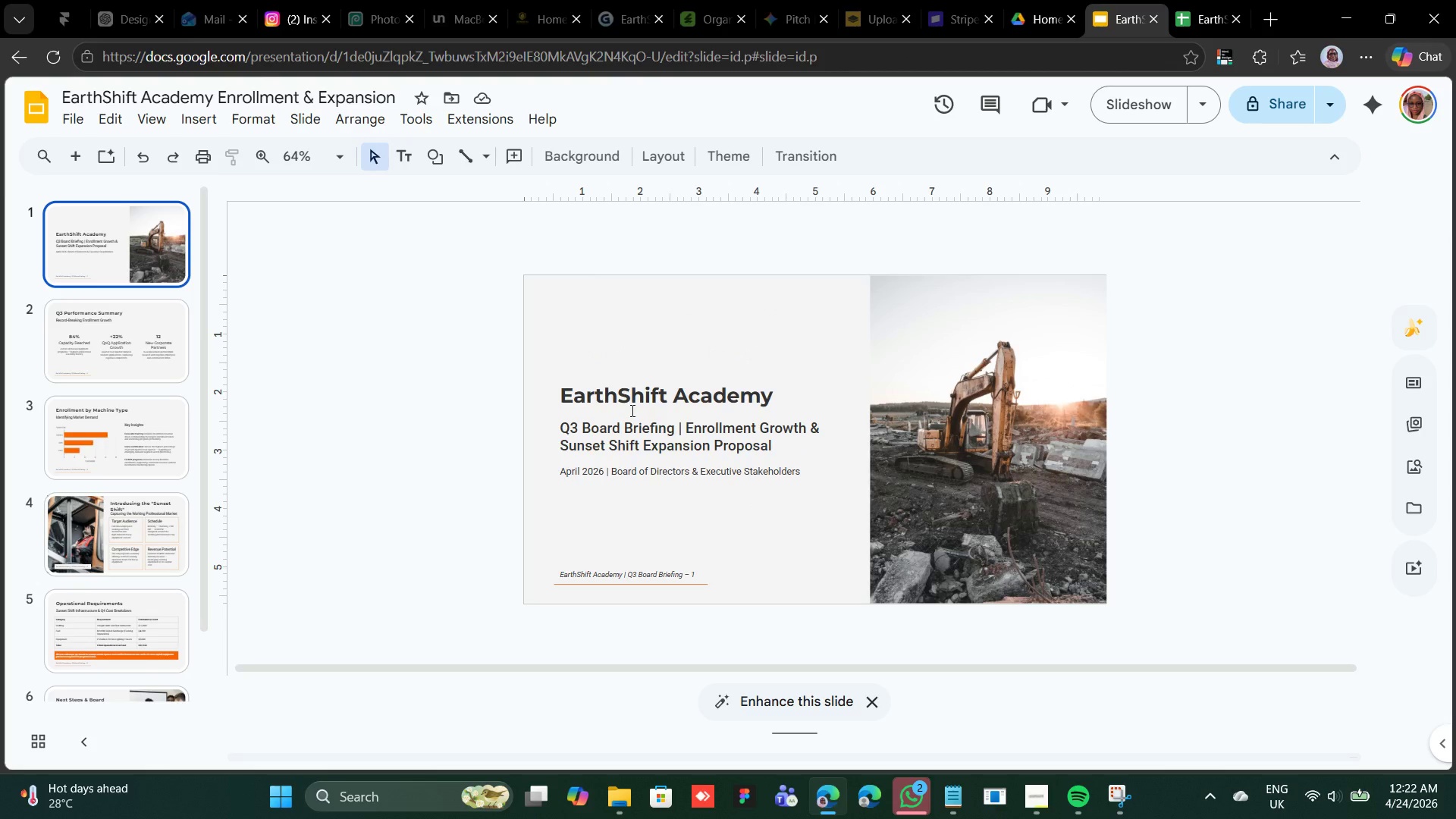 
scroll: coordinate [631, 410], scroll_direction: down, amount: 4.0
 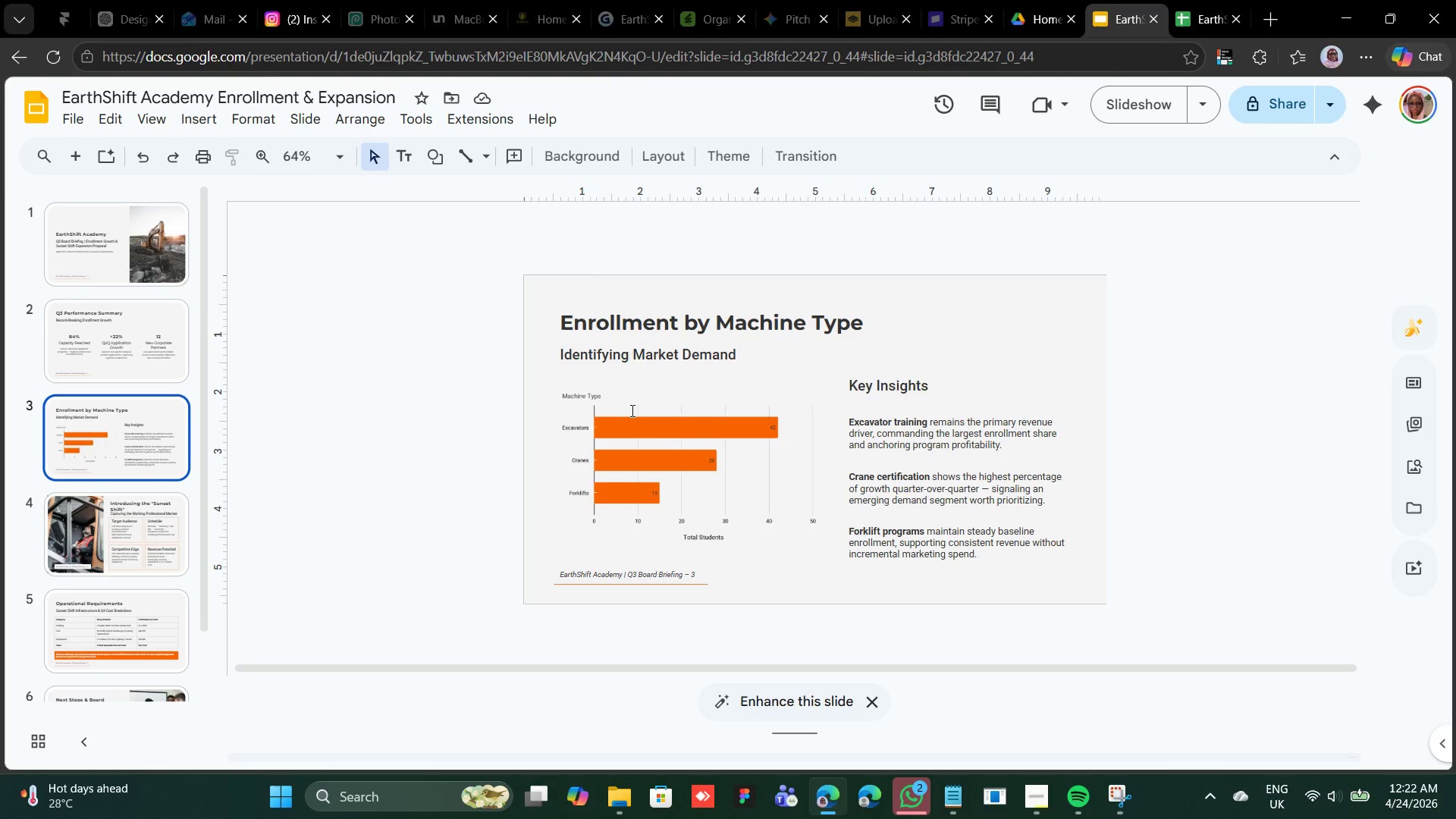 
scroll: coordinate [631, 410], scroll_direction: up, amount: 6.0
 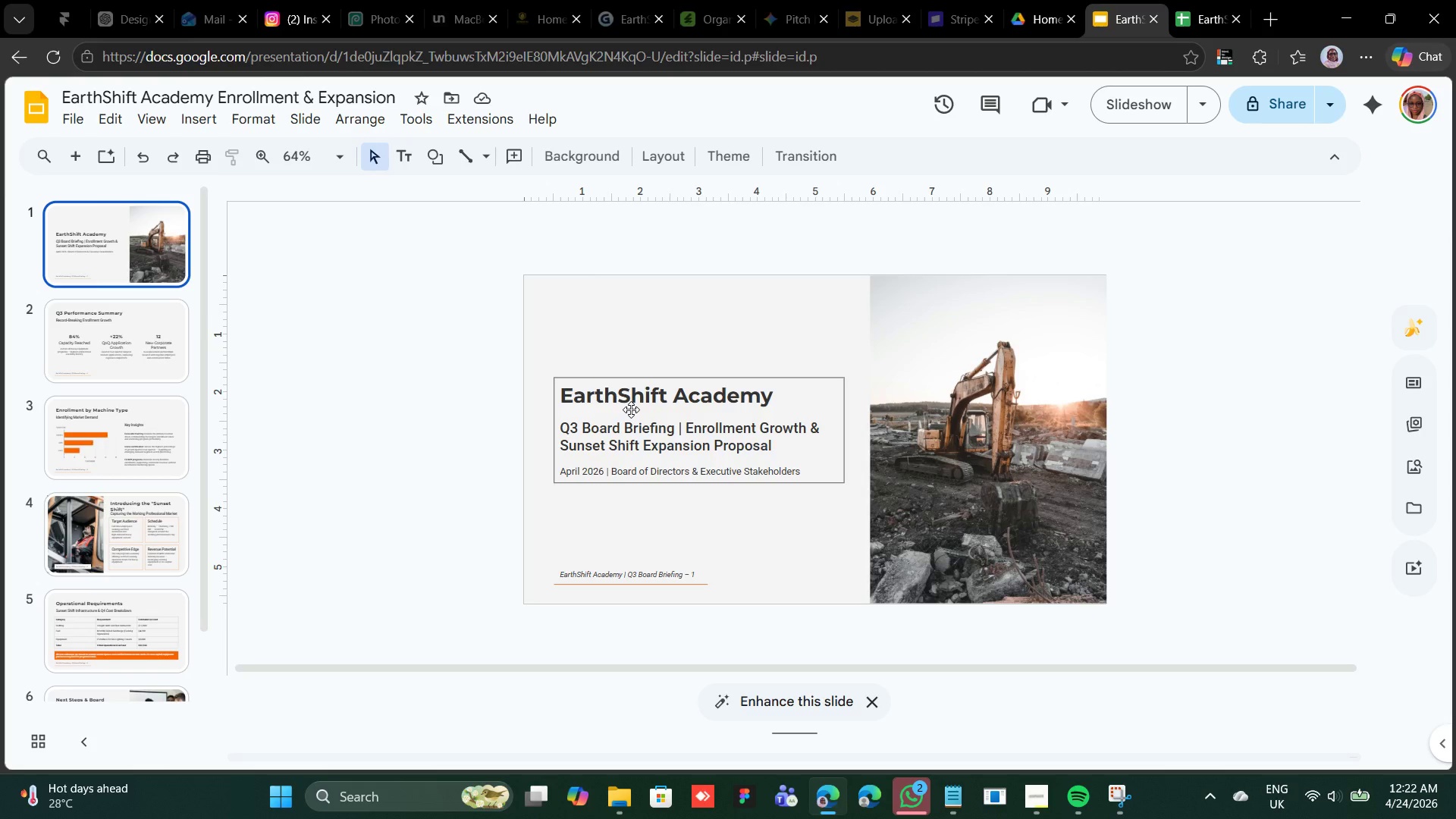 
scroll: coordinate [631, 410], scroll_direction: none, amount: 0.0
 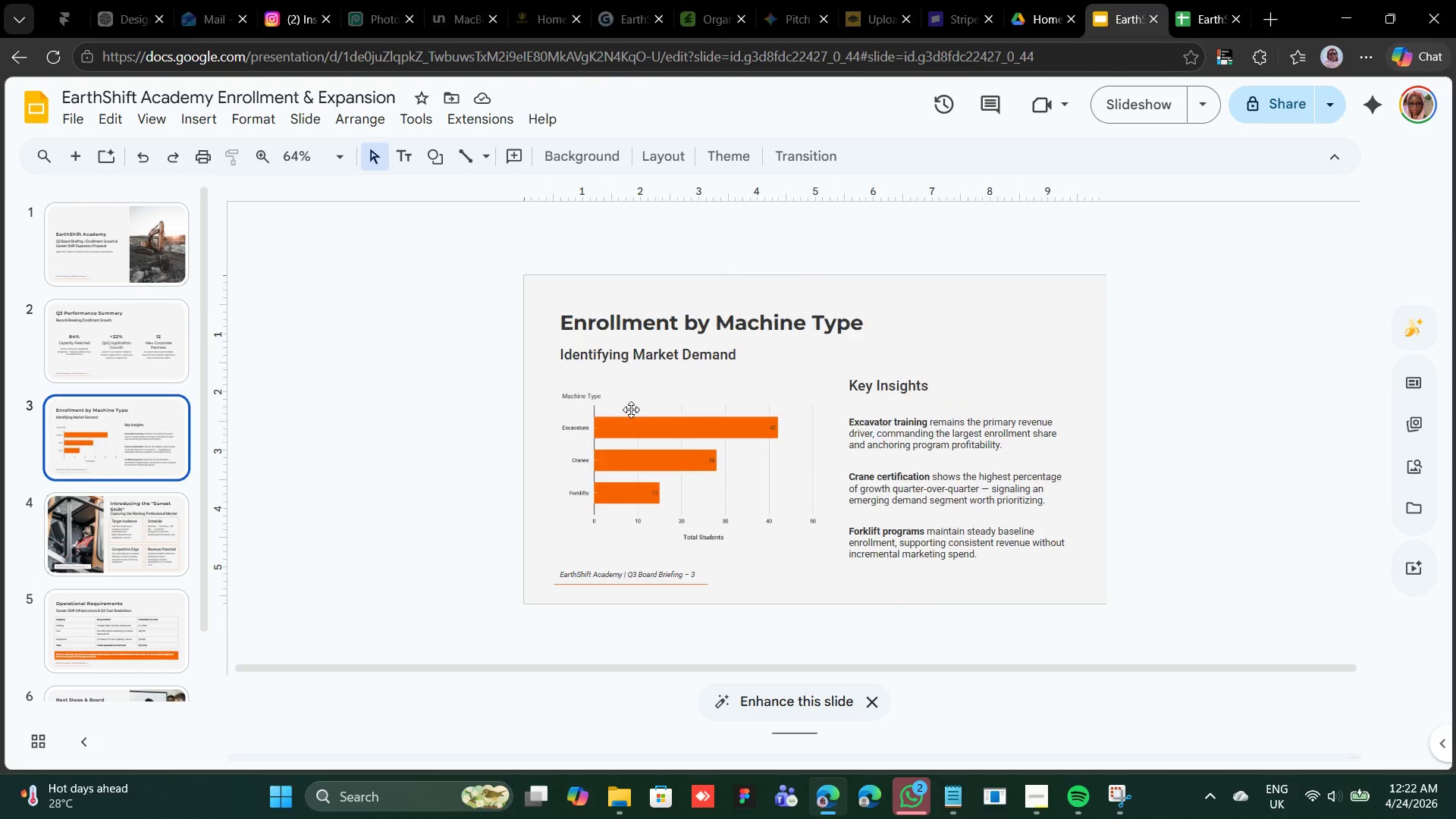 
scroll: coordinate [631, 410], scroll_direction: down, amount: 3.0
 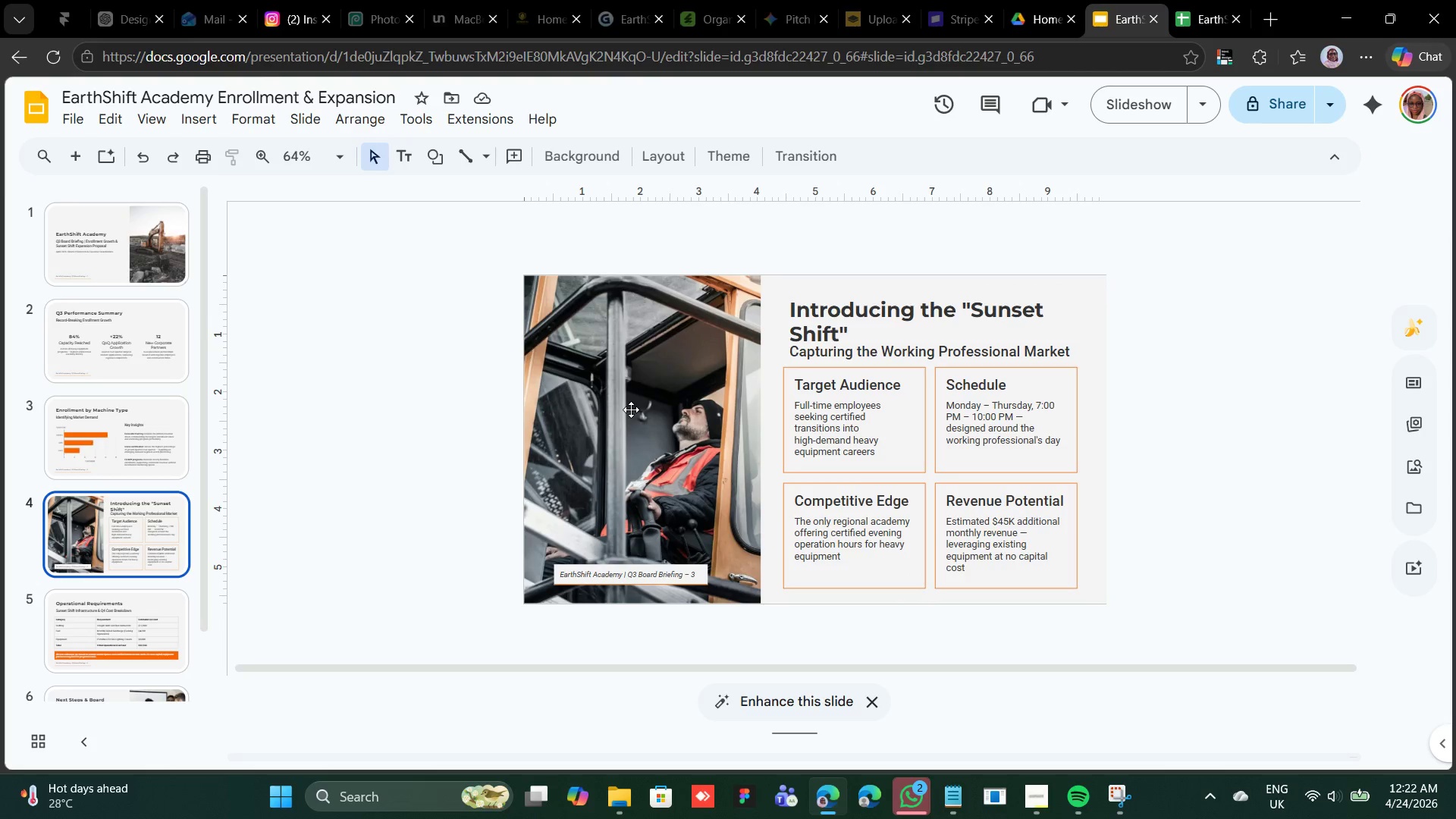 
wait(8.36)
 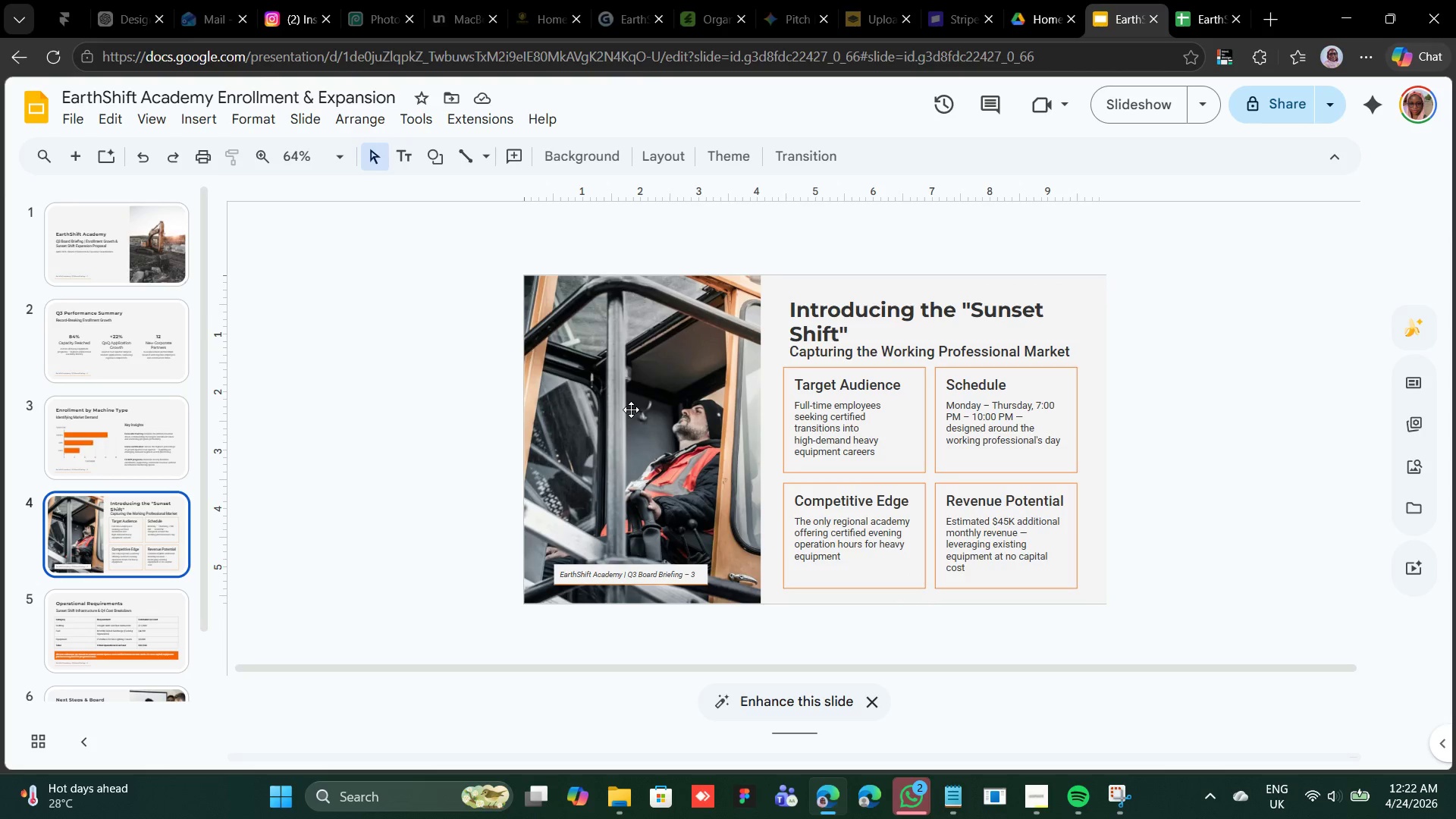 
scroll: coordinate [631, 410], scroll_direction: none, amount: 0.0
 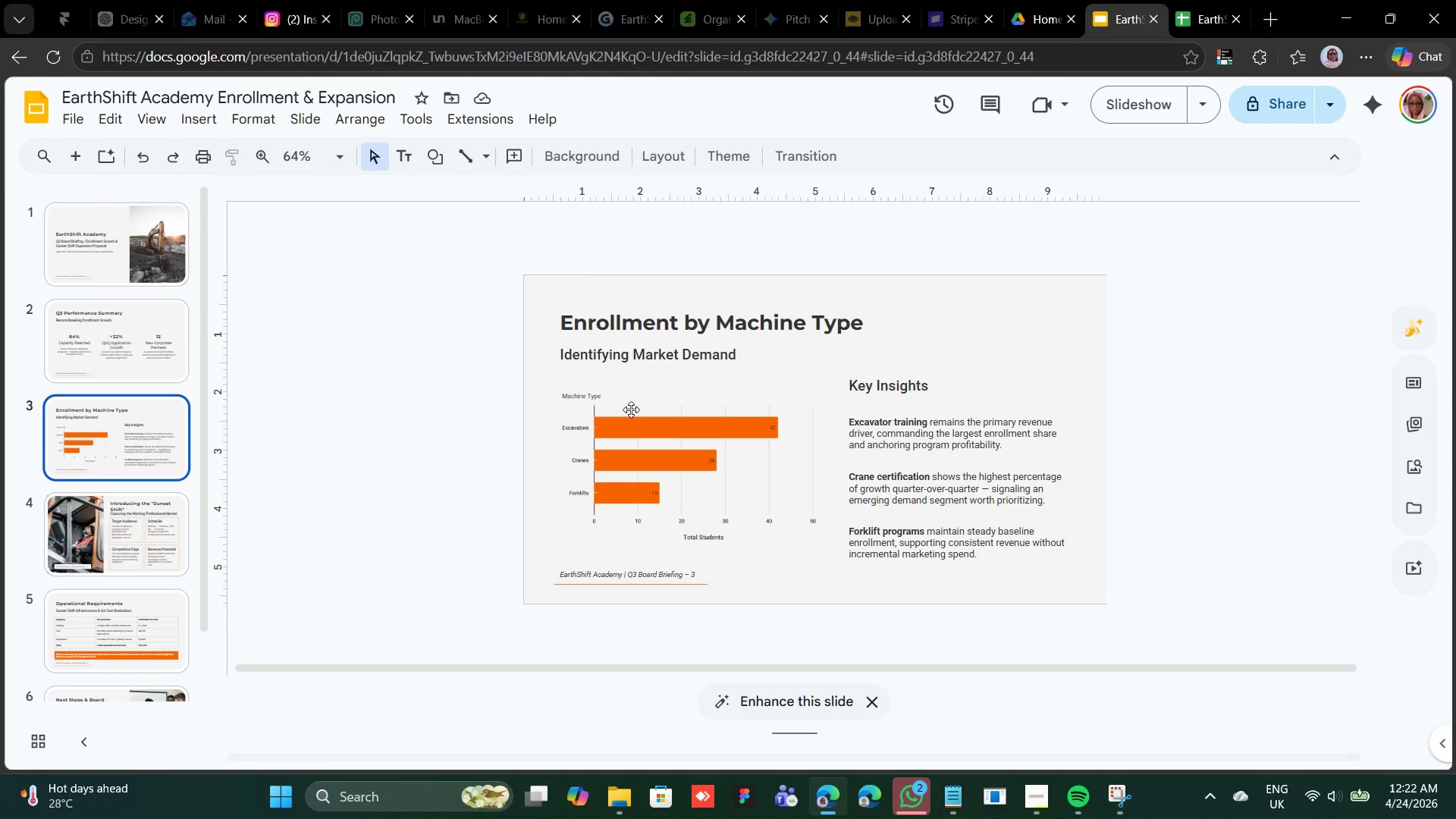 
scroll: coordinate [631, 410], scroll_direction: up, amount: 3.0
 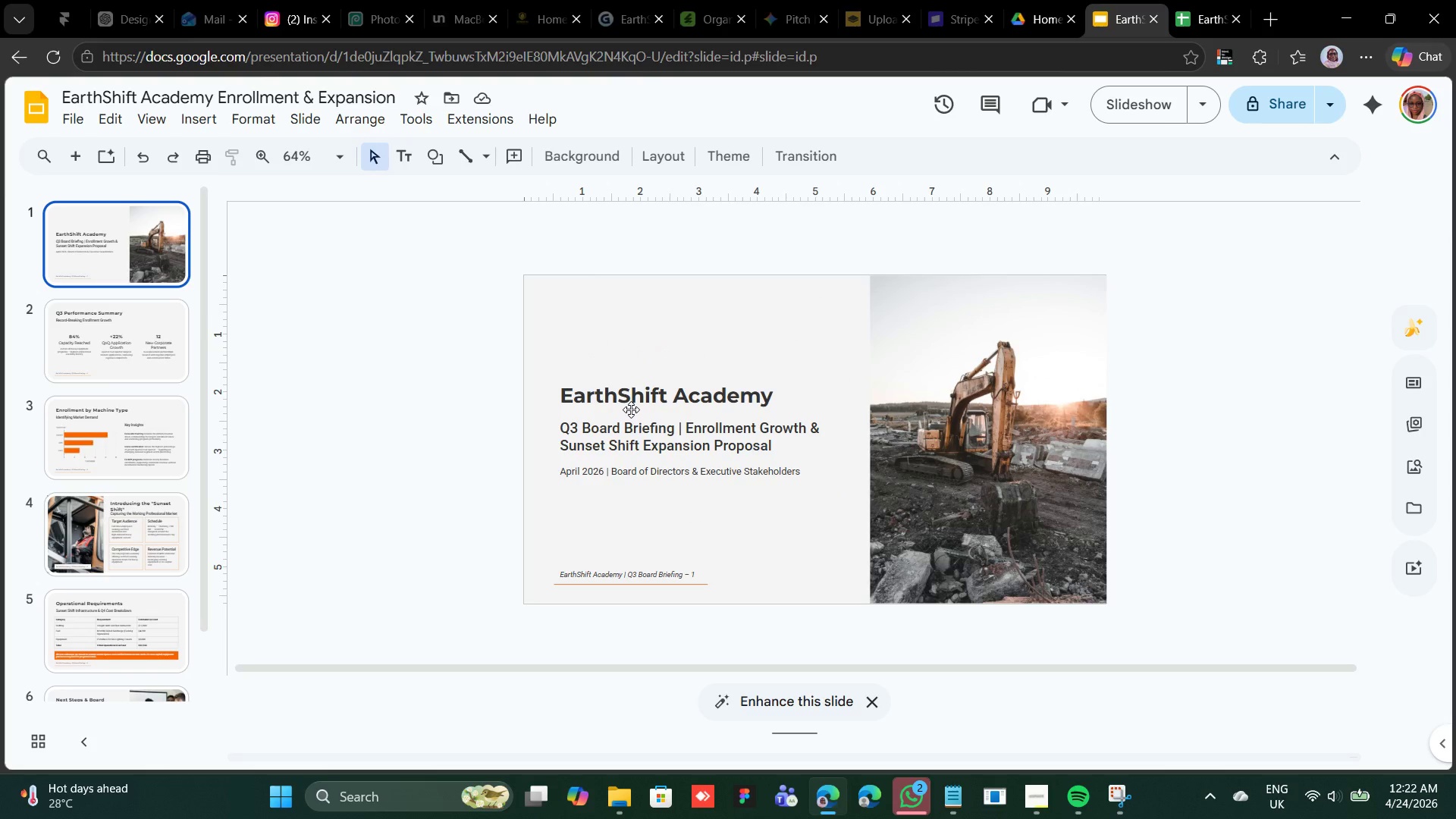 
scroll: coordinate [631, 411], scroll_direction: down, amount: 3.0
 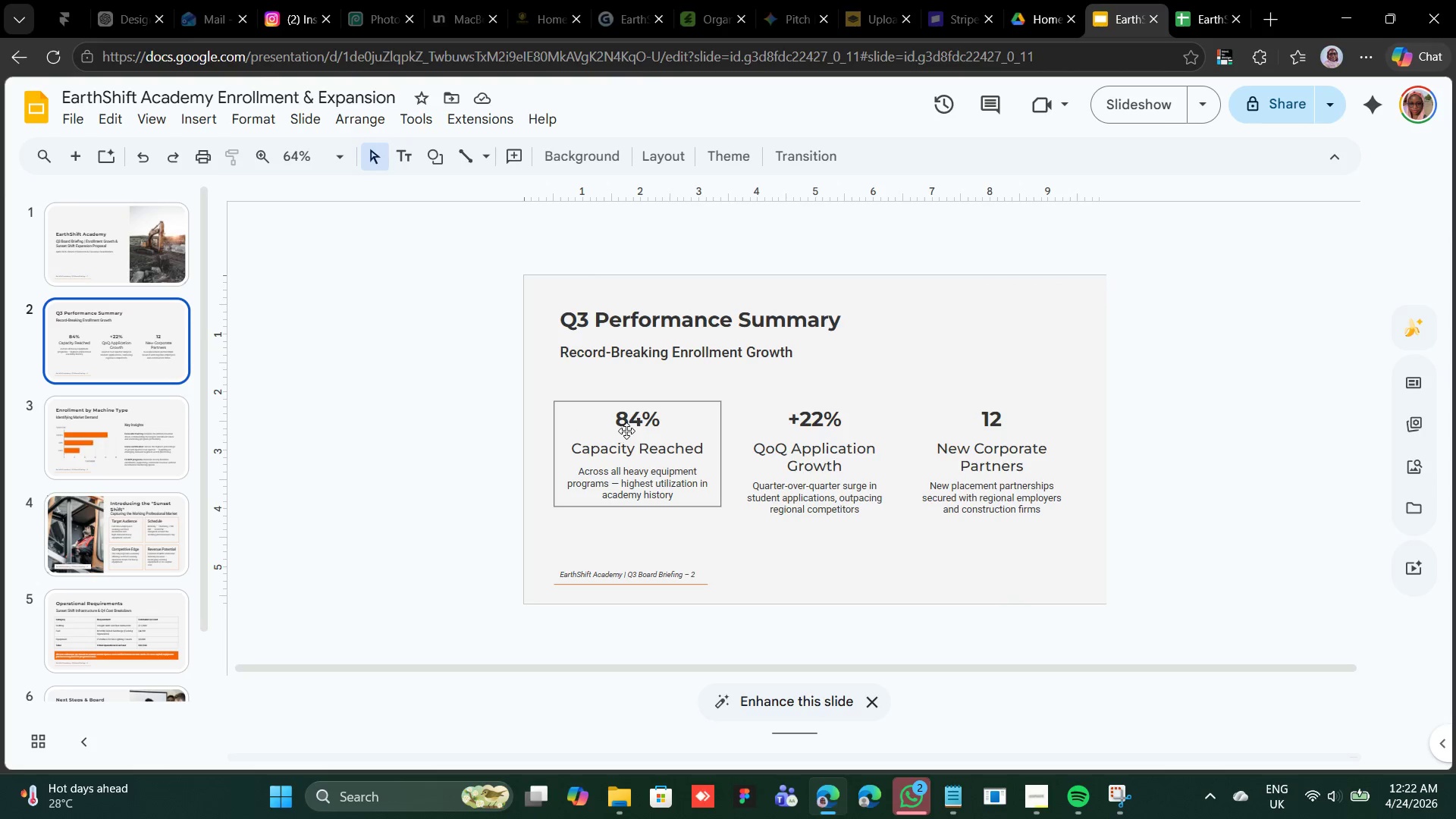 
scroll: coordinate [627, 430], scroll_direction: up, amount: 3.0
 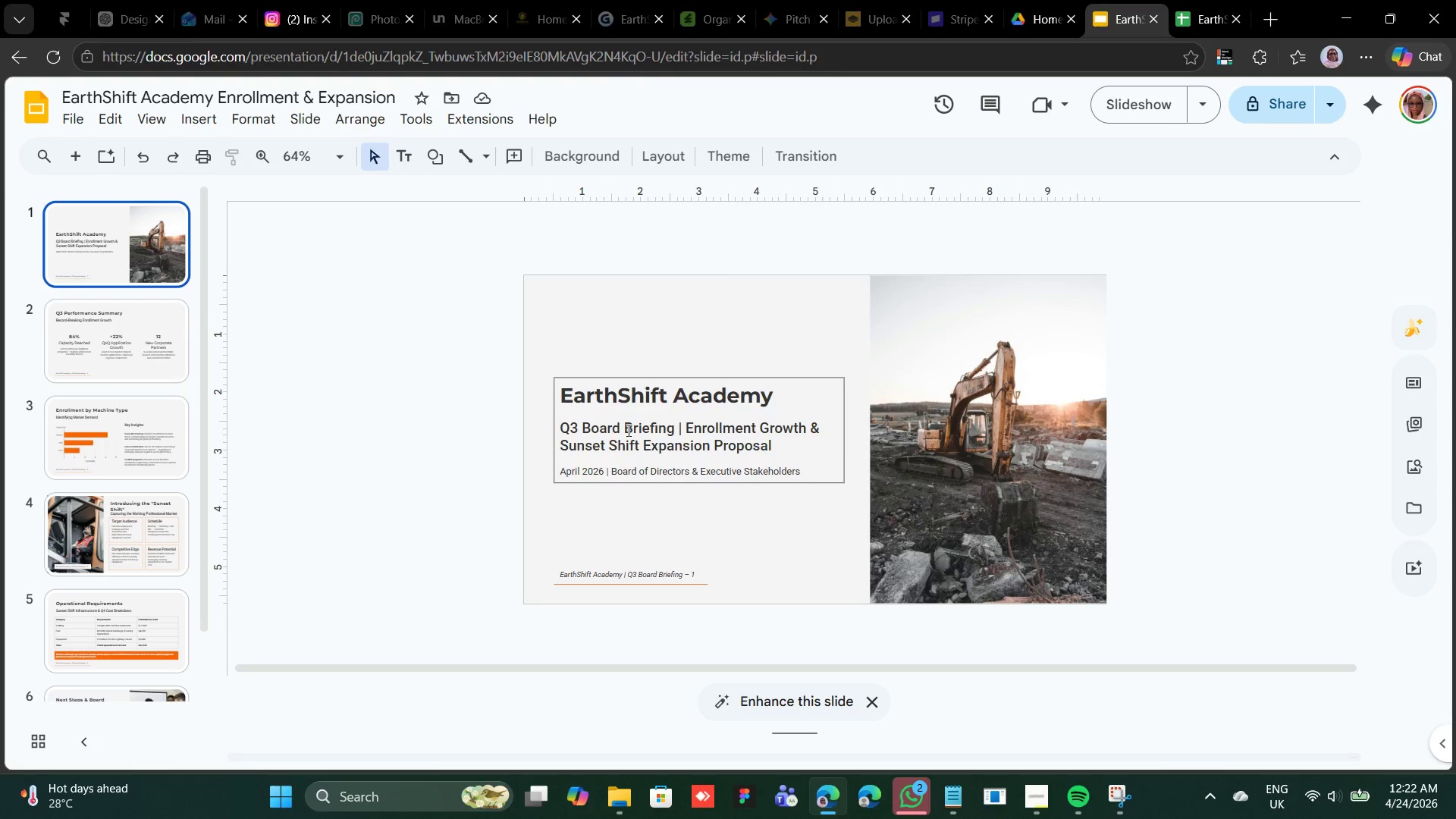 
scroll: coordinate [627, 430], scroll_direction: none, amount: 0.0
 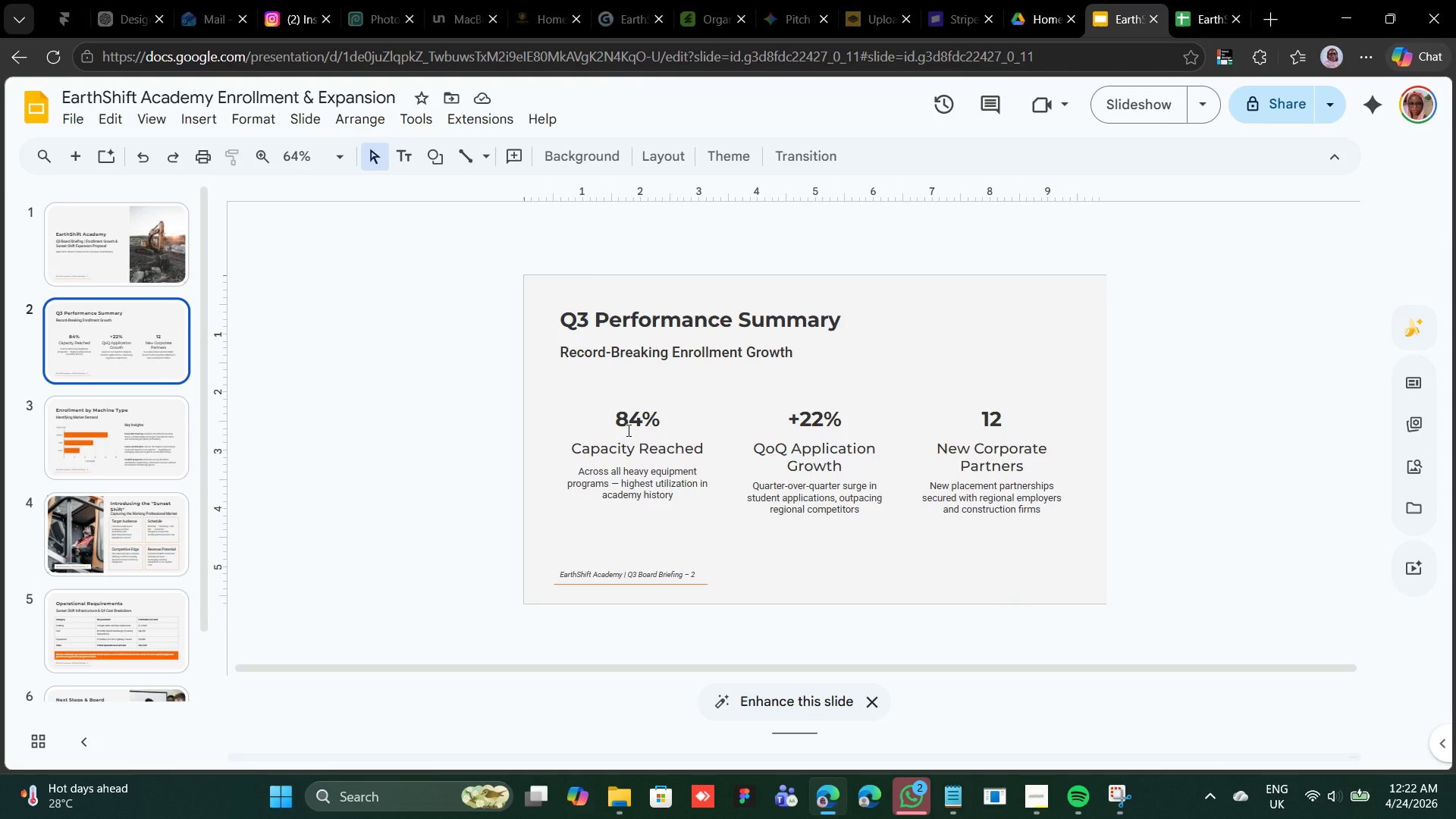 
scroll: coordinate [626, 431], scroll_direction: down, amount: 4.0
 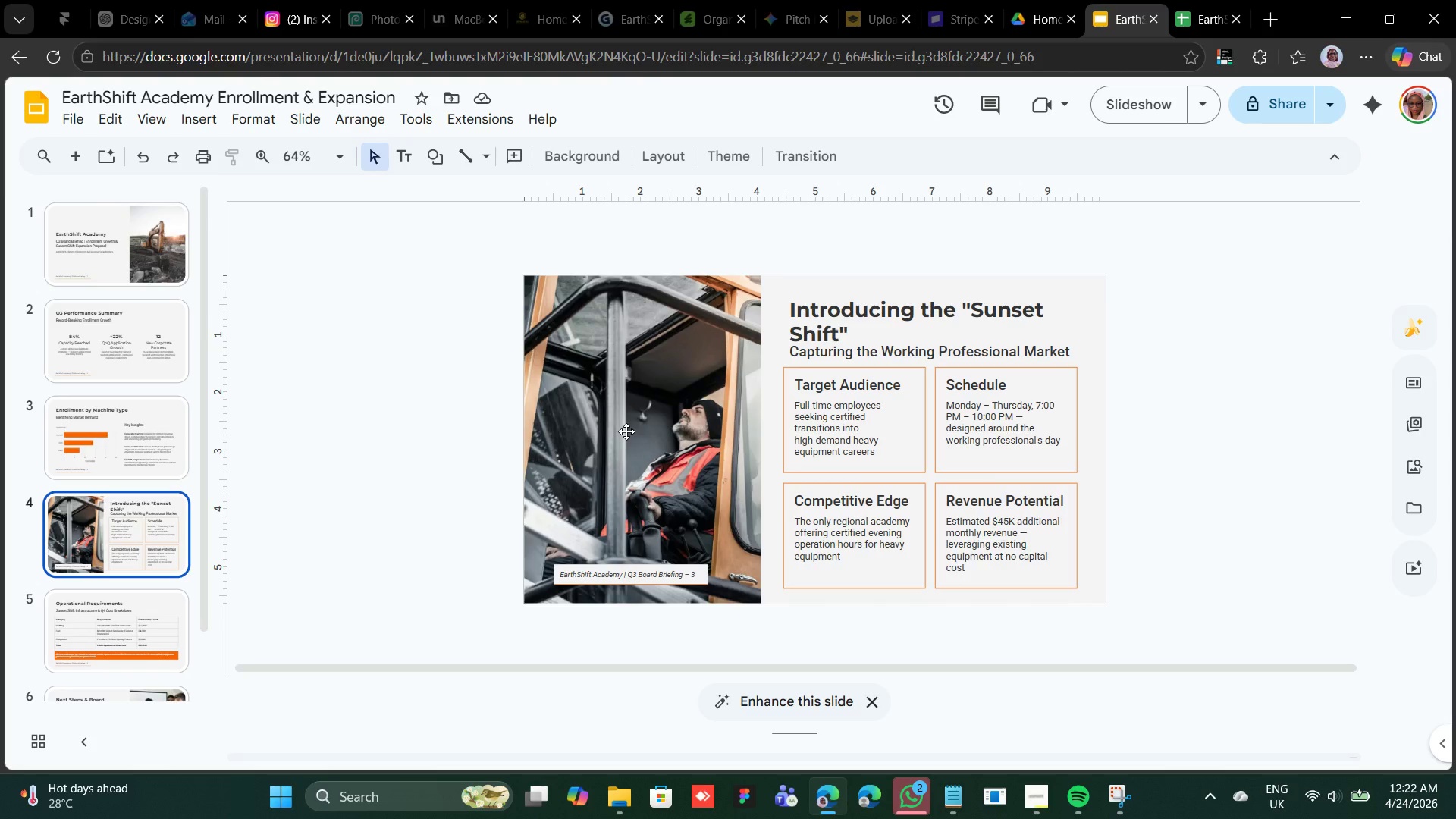 
scroll: coordinate [626, 431], scroll_direction: none, amount: 0.0
 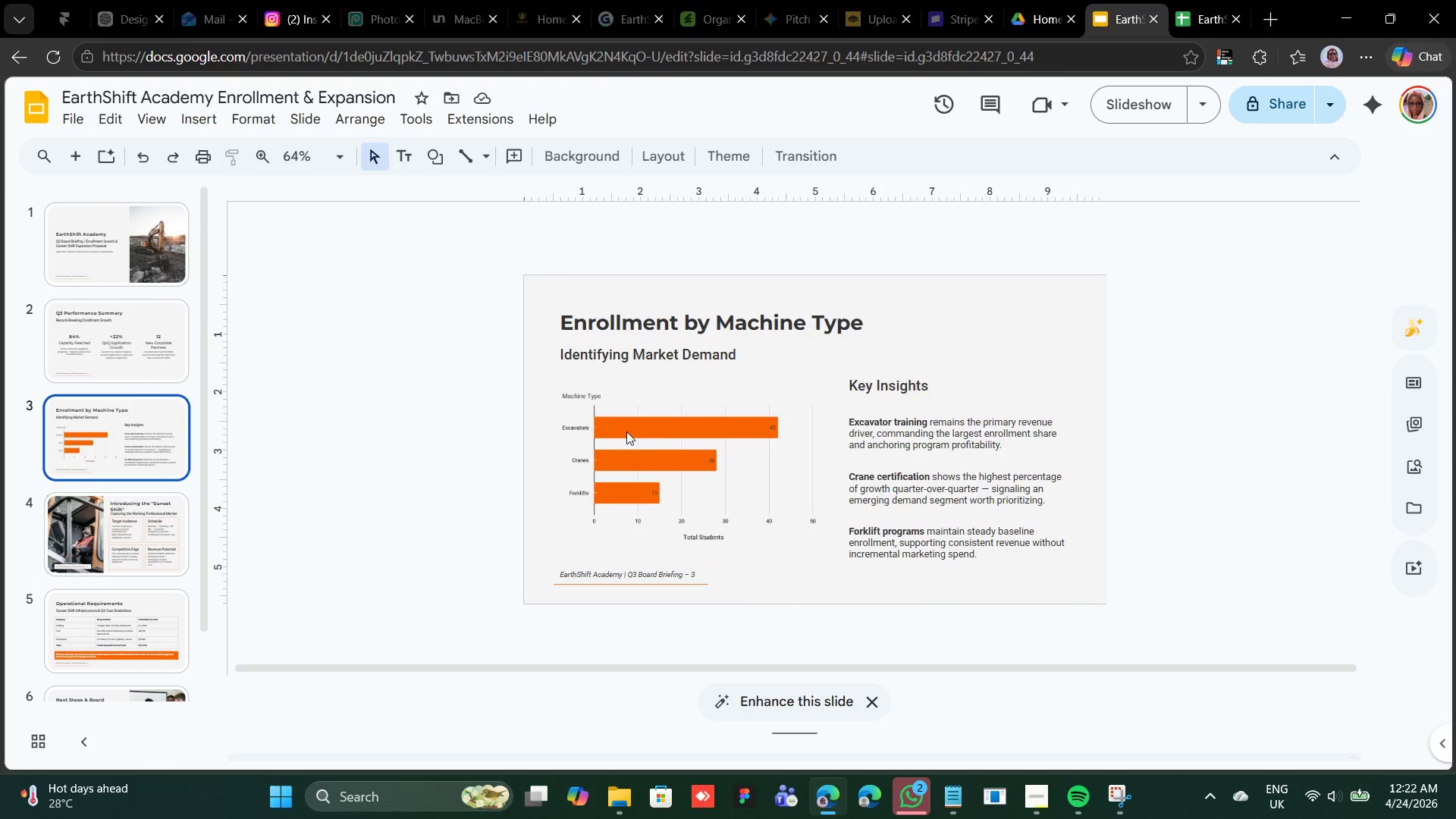 
scroll: coordinate [626, 431], scroll_direction: up, amount: 1.0
 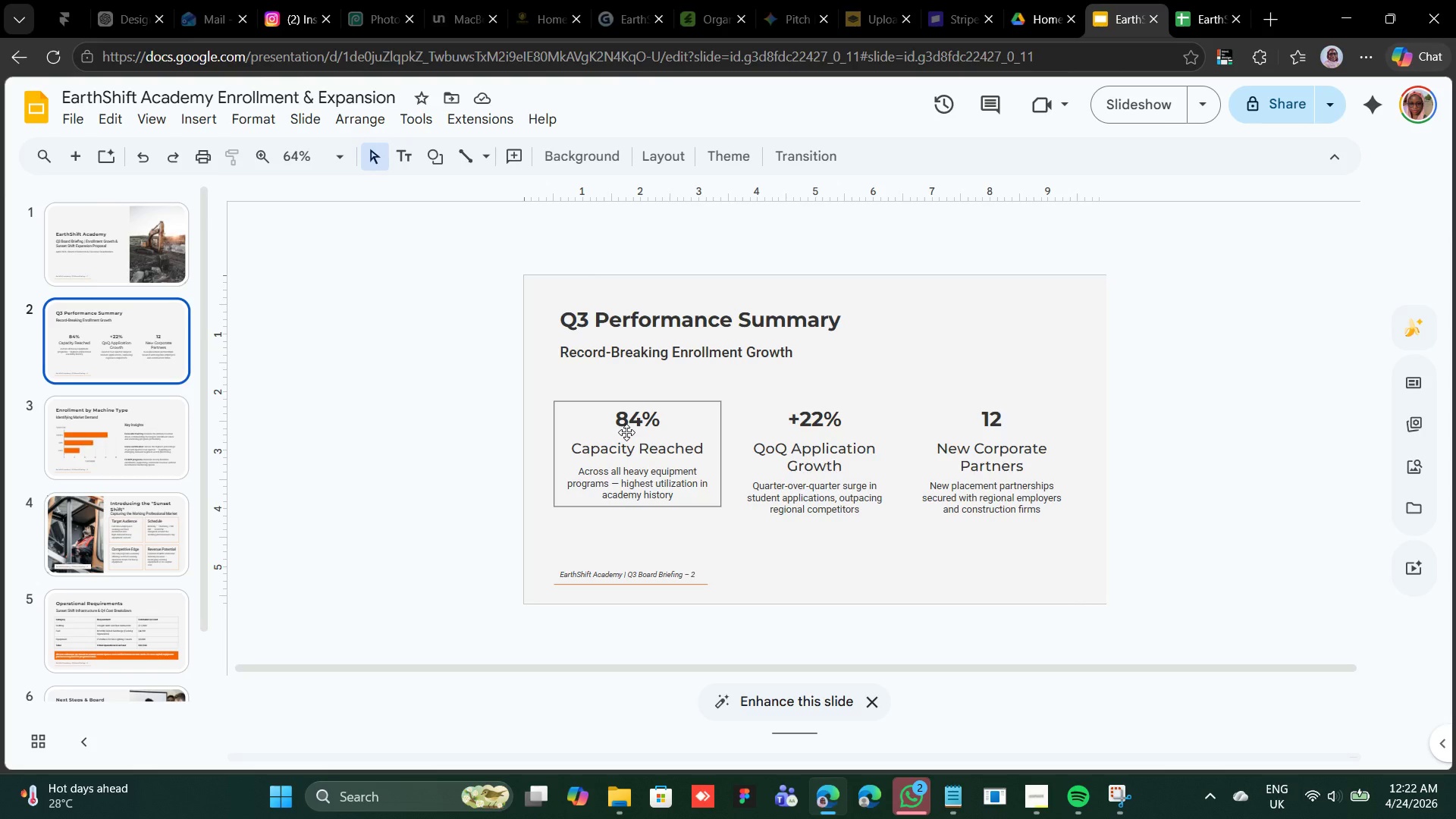 
wait(12.45)
 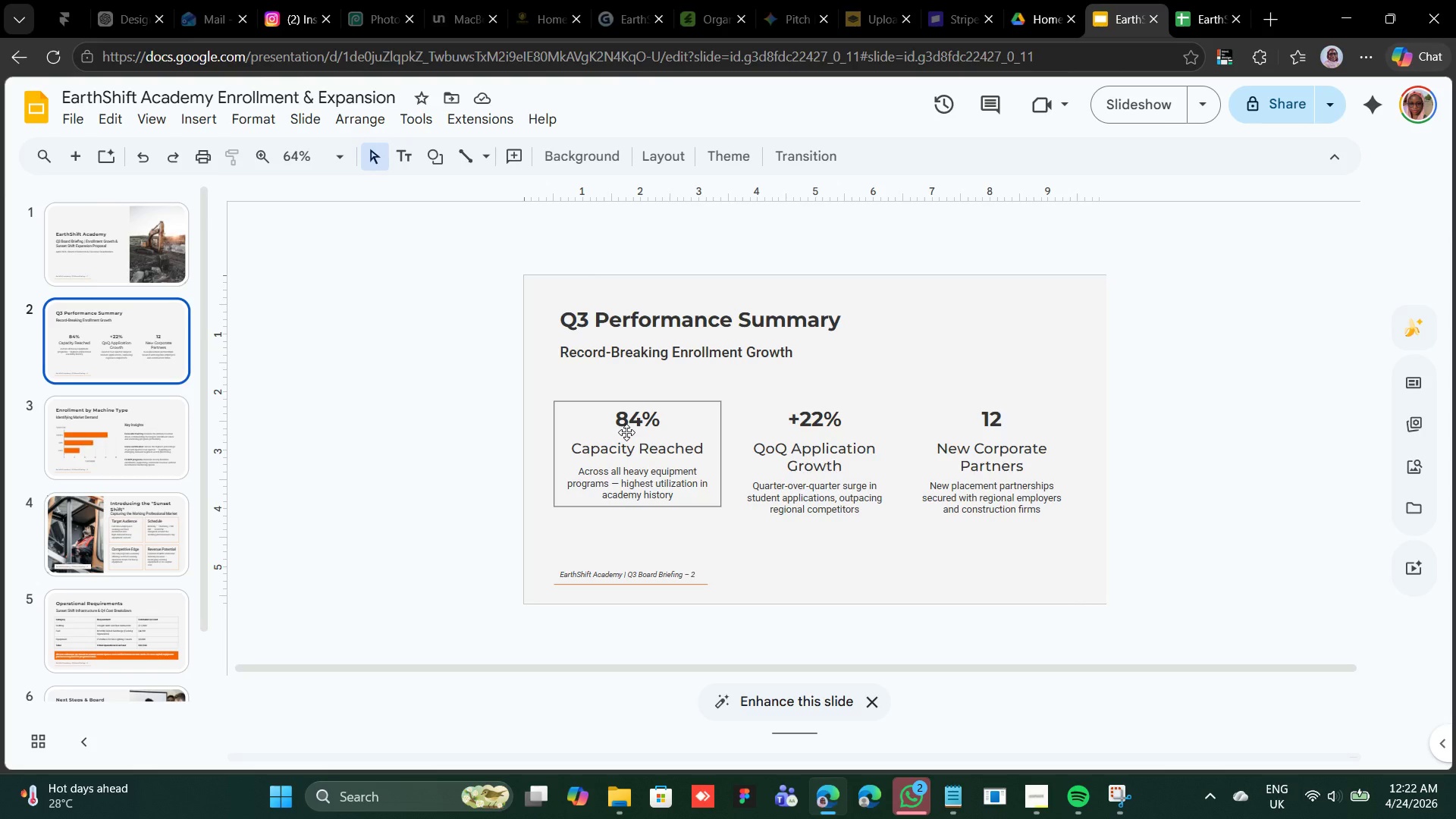 
scroll: coordinate [626, 432], scroll_direction: down, amount: 1.0
 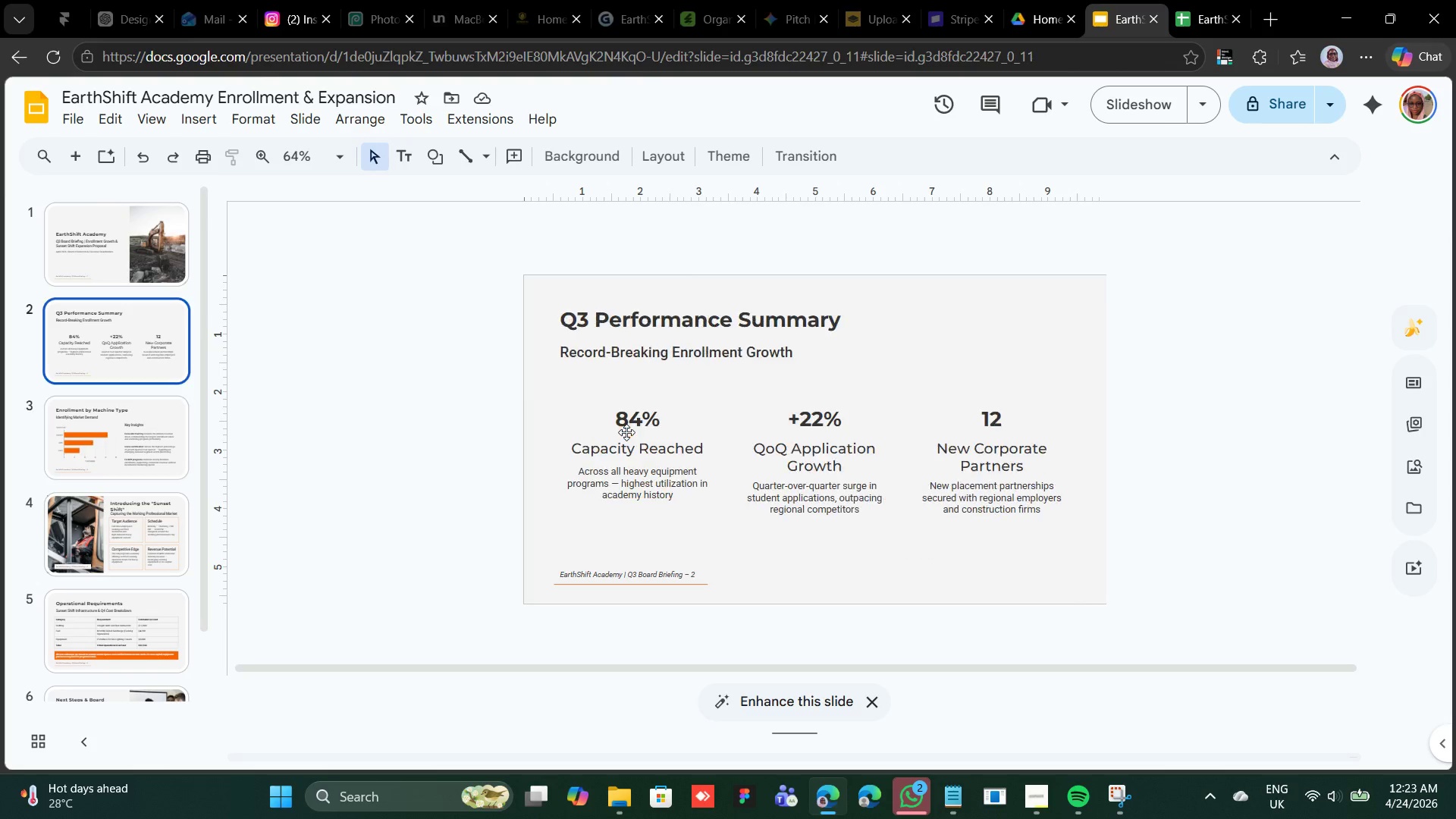 
scroll: coordinate [626, 432], scroll_direction: up, amount: 3.0
 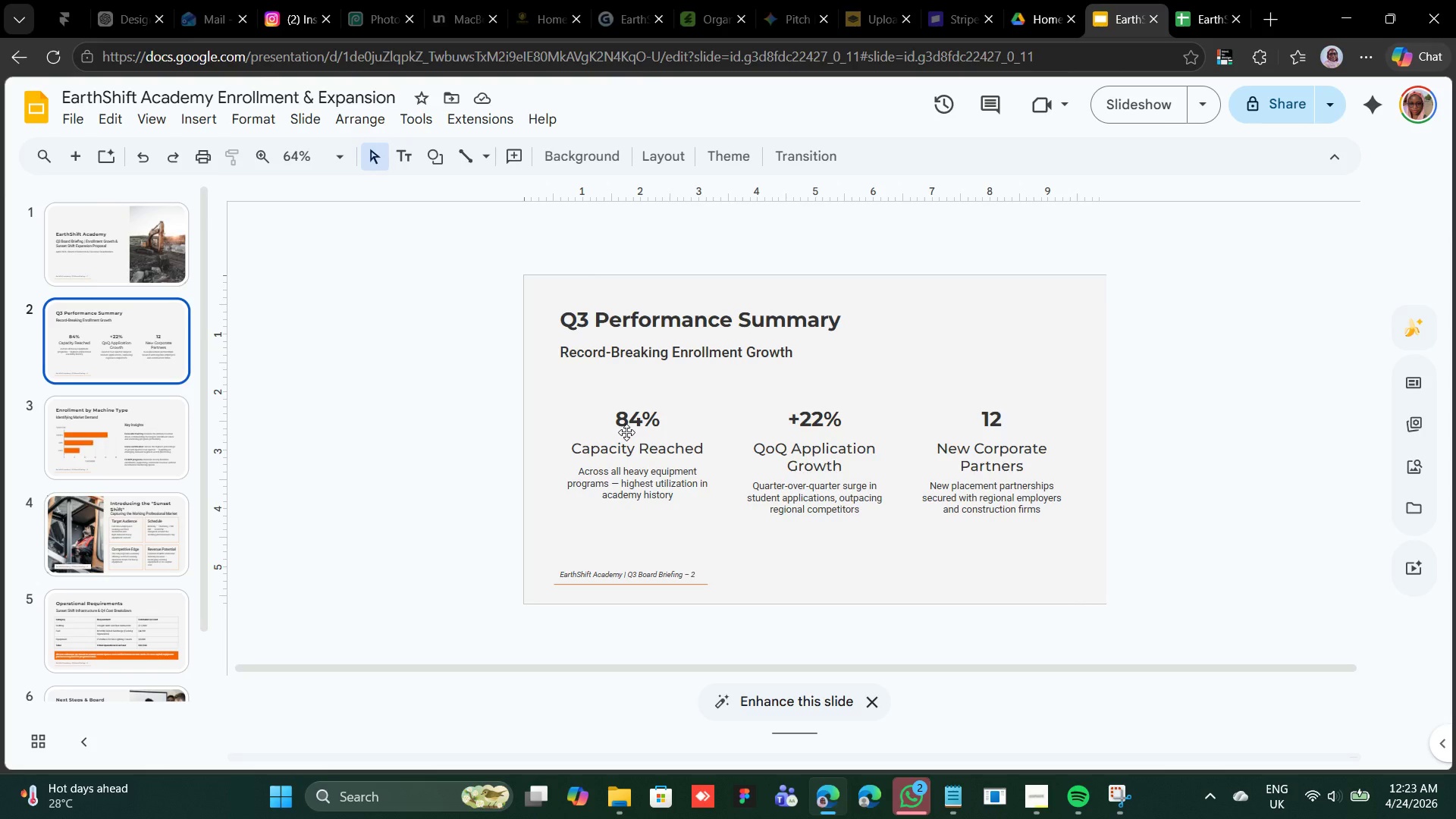 
wait(7.67)
 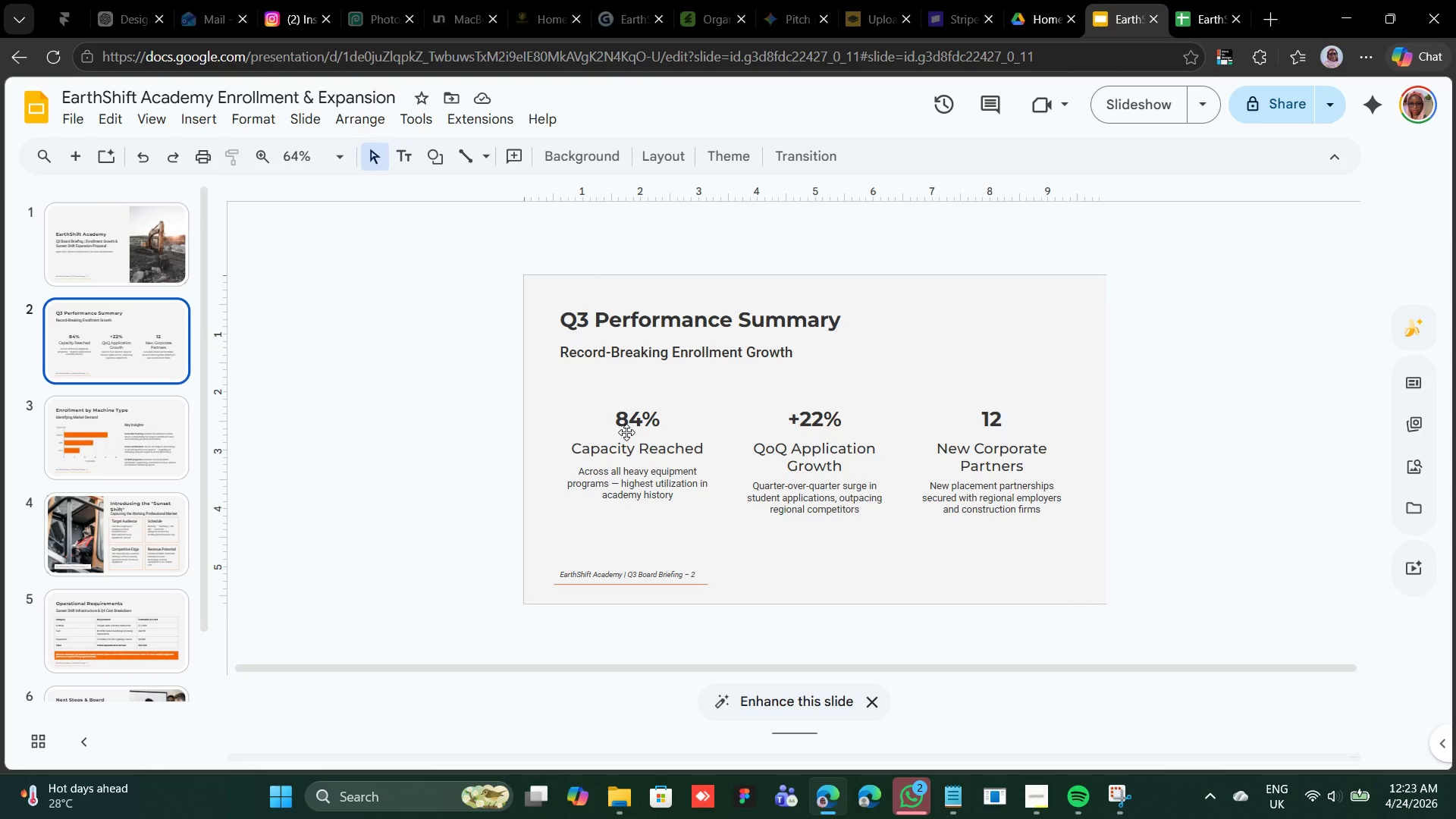 
scroll: coordinate [626, 432], scroll_direction: down, amount: 1.0
 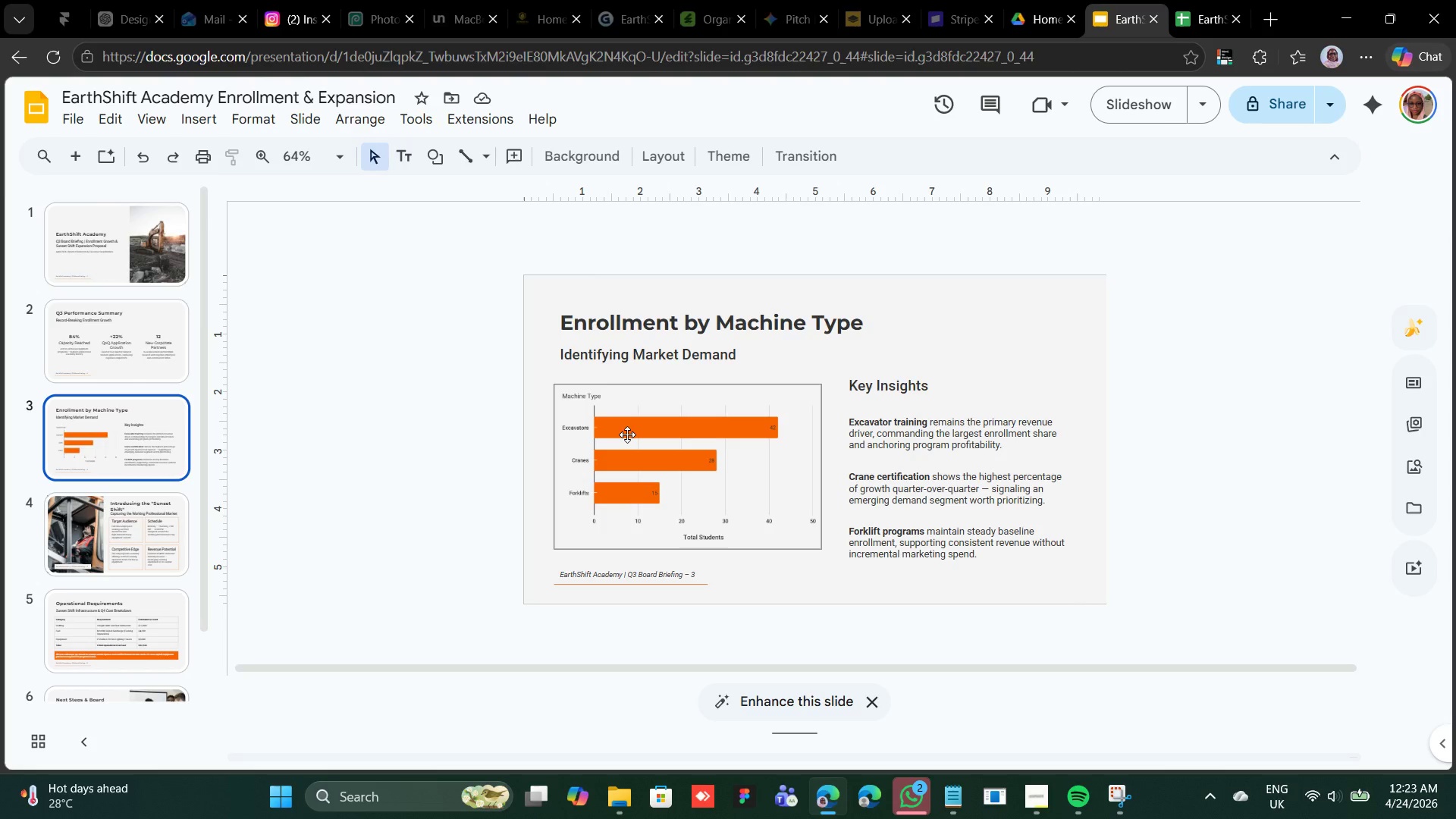 
wait(6.82)
 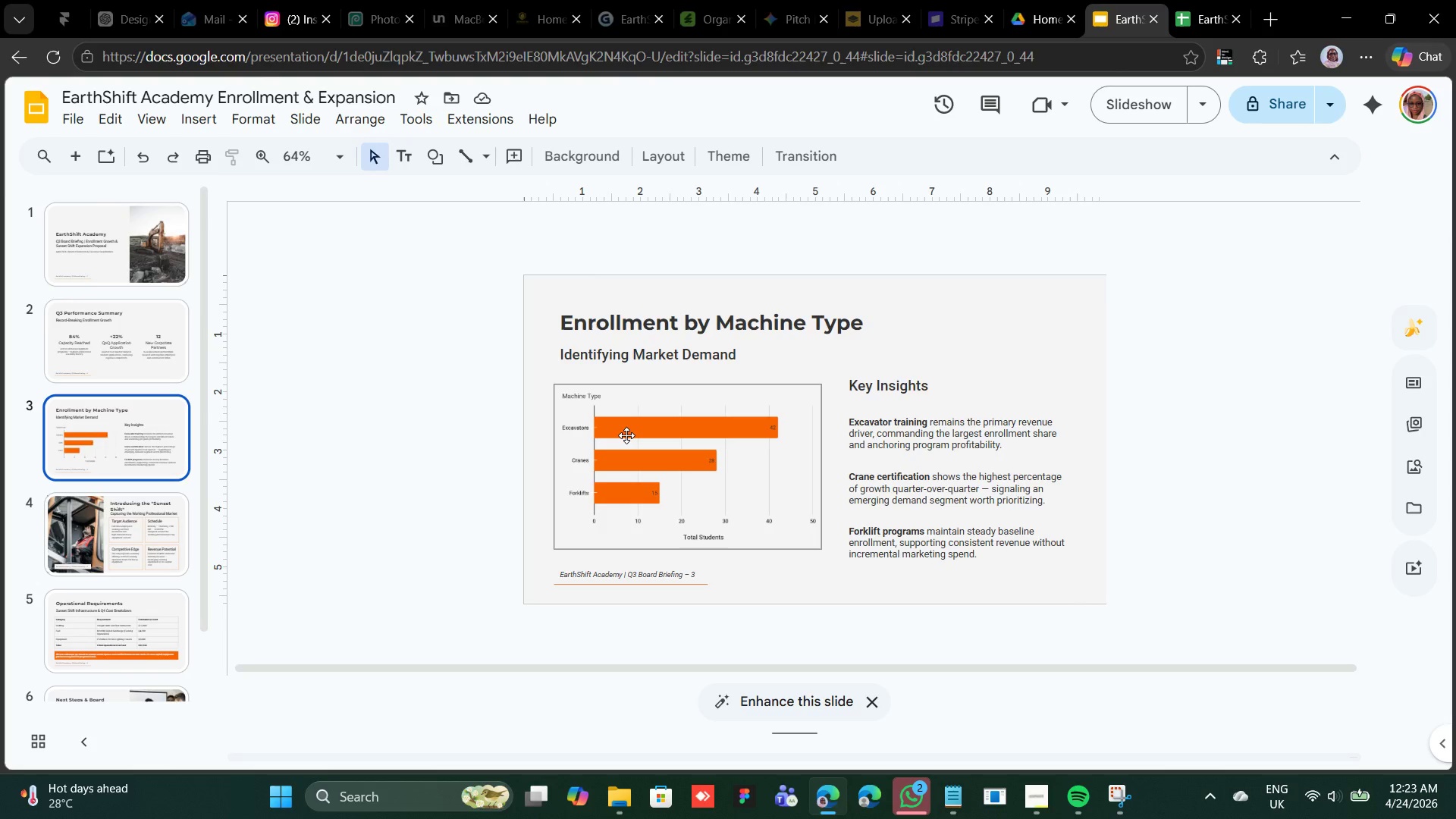 
scroll: coordinate [630, 431], scroll_direction: up, amount: 2.0
 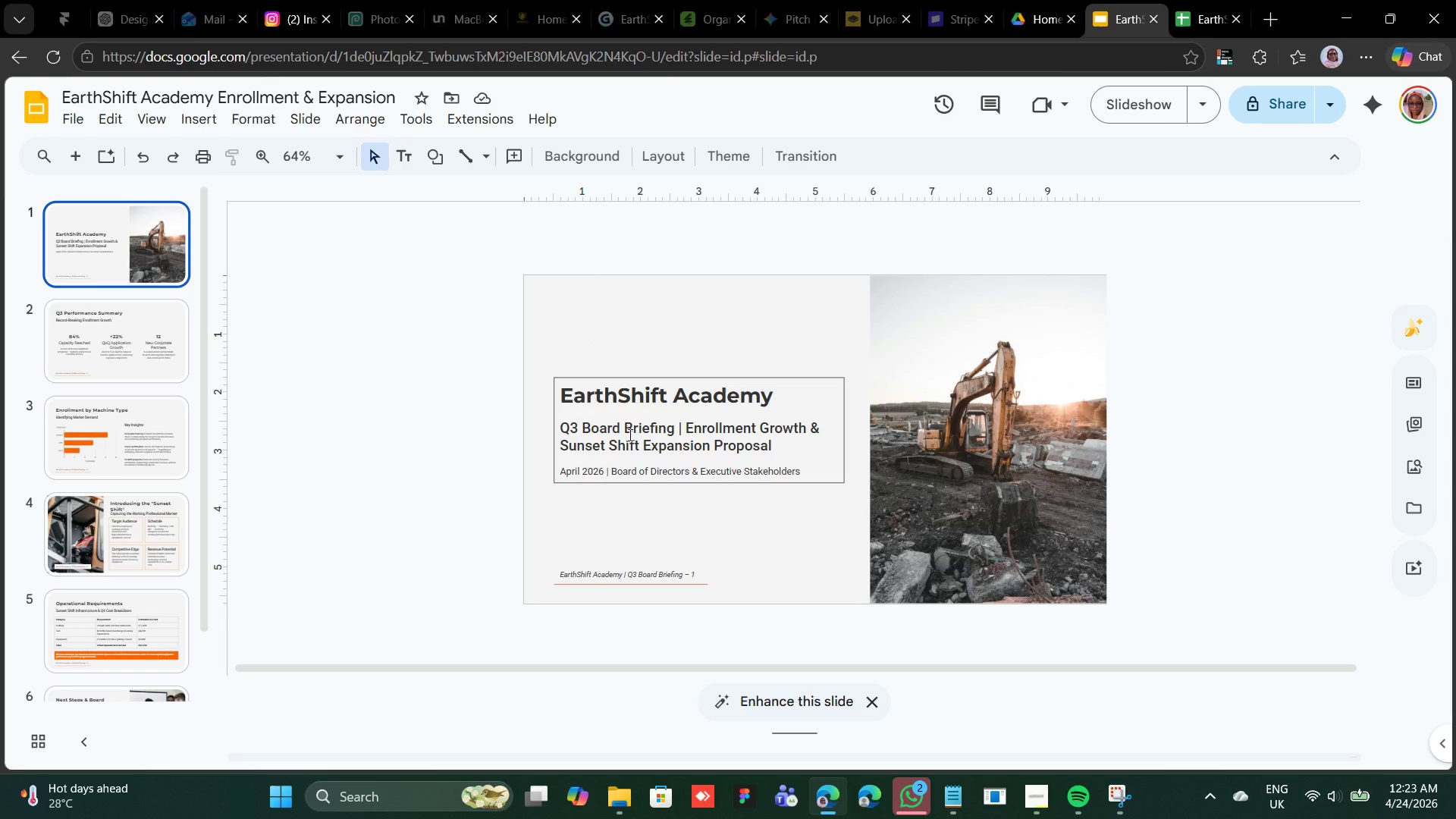 
scroll: coordinate [626, 436], scroll_direction: down, amount: 7.0
 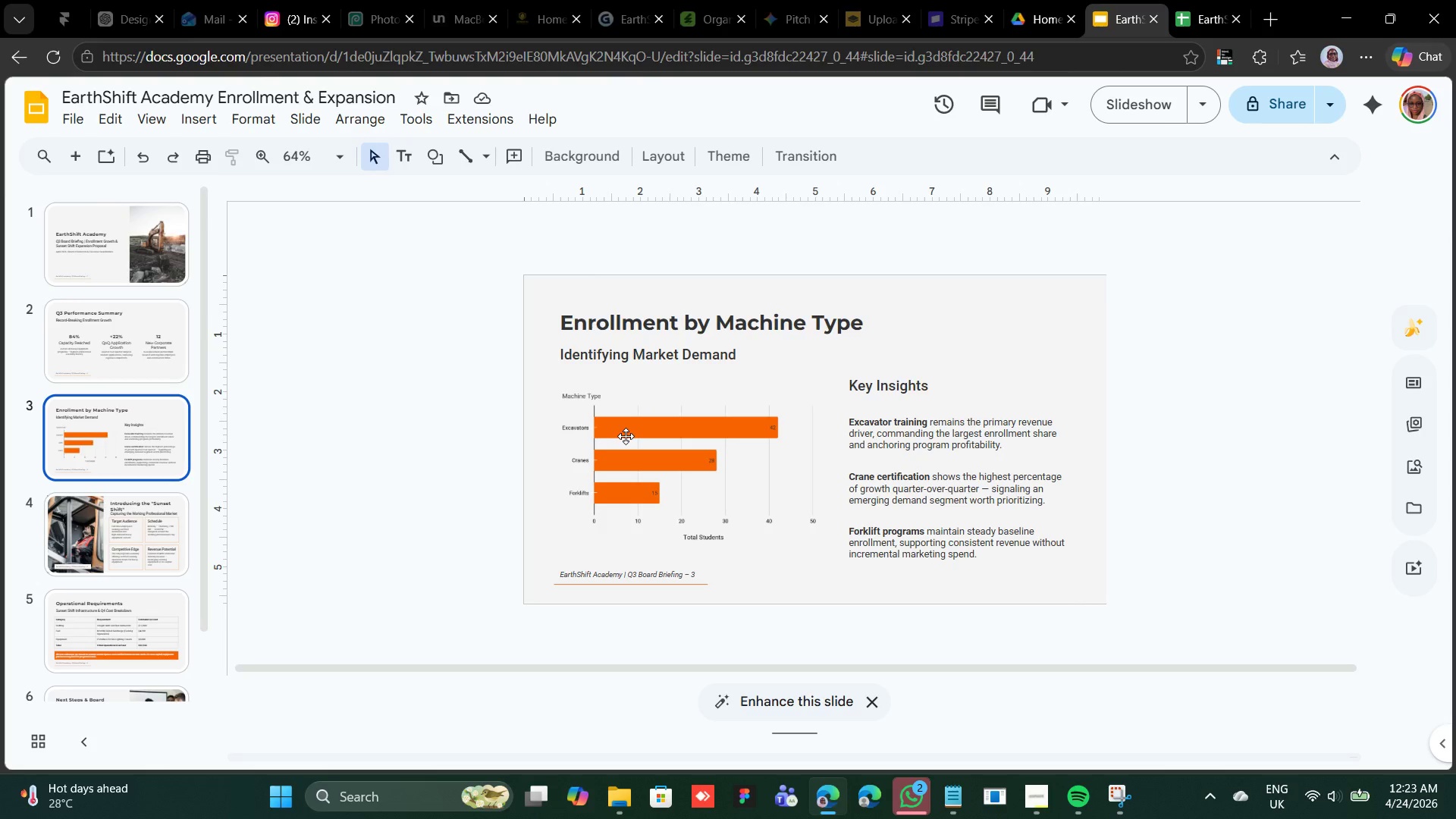 
scroll: coordinate [626, 436], scroll_direction: up, amount: 4.0
 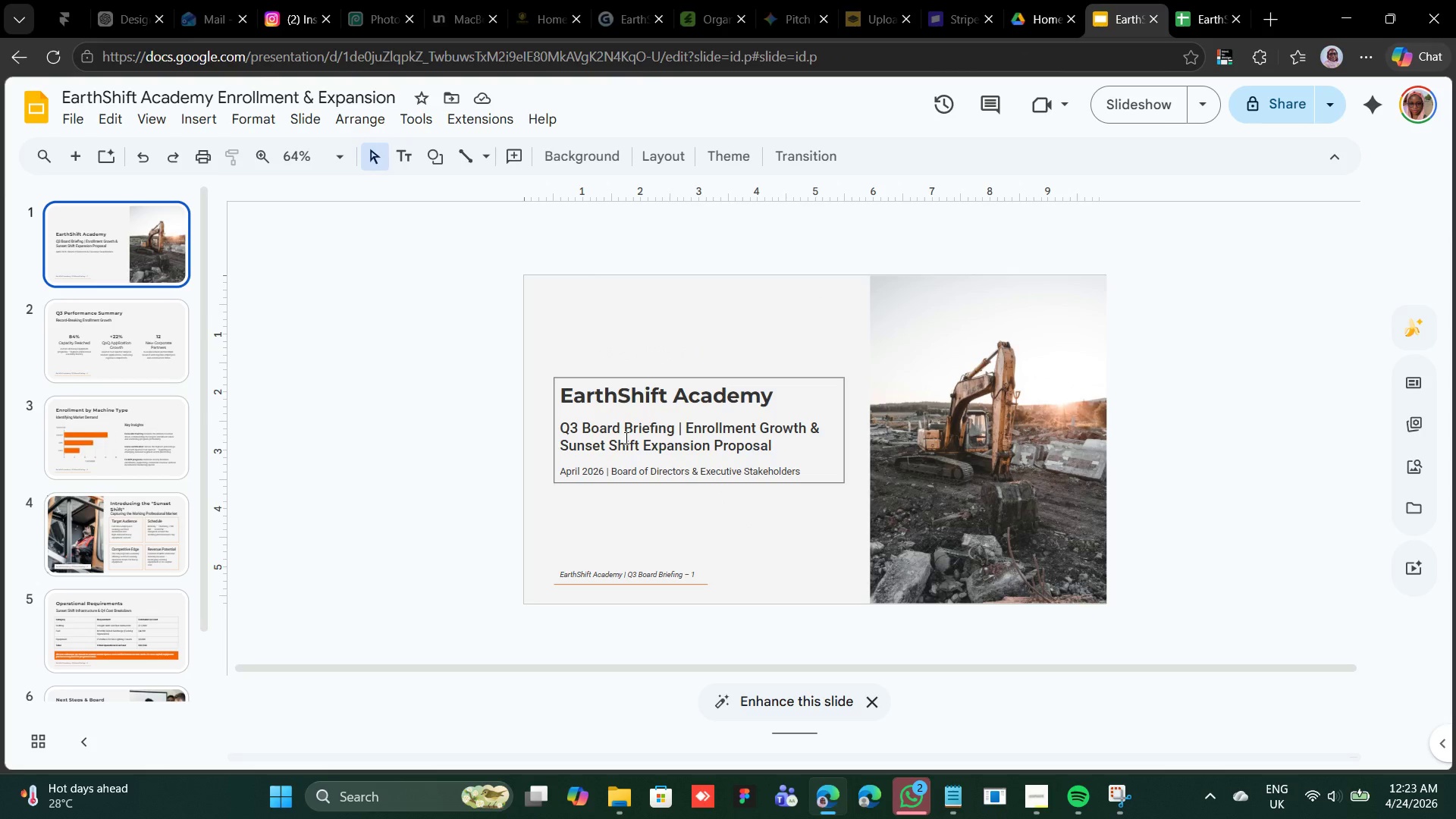 
scroll: coordinate [624, 438], scroll_direction: down, amount: 10.0
 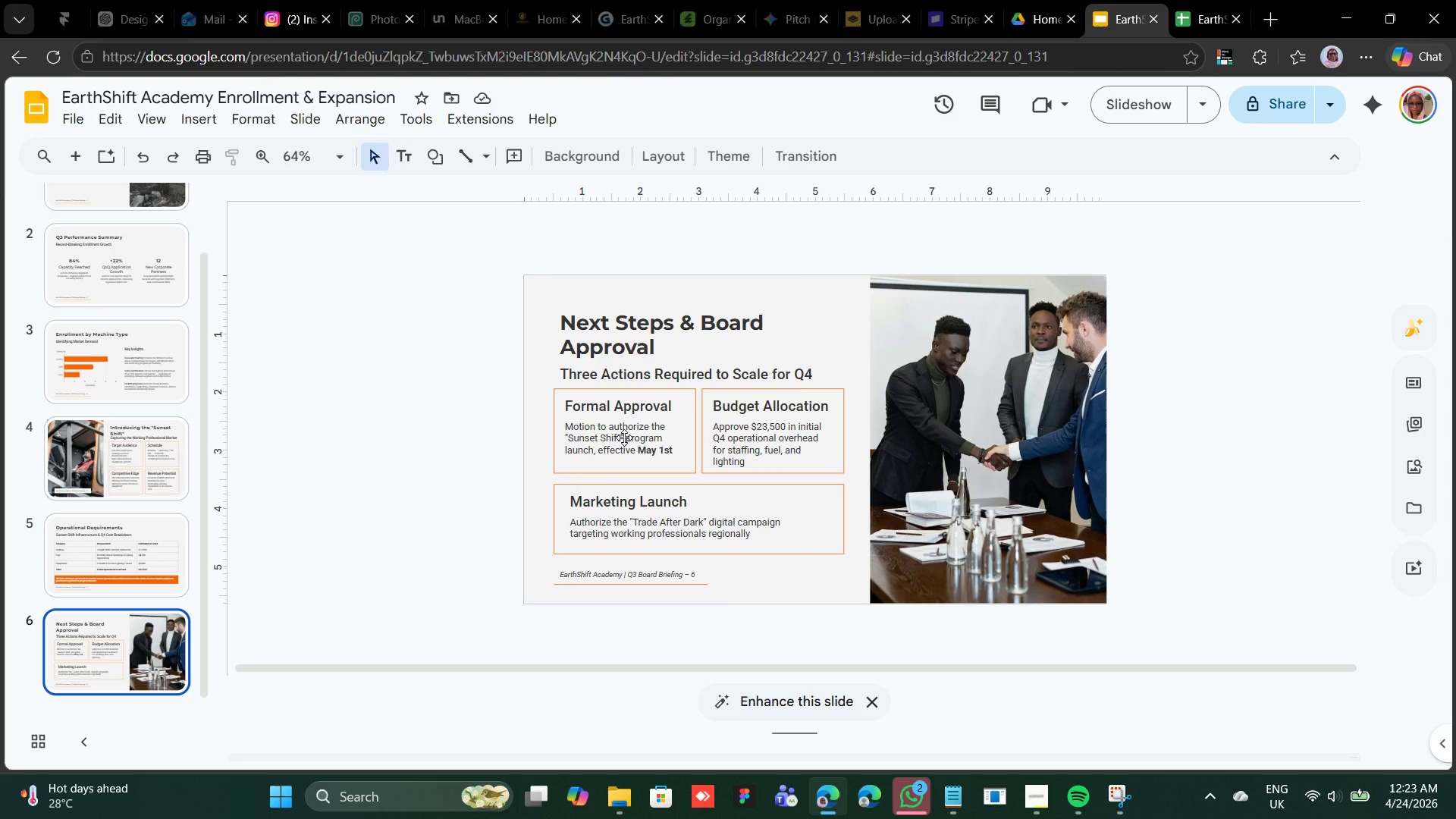 
wait(10.77)
 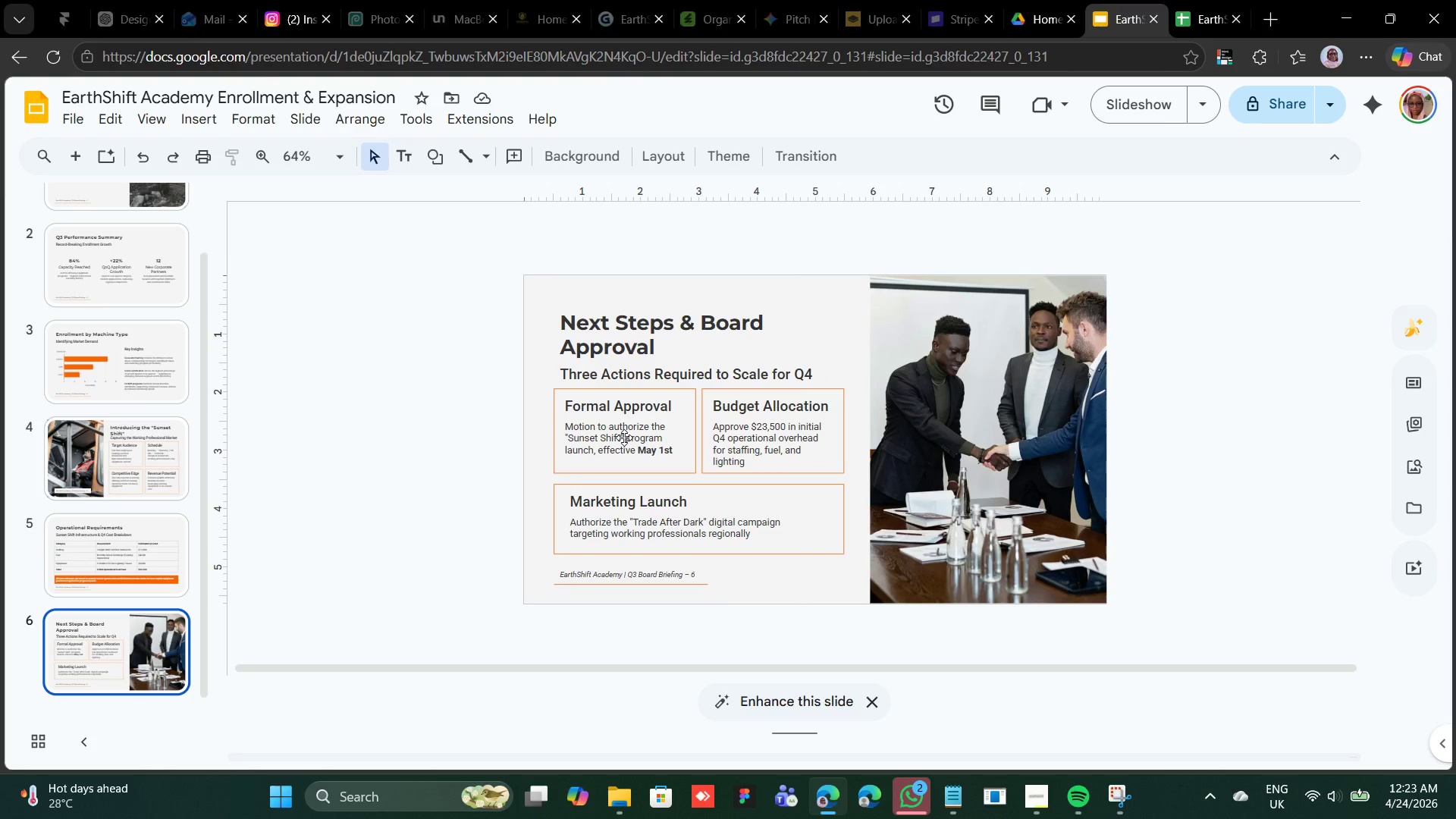 
scroll: coordinate [634, 388], scroll_direction: up, amount: 6.0
 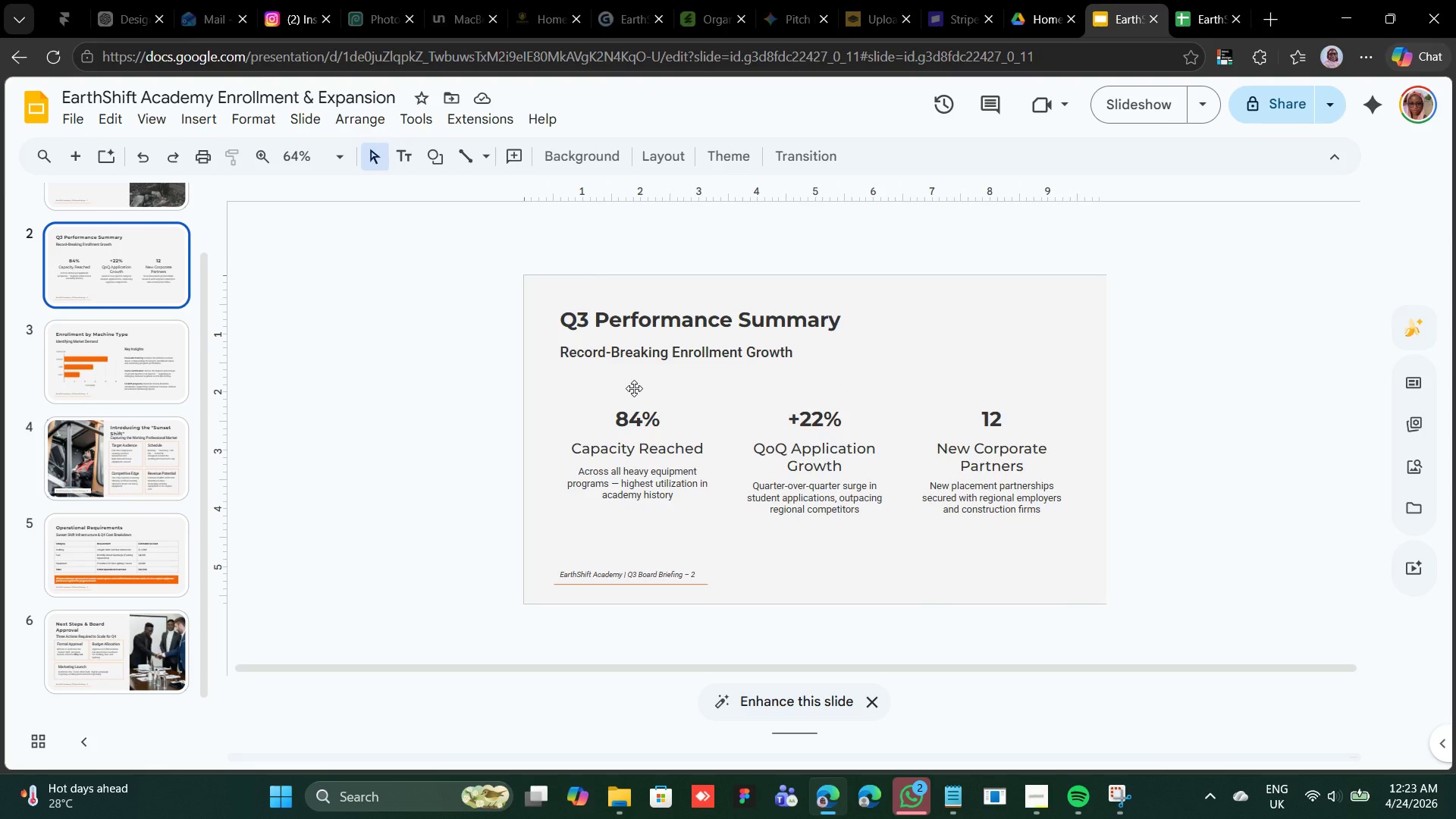 
scroll: coordinate [634, 388], scroll_direction: down, amount: 3.0
 